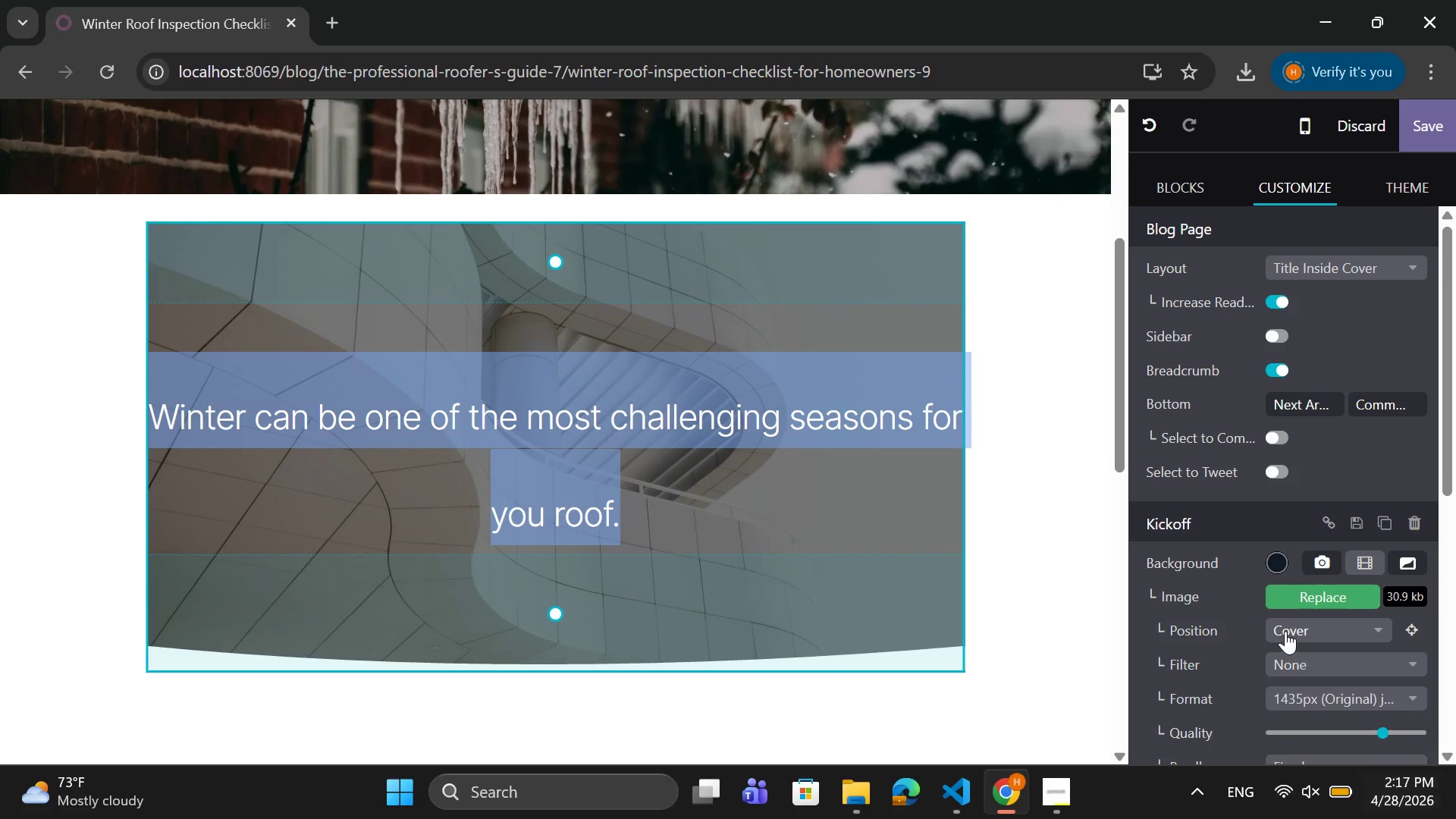 
scroll: coordinate [1285, 631], scroll_direction: down, amount: 5.0
 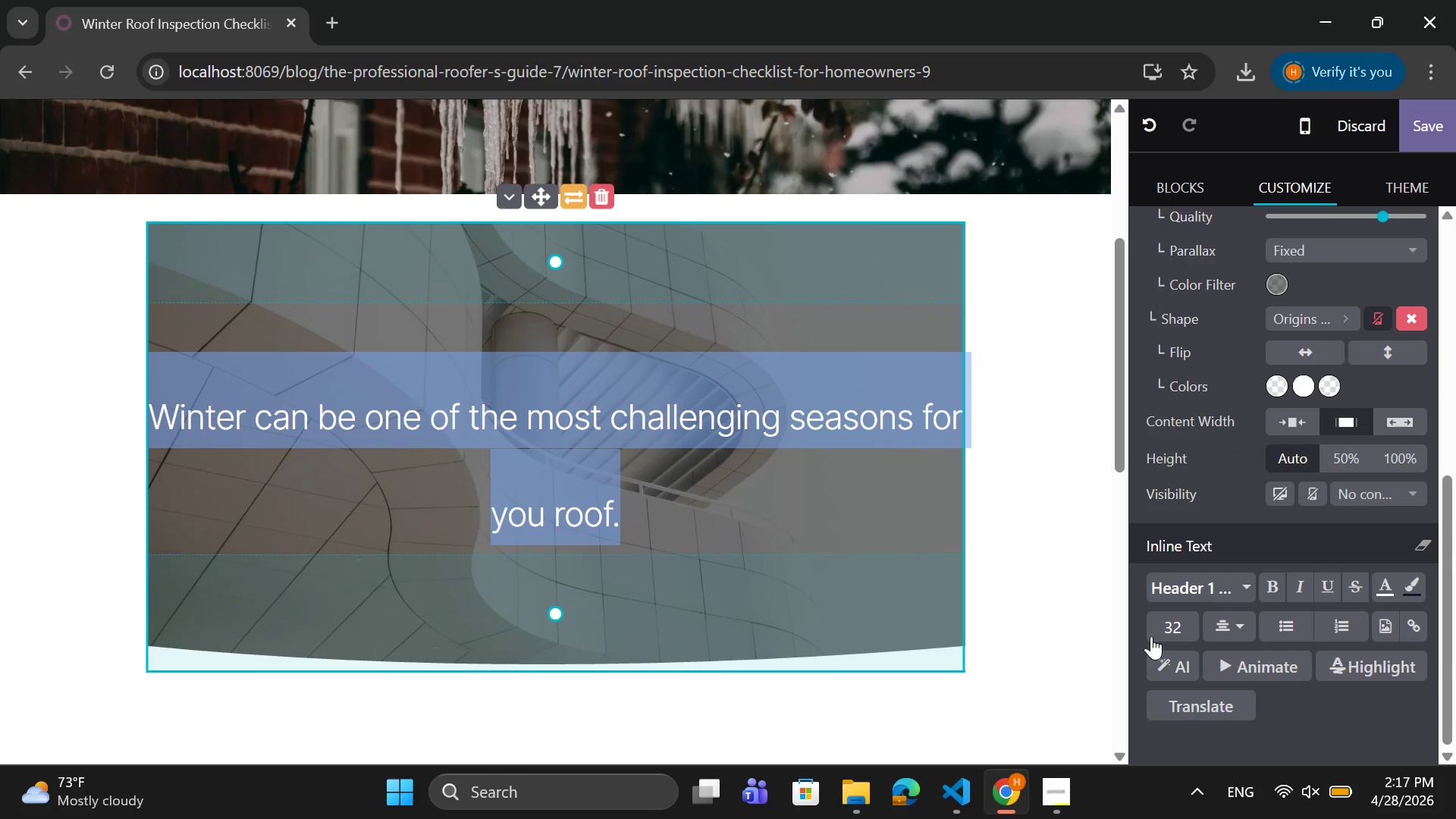 
left_click([1155, 630])
 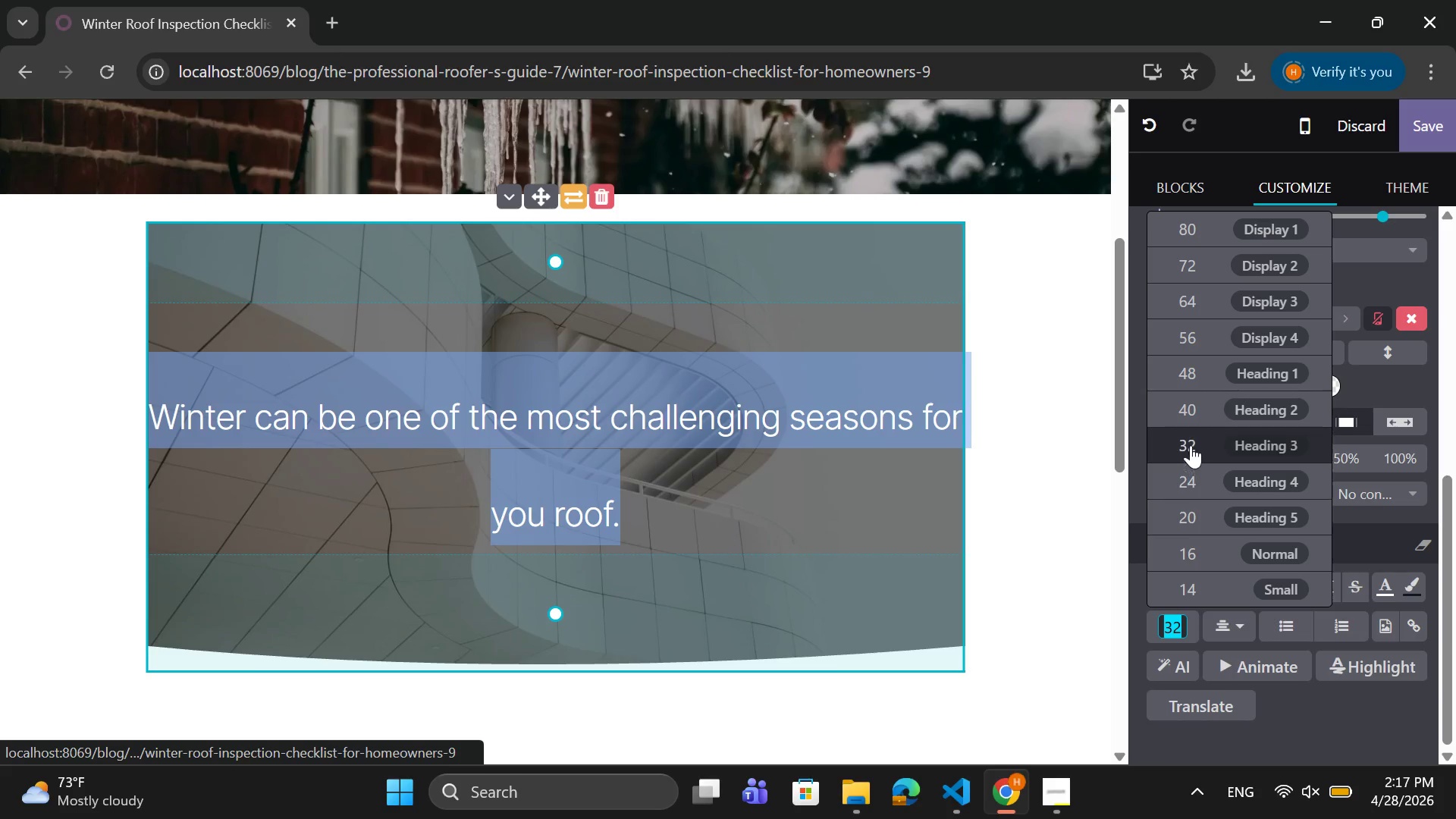 
left_click([1193, 417])
 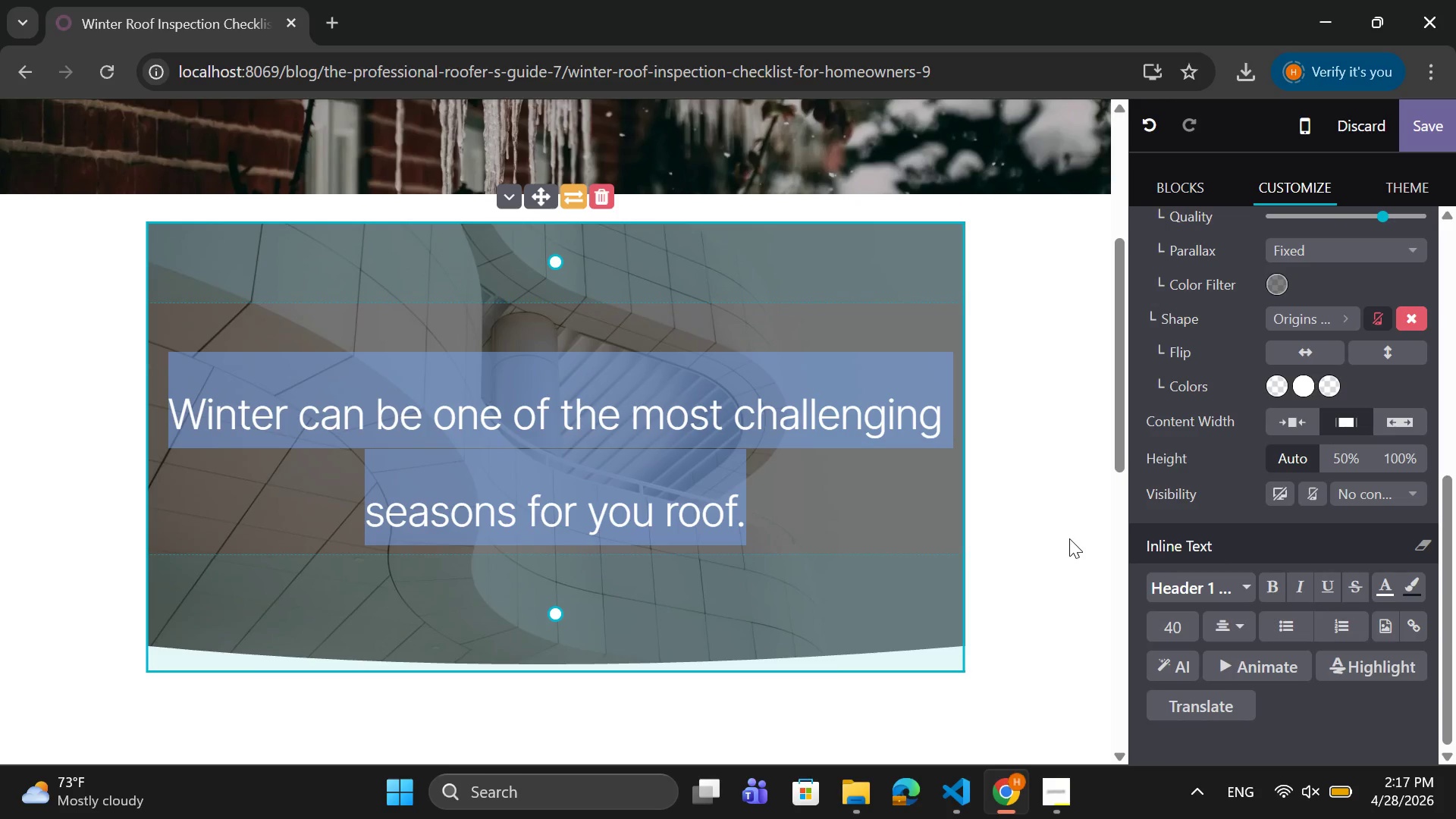 
left_click([1069, 538])
 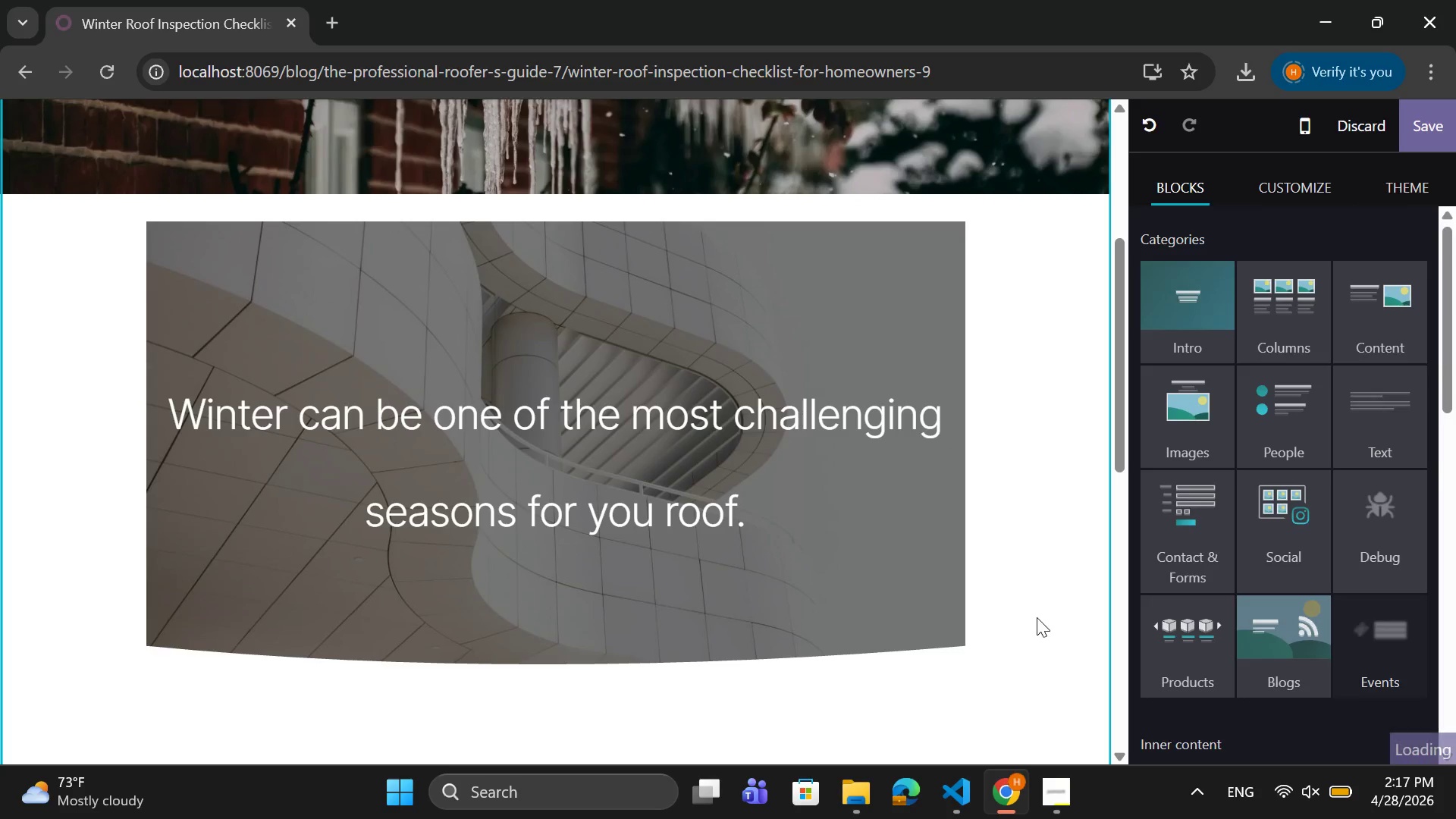 
scroll: coordinate [1037, 617], scroll_direction: down, amount: 2.0
 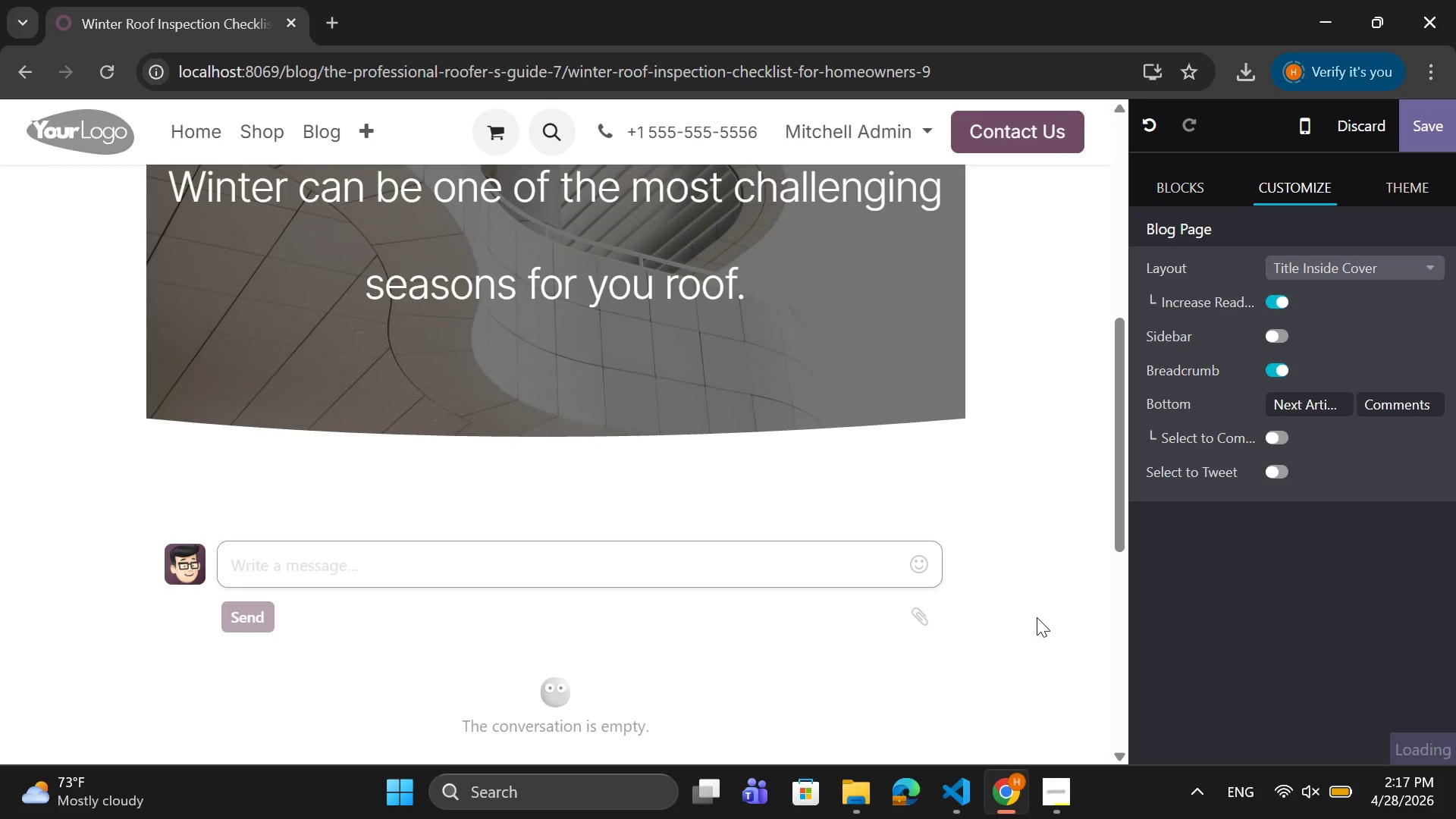 
scroll: coordinate [1037, 617], scroll_direction: up, amount: 1.0
 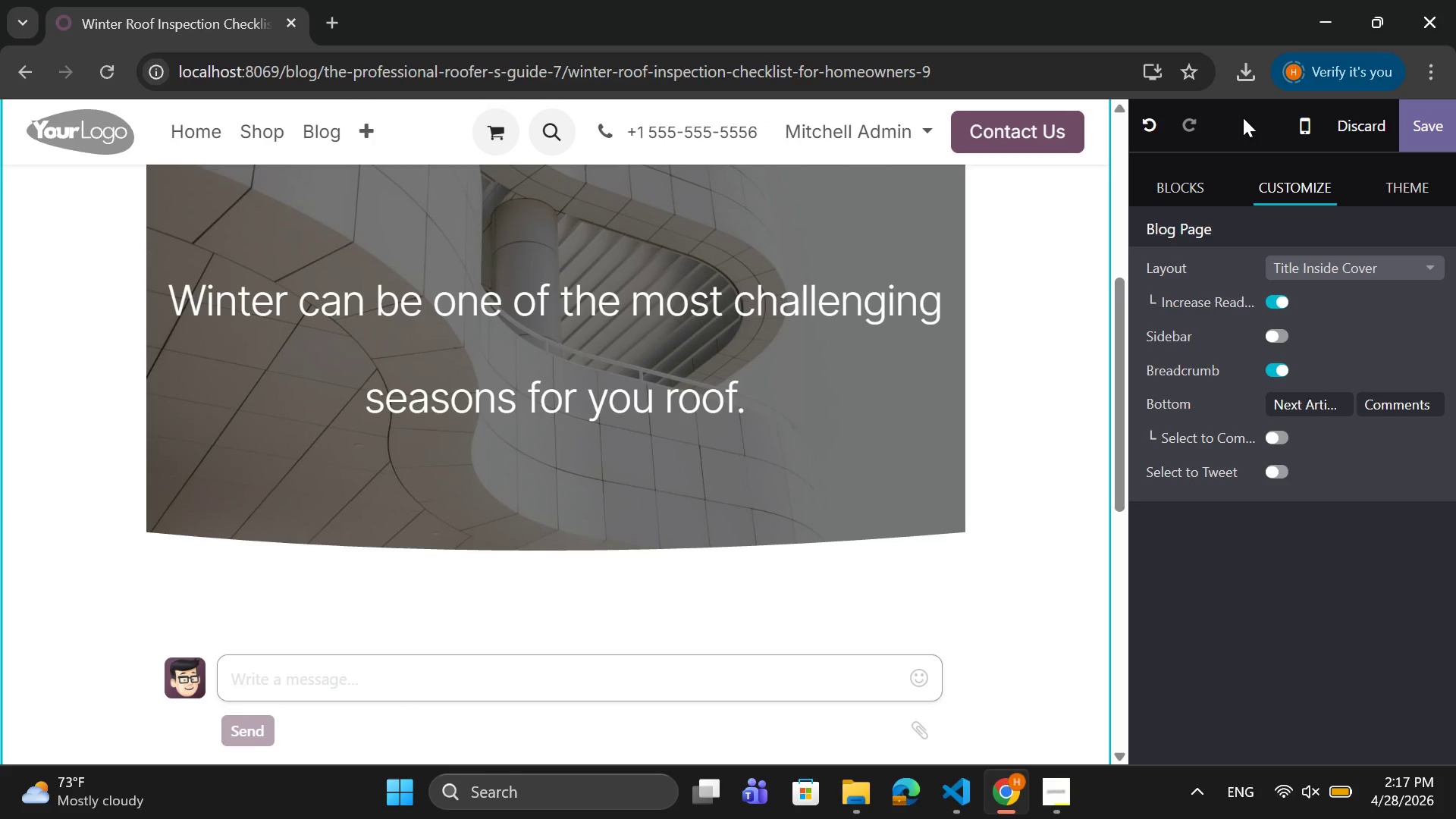 
left_click([1197, 182])
 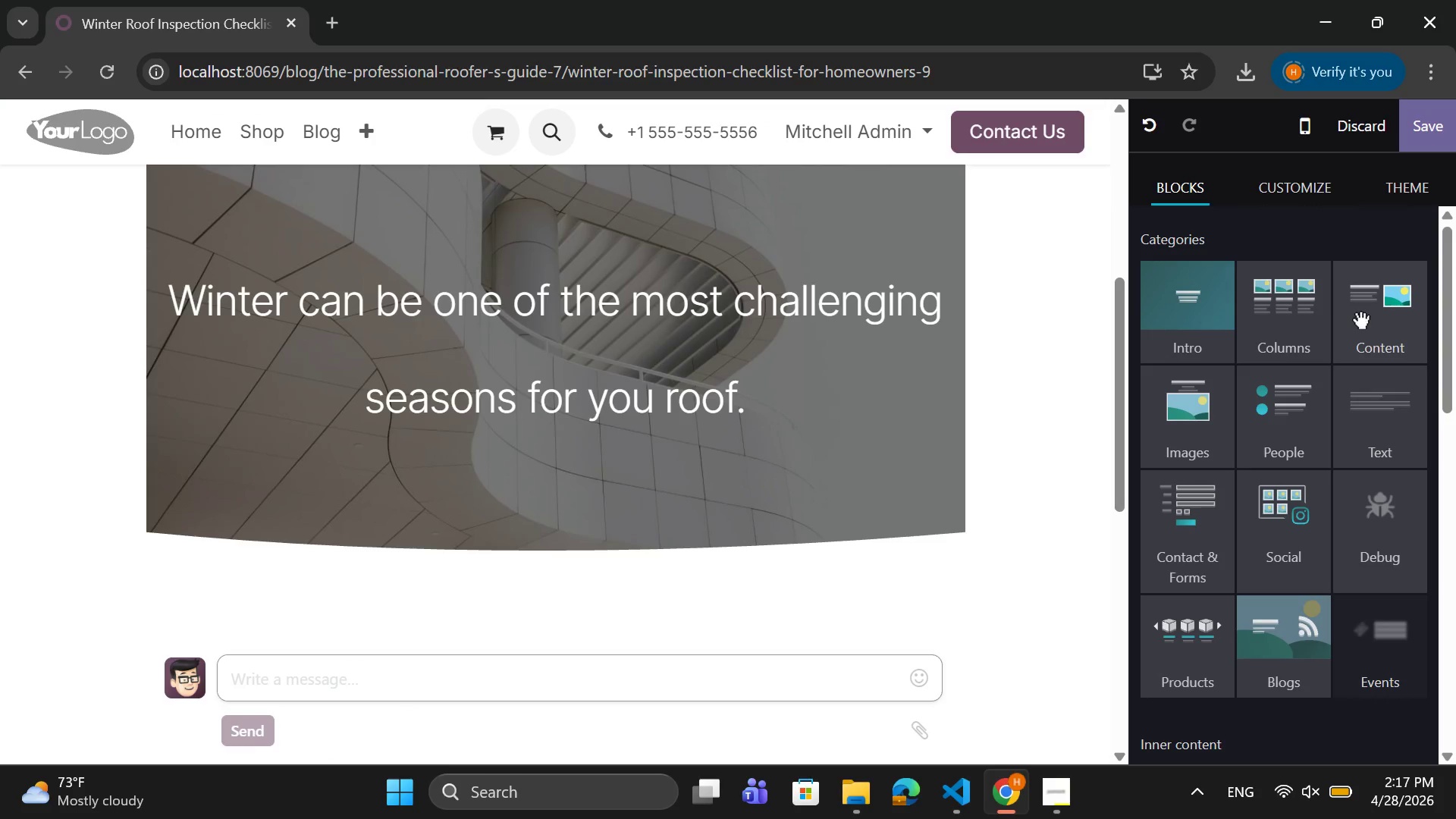 
left_click([1360, 316])
 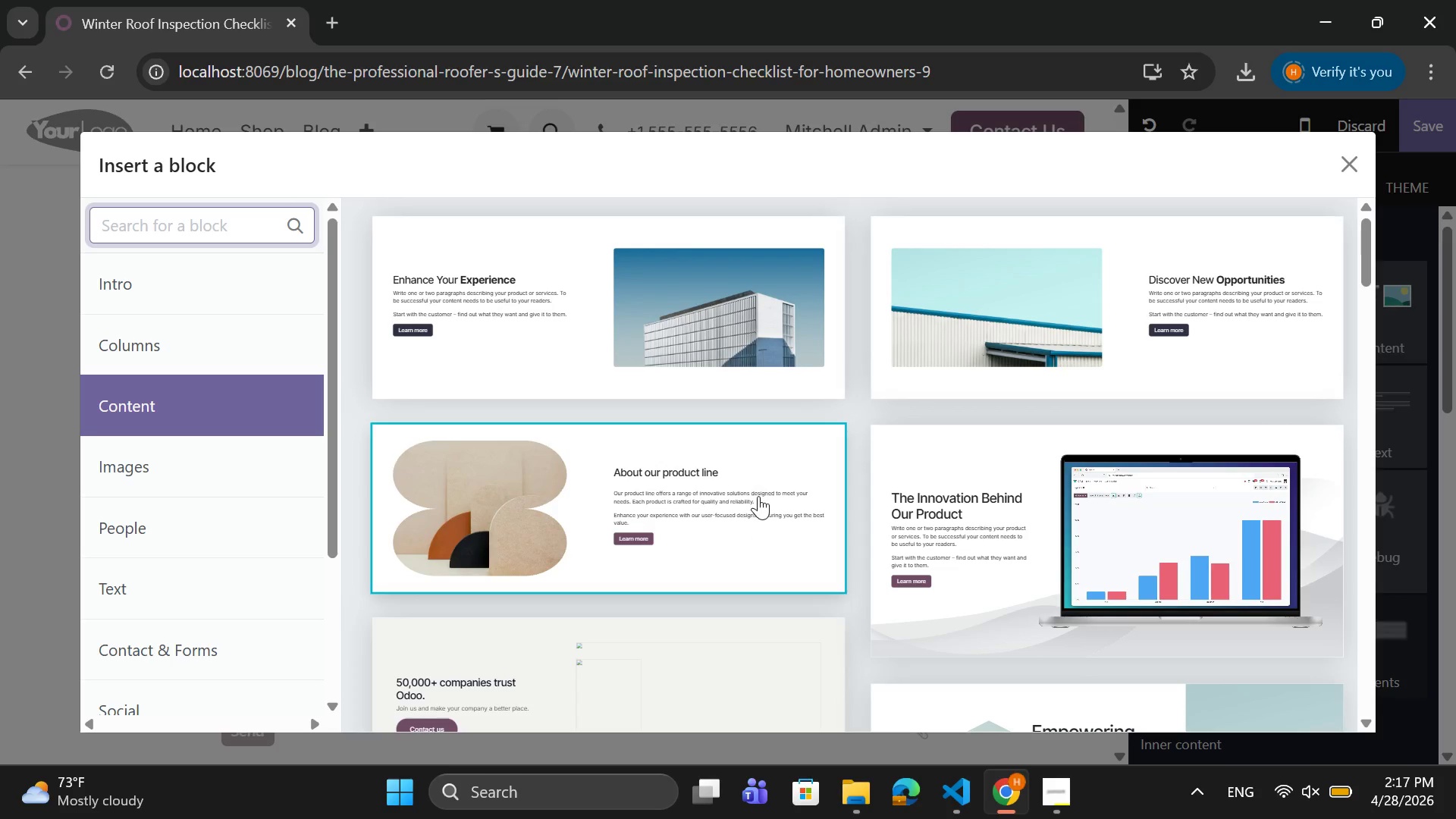 
wait(9.52)
 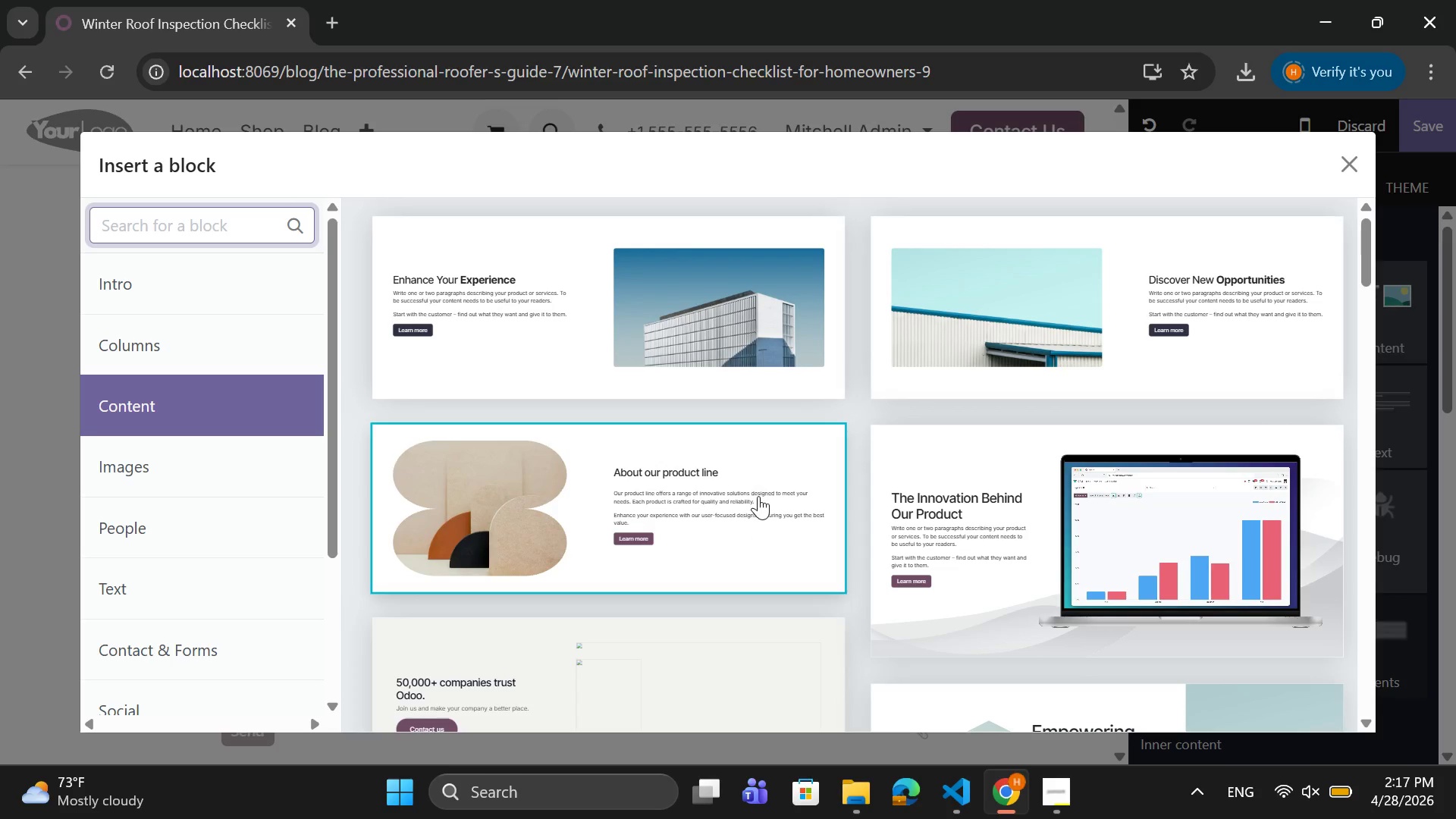 
left_click_drag(start_coordinate=[356, 403], to_coordinate=[150, 339])
 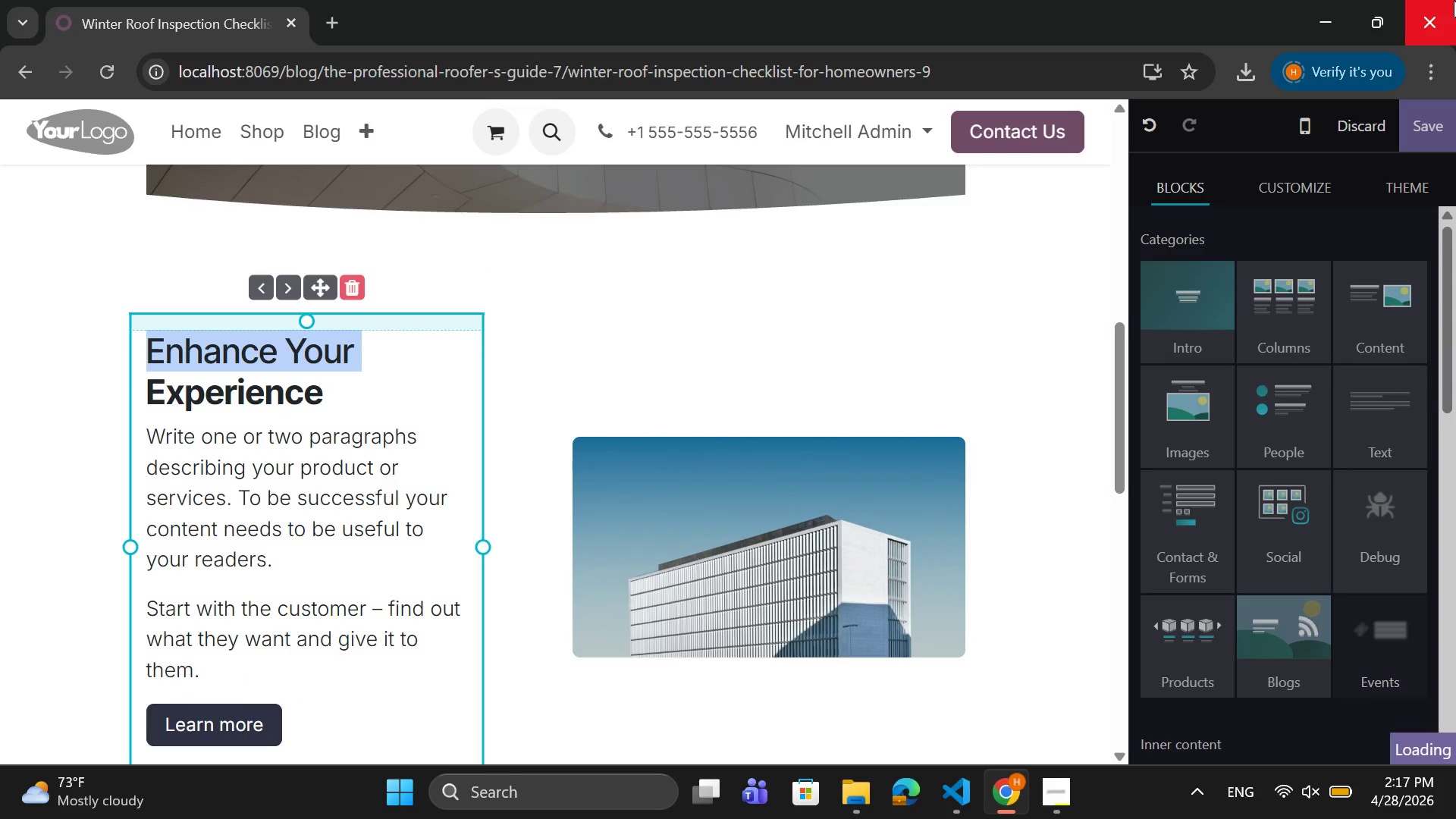 
key(CapsLock)
 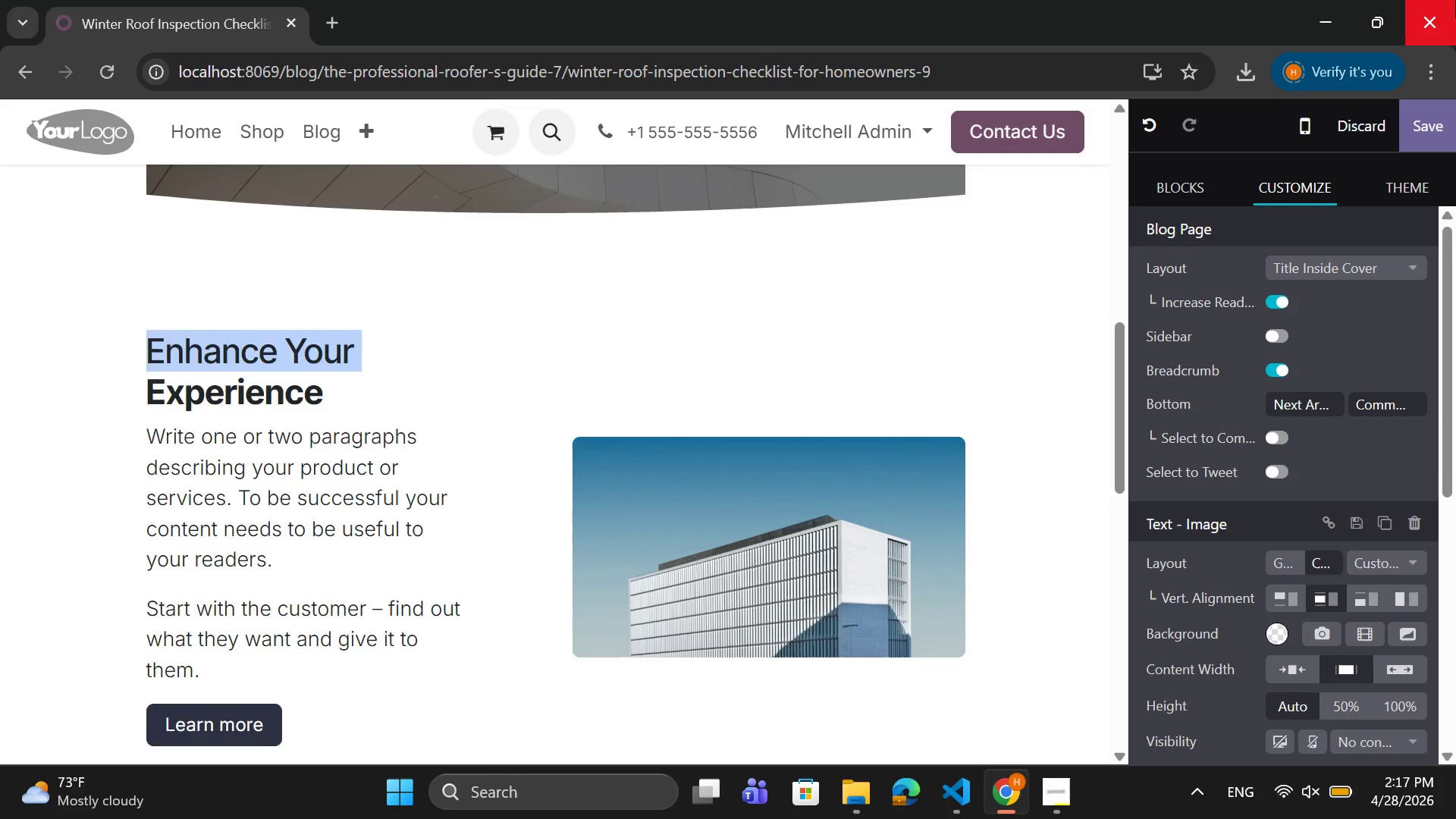 
key(I)
 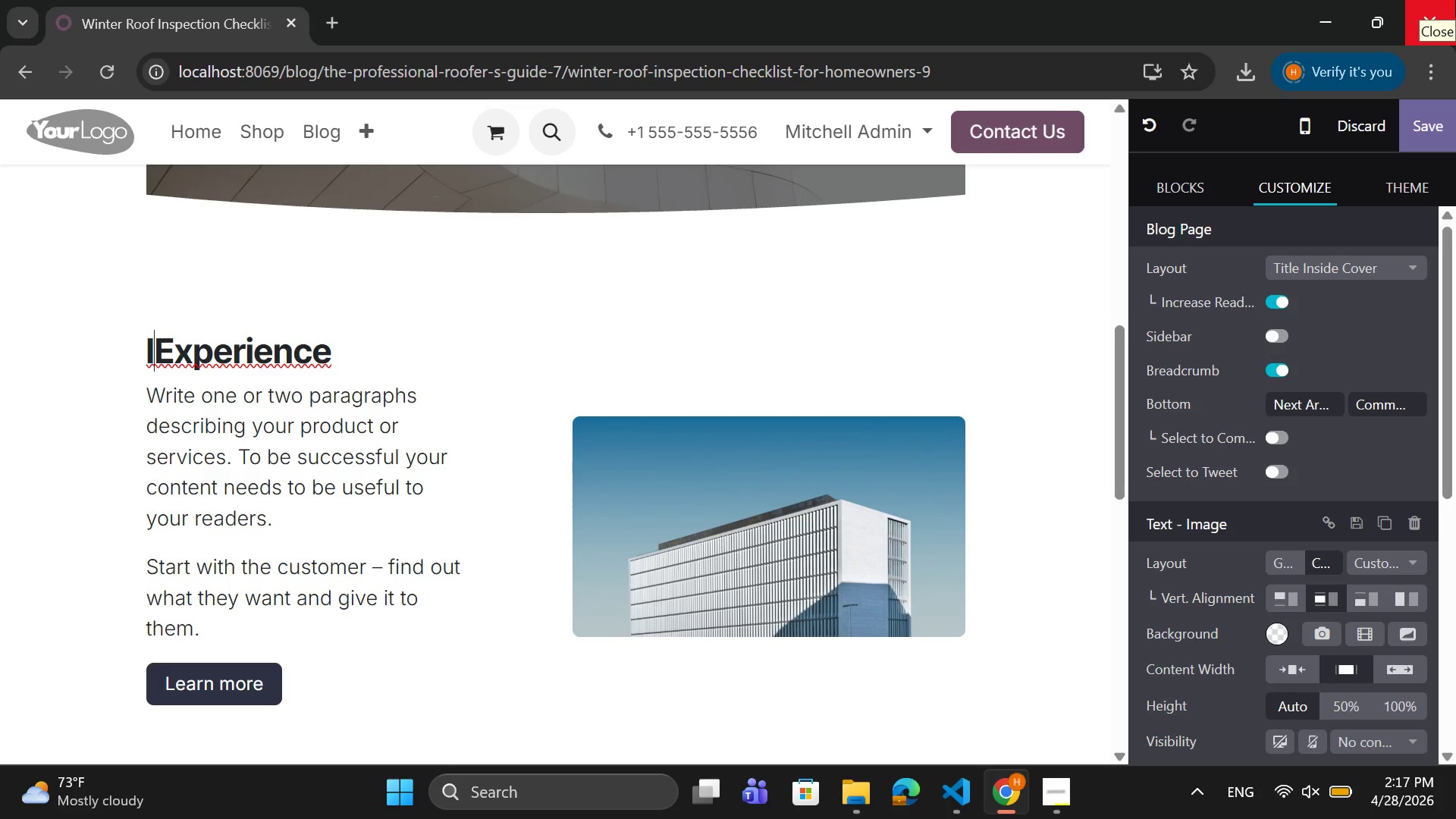 
key(CapsLock)
 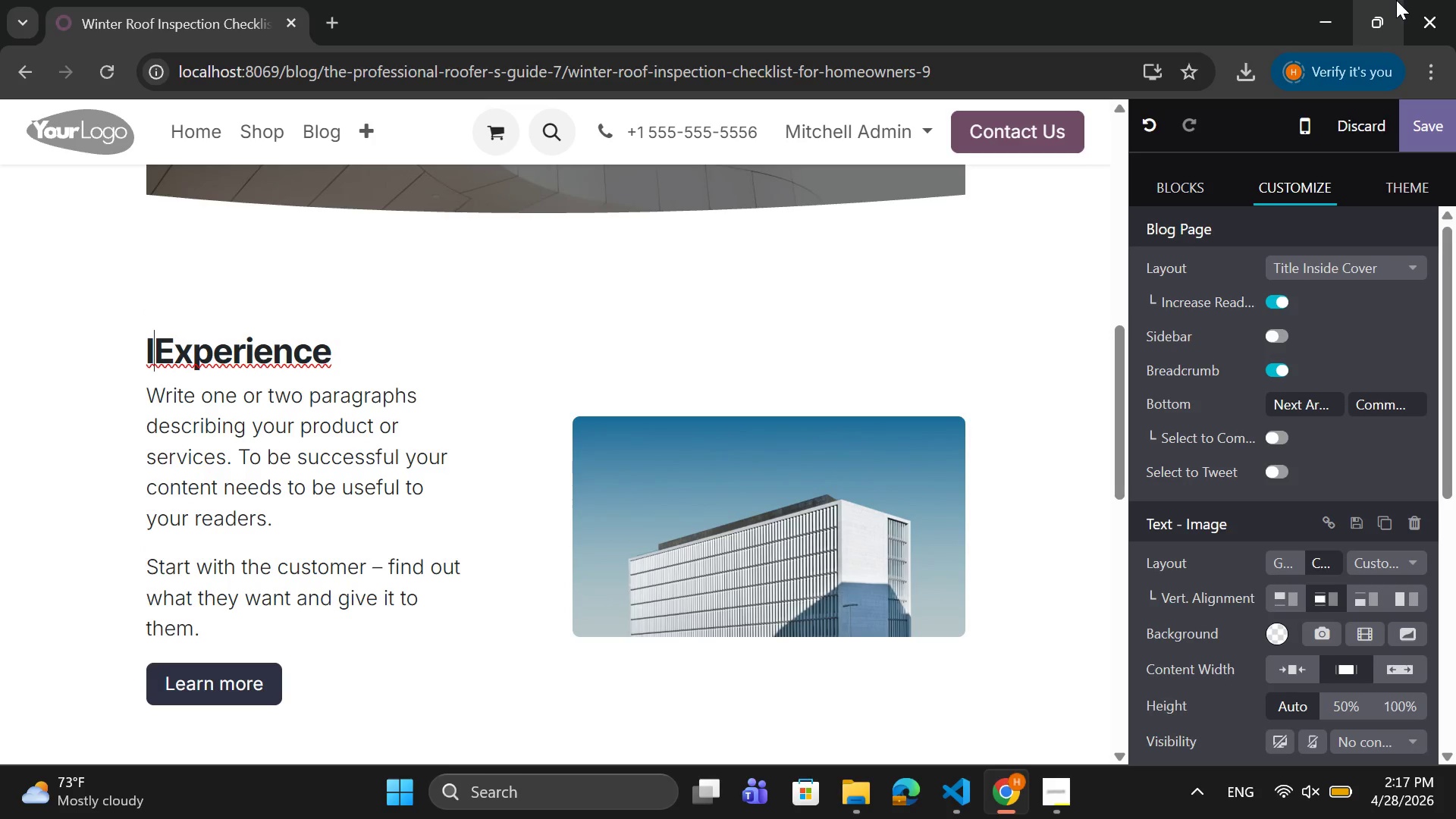 
type(ntroducation)
 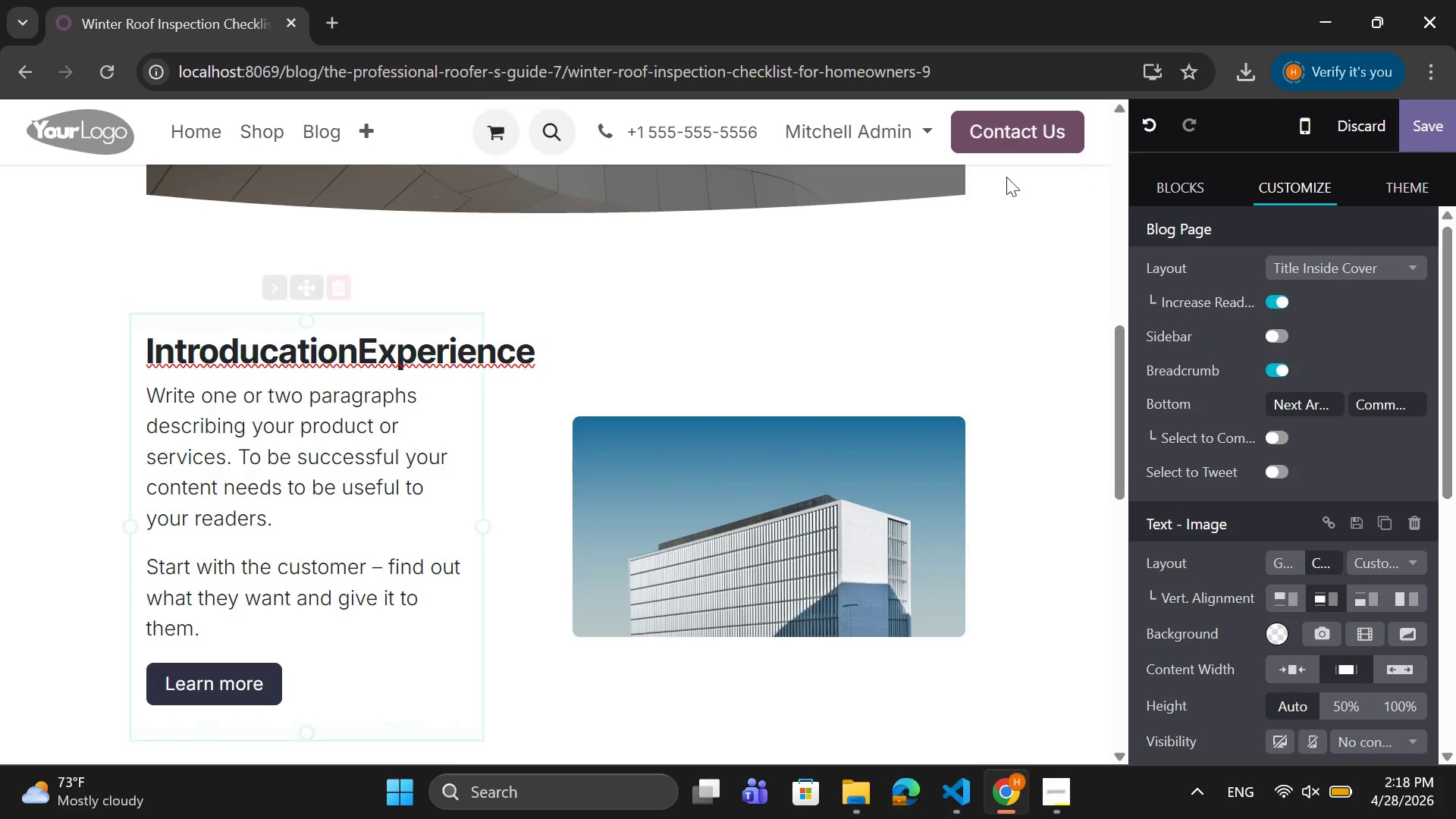 
left_click_drag(start_coordinate=[585, 357], to_coordinate=[361, 354])
 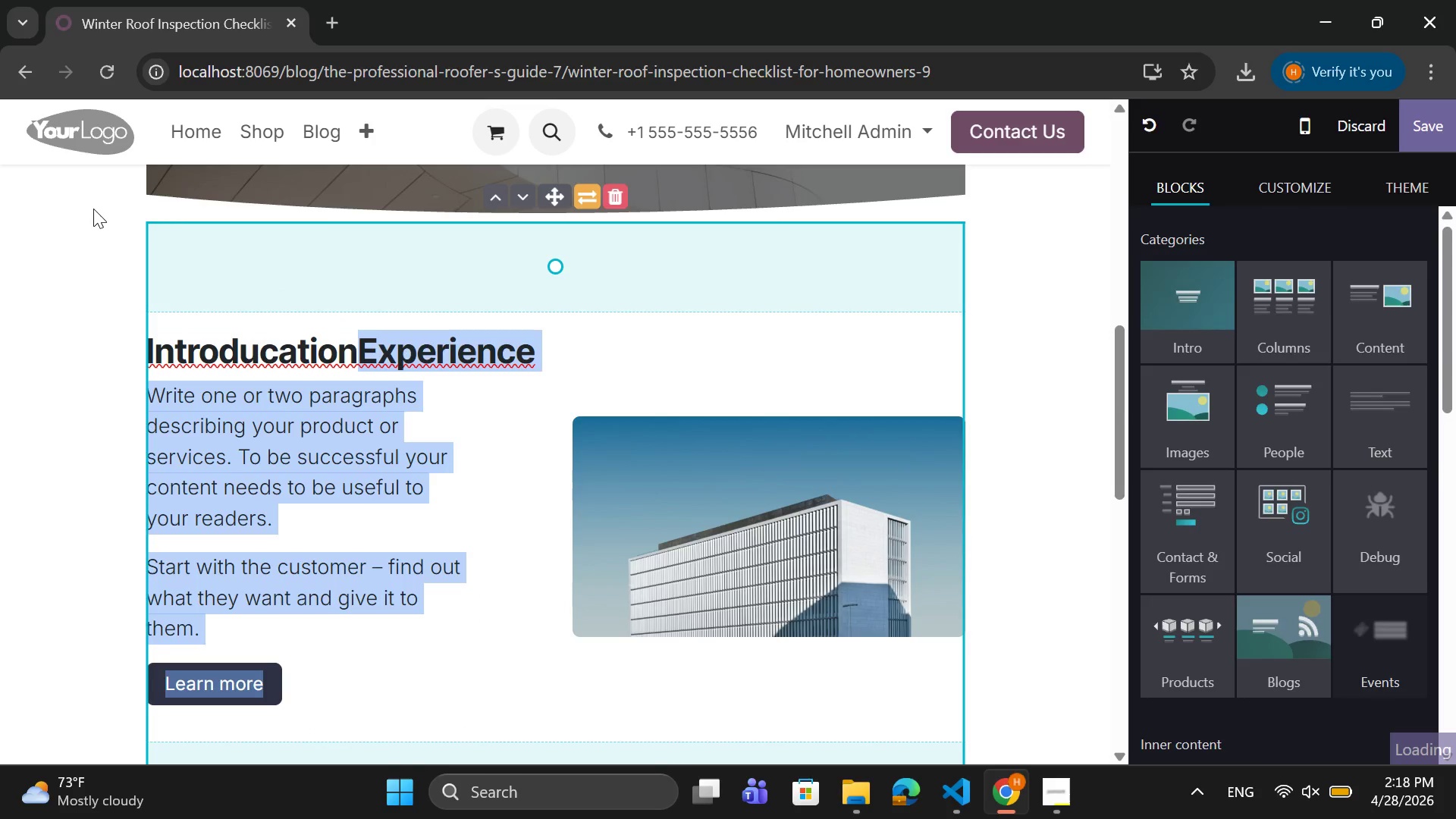 
key(Backspace)
 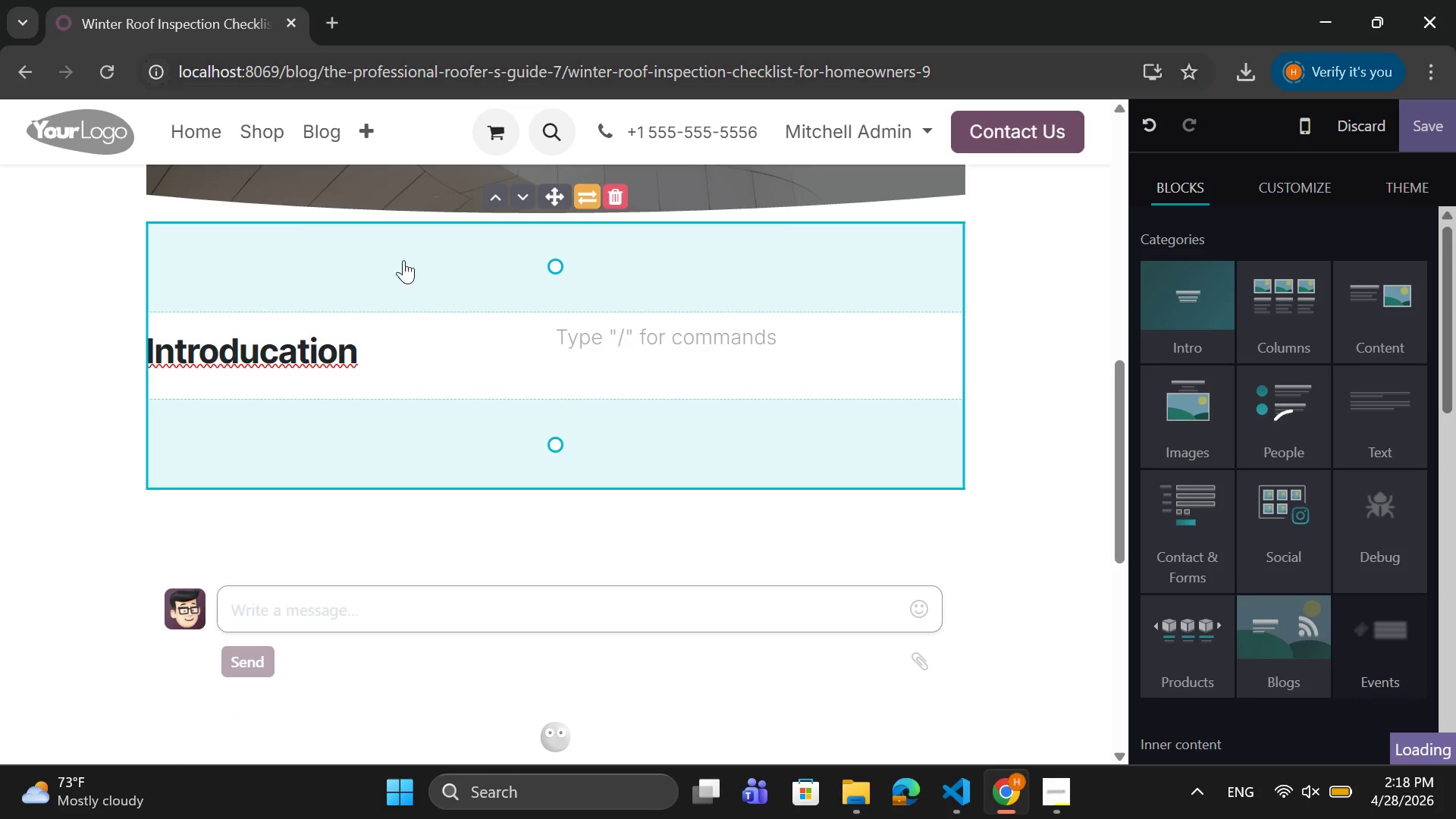 
key(Control+Z)
 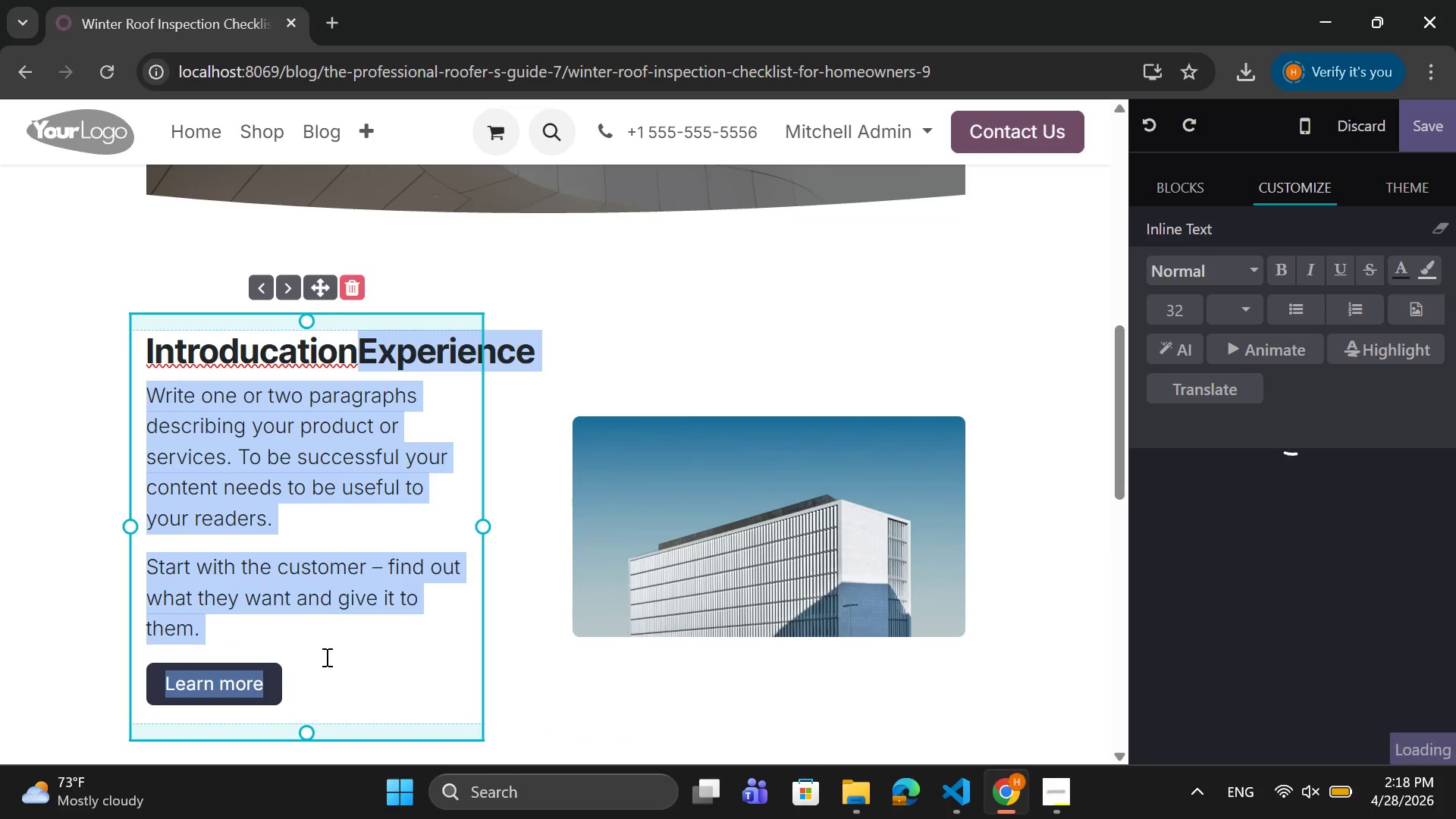 
left_click([343, 620])
 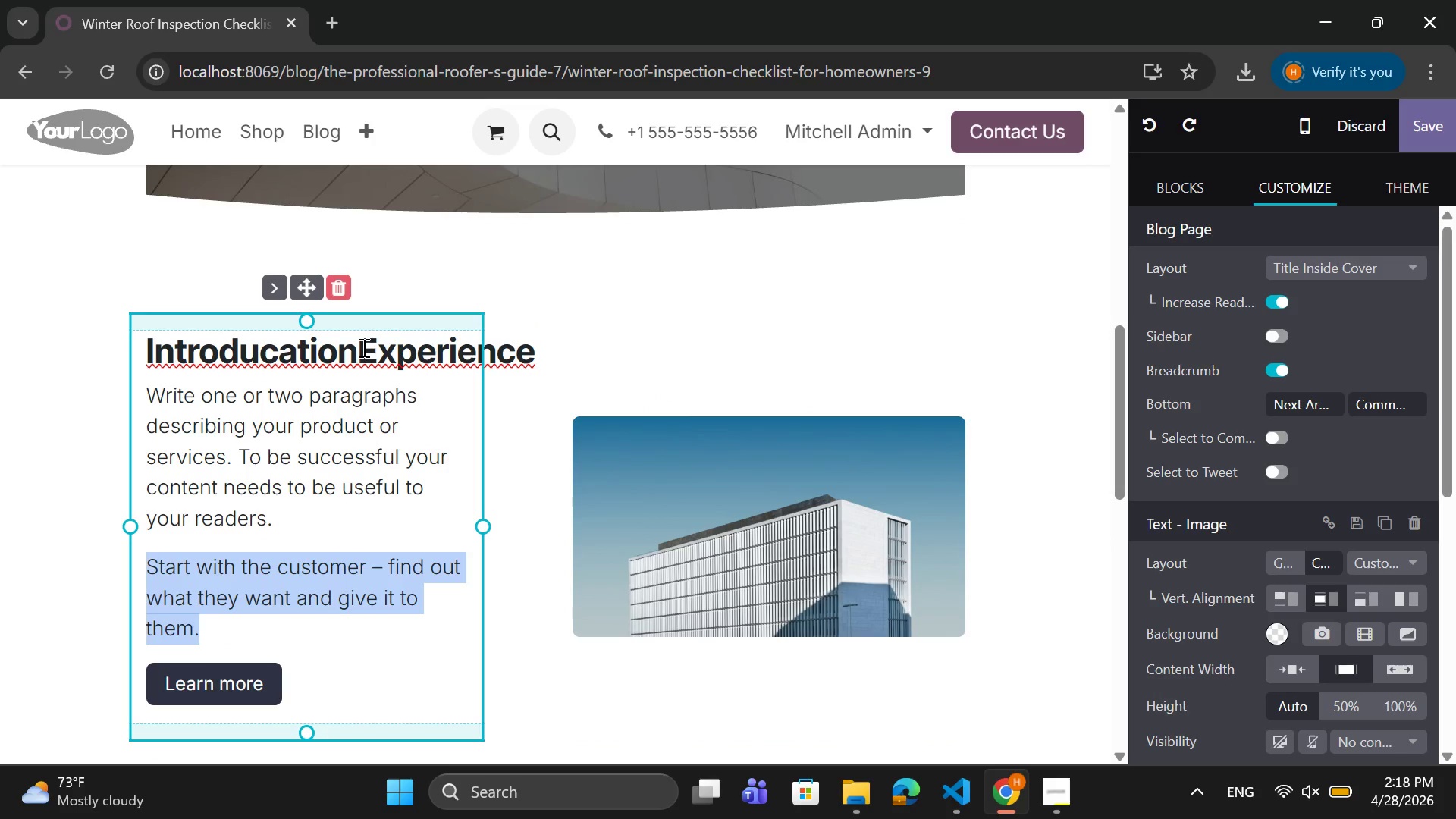 
left_click([362, 350])
 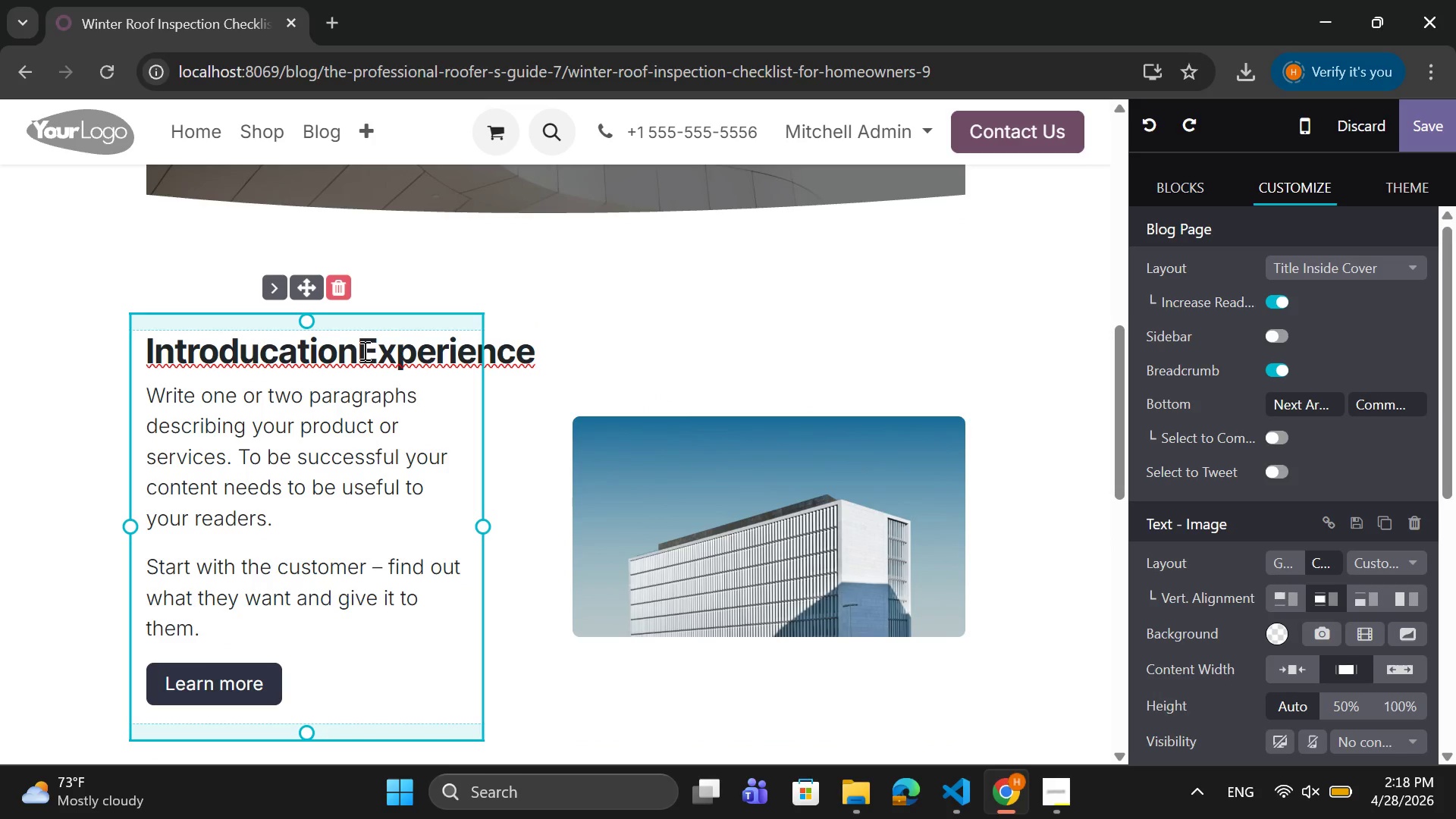 
left_click_drag(start_coordinate=[363, 350], to_coordinate=[430, 377])
 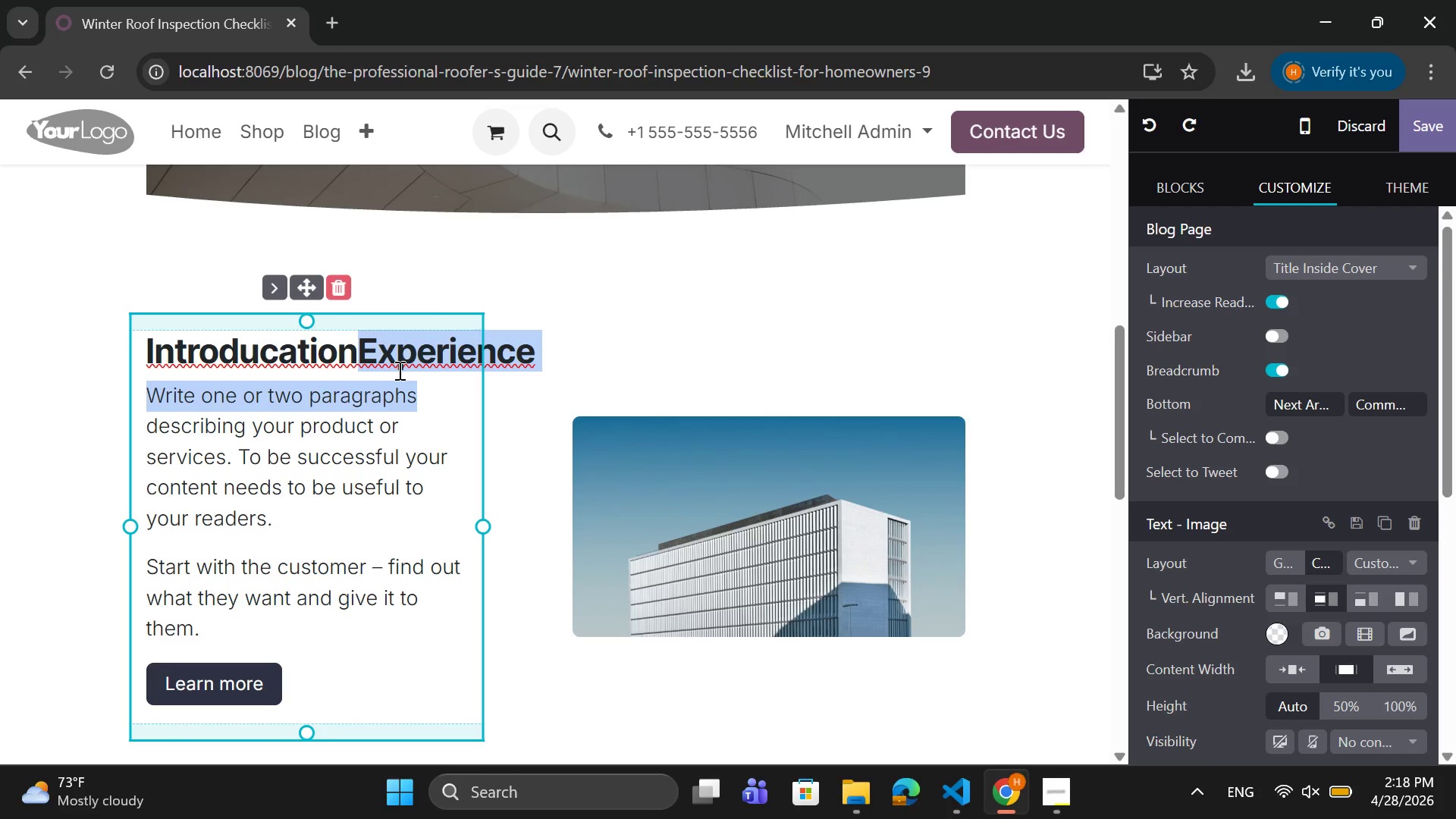 
key(Backspace)
 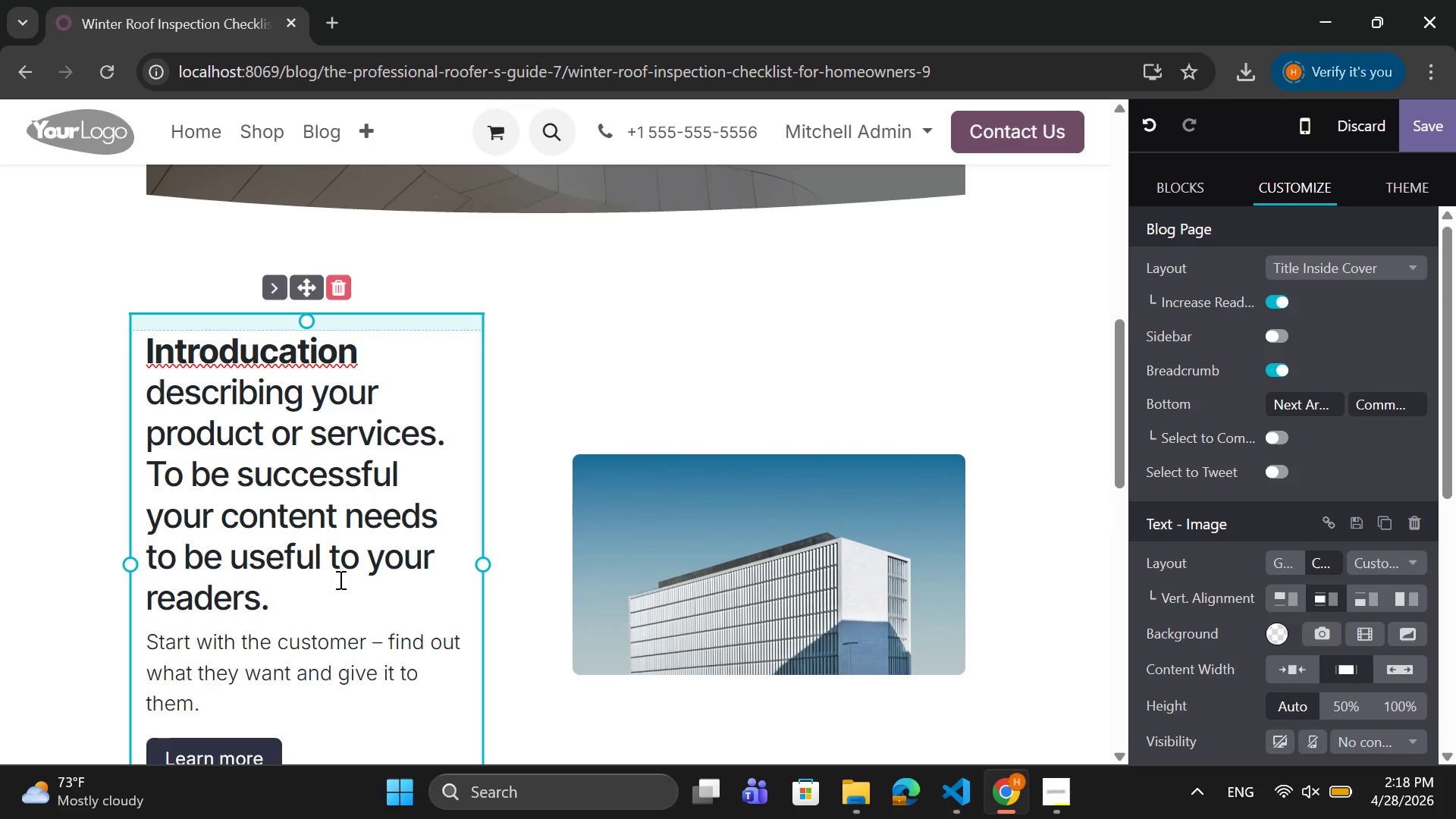 
left_click_drag(start_coordinate=[307, 597], to_coordinate=[154, 386])
 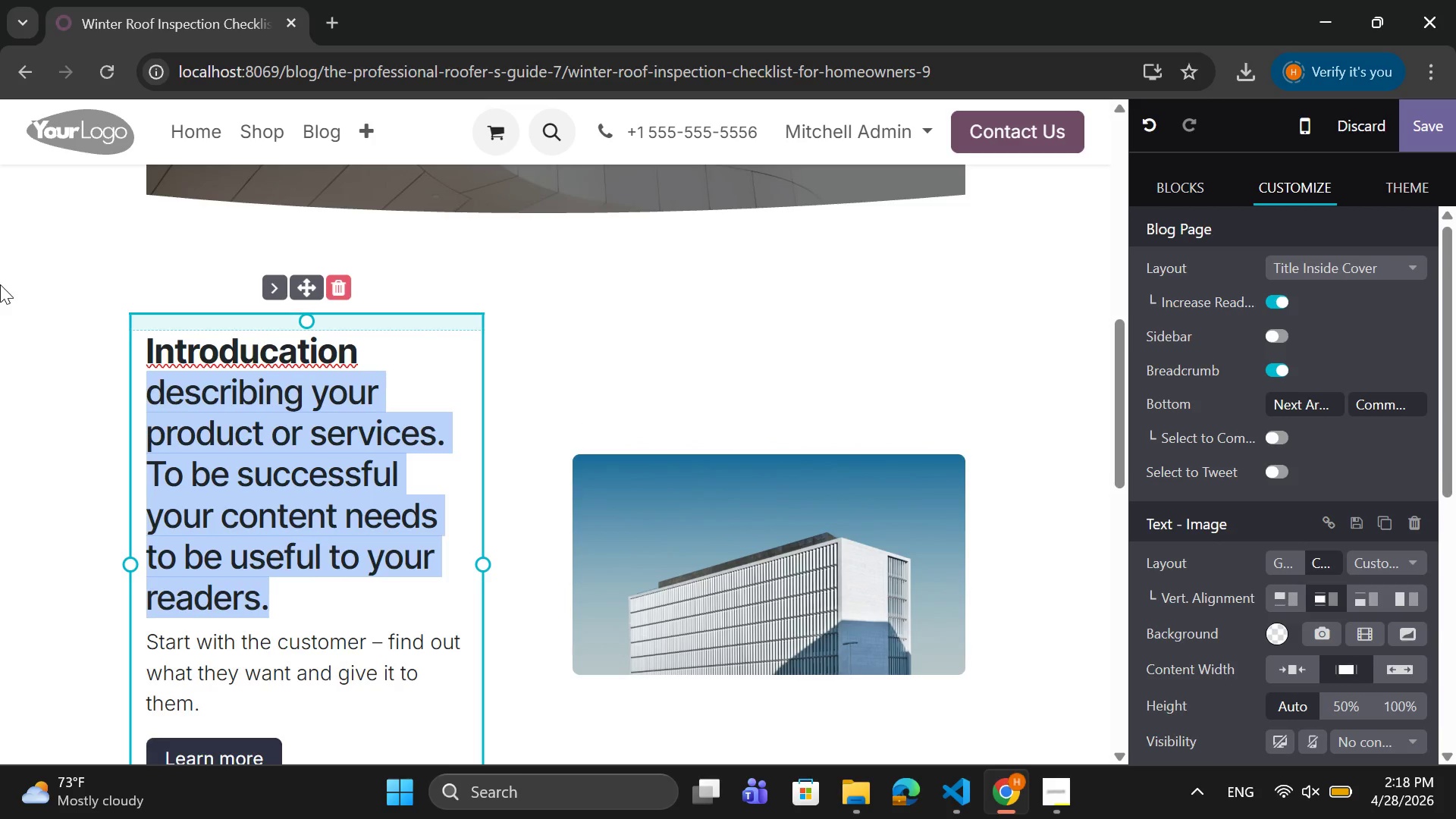 
key(Backspace)
 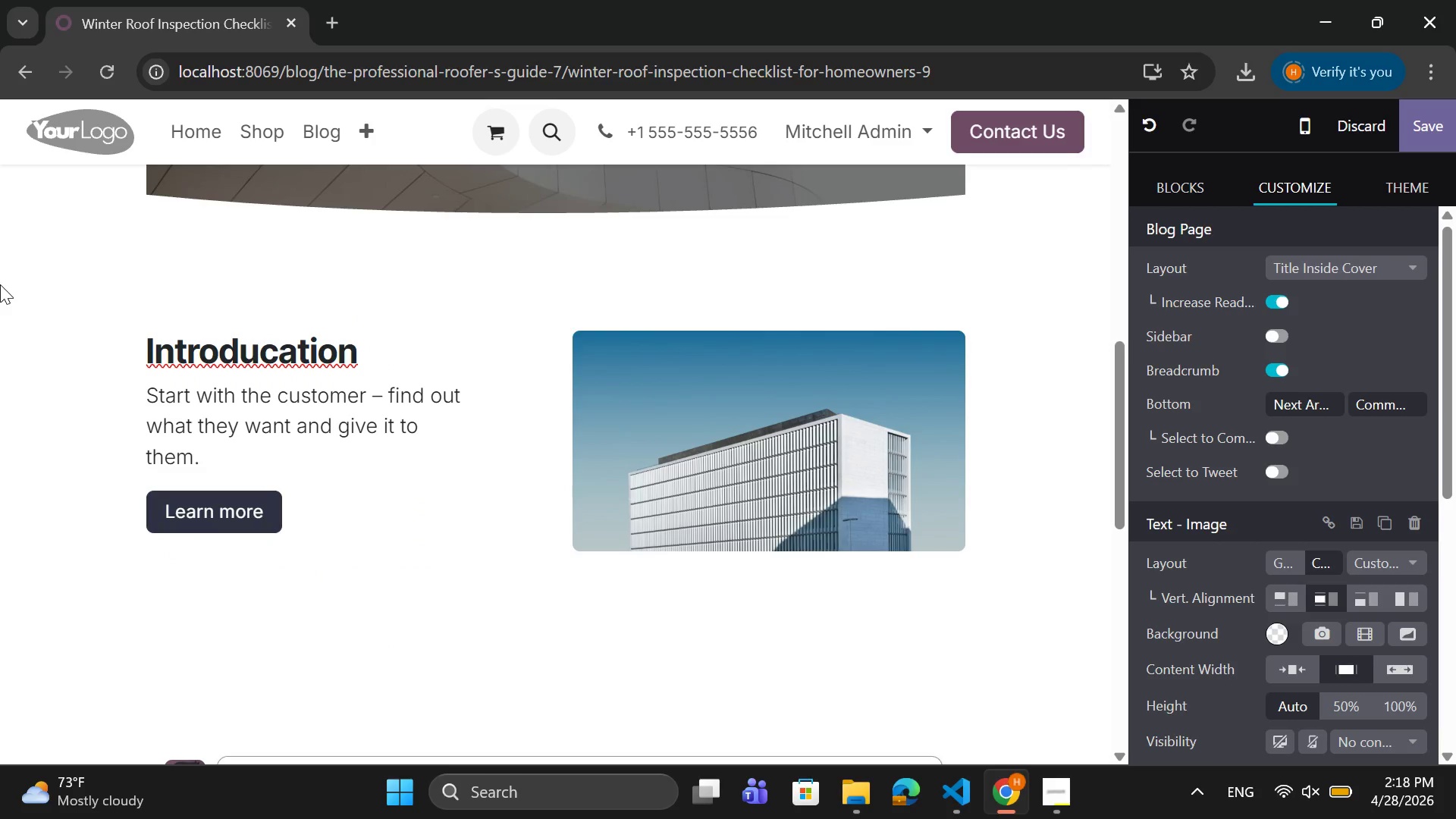 
key(Backspace)
 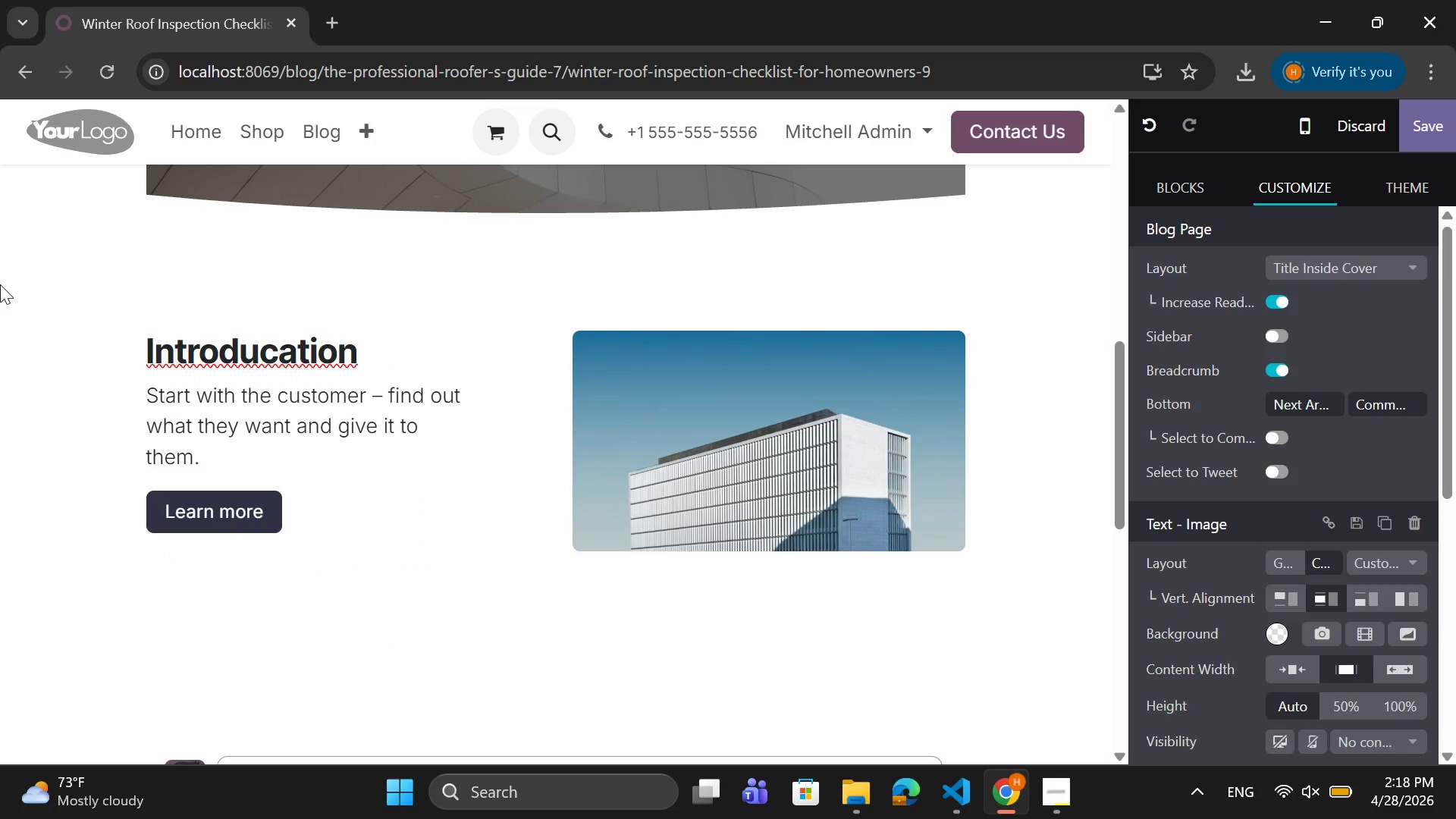 
key(Enter)
 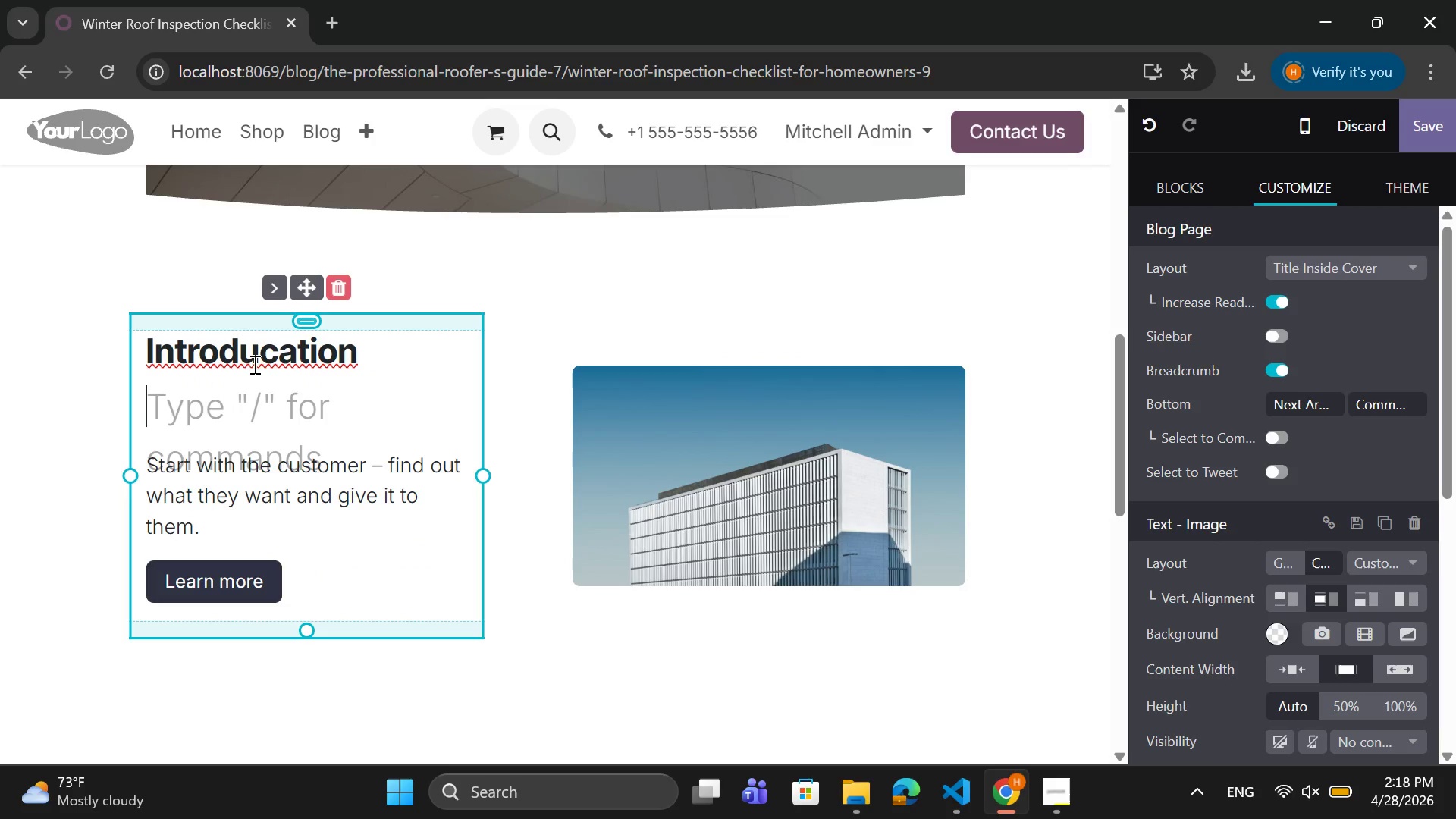 
right_click([247, 359])
 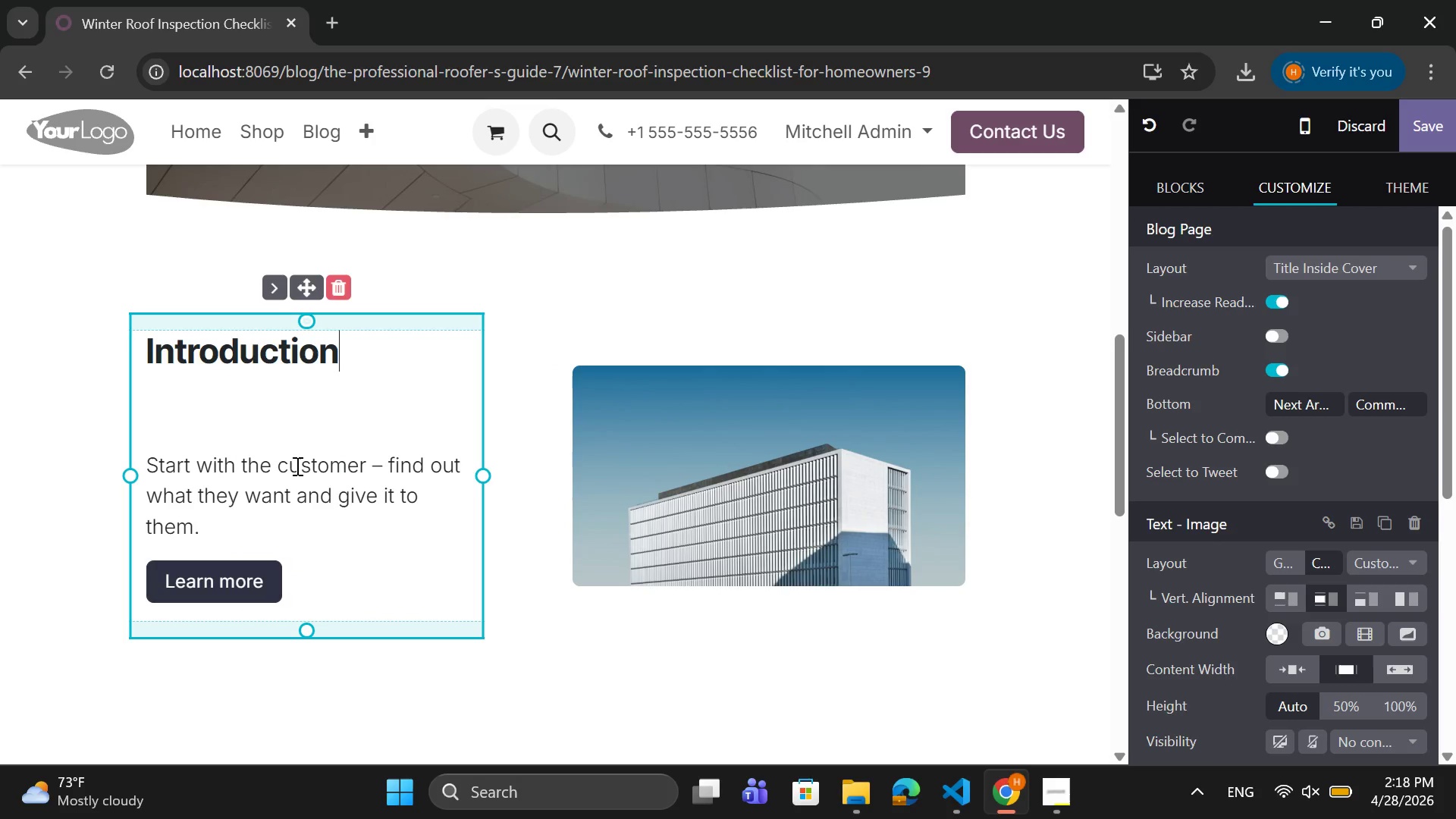 
left_click_drag(start_coordinate=[234, 532], to_coordinate=[142, 462])
 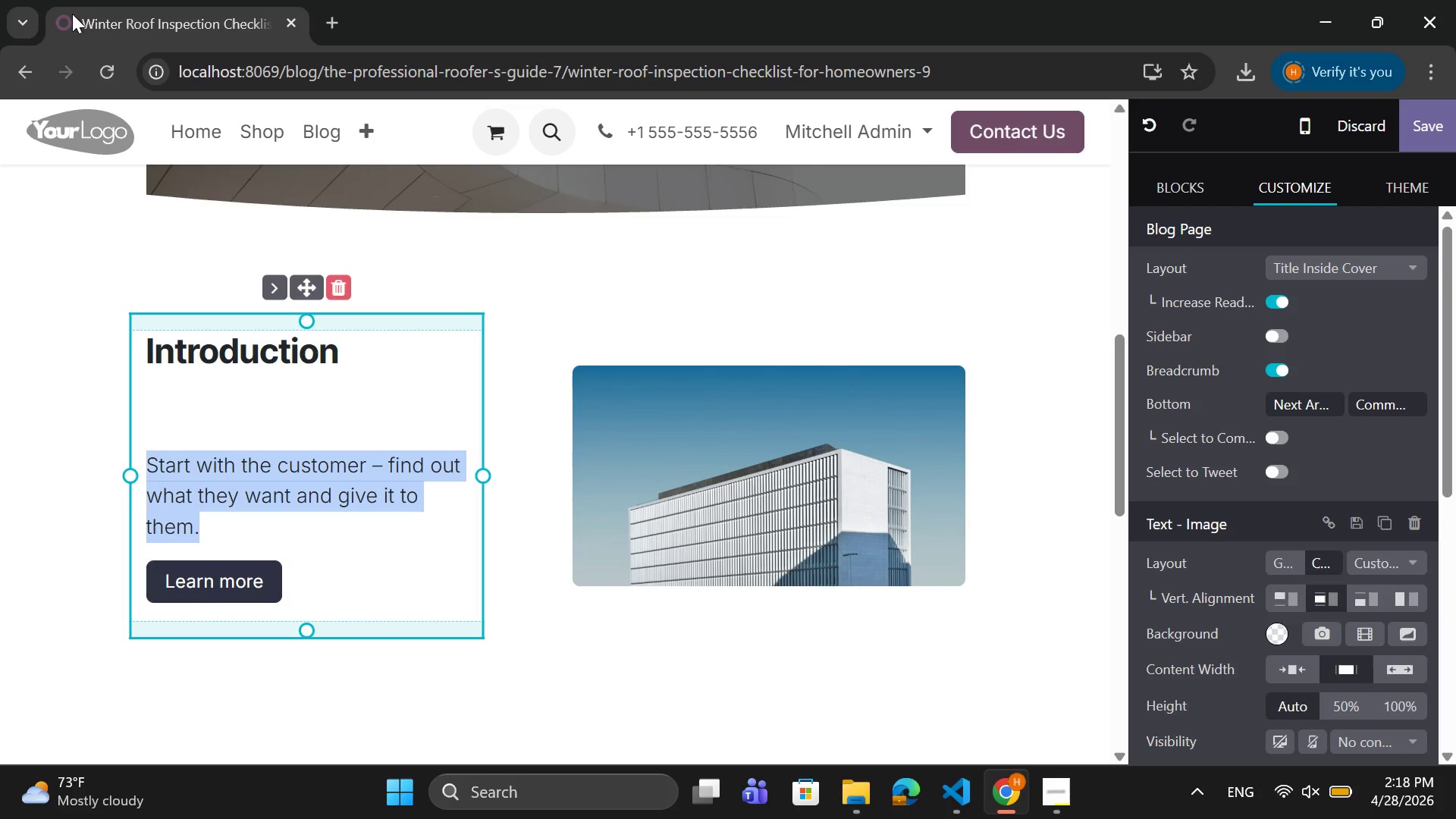 
key(Backspace)
 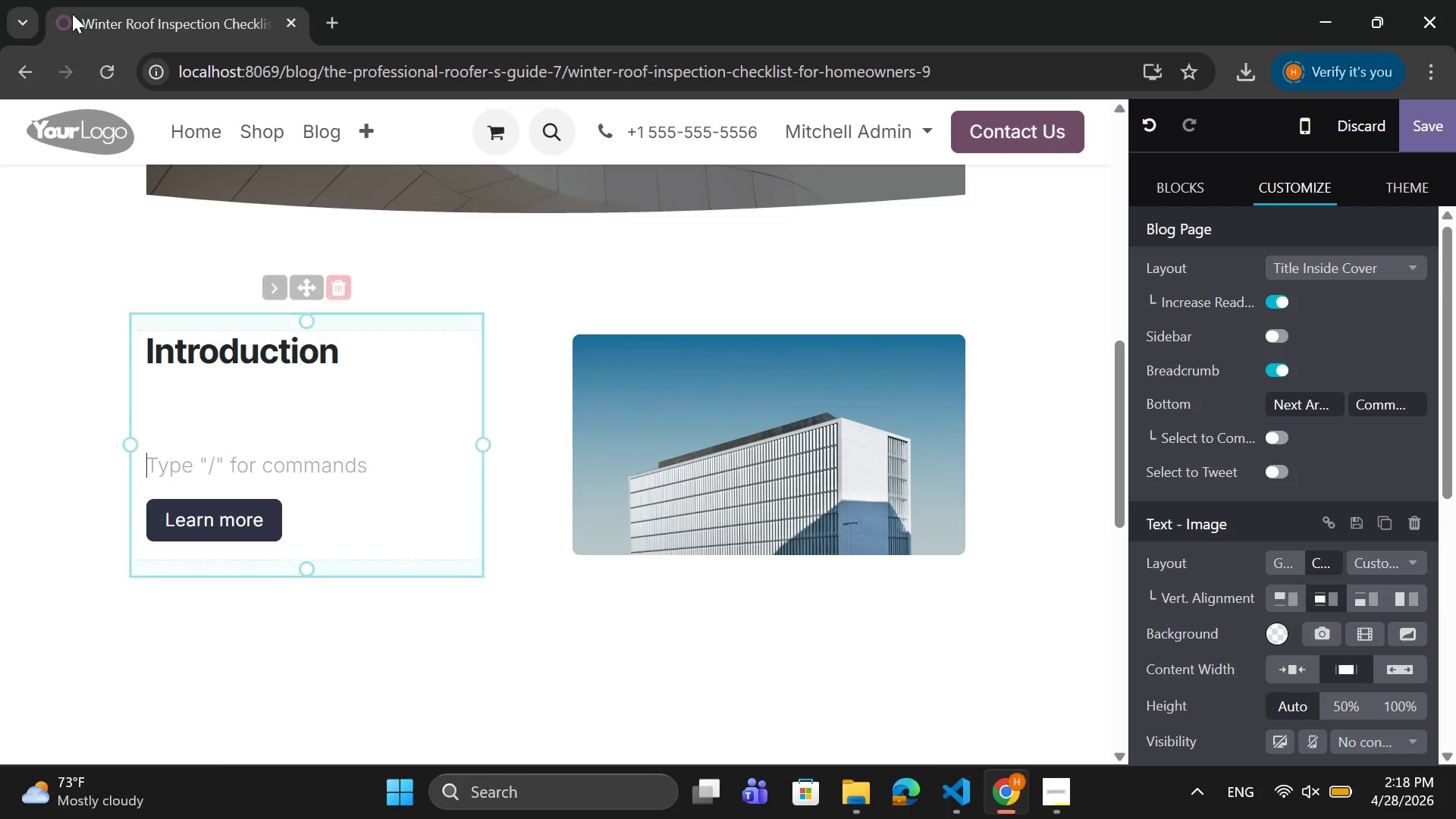 
key(Backspace)
 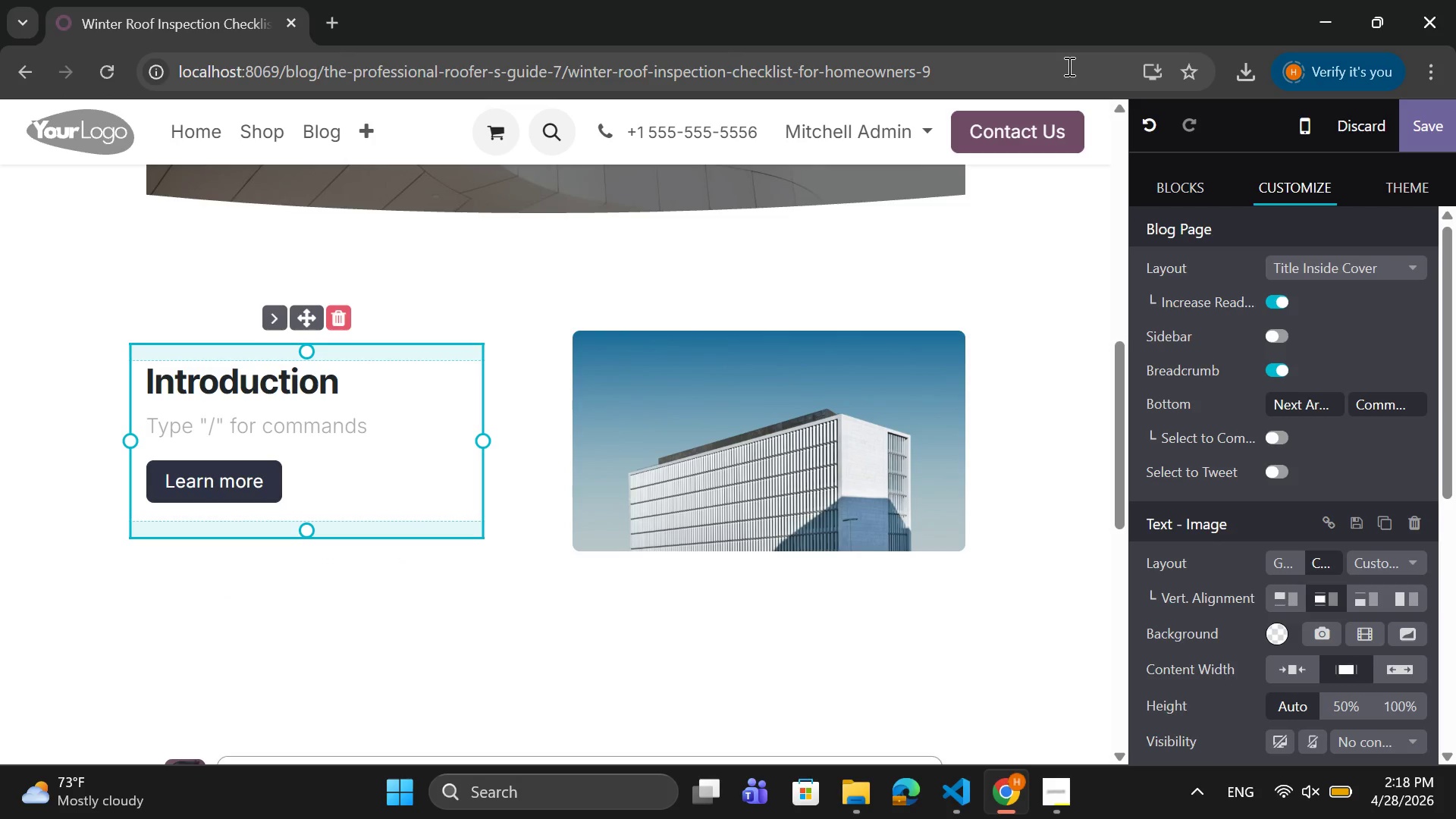 
wait(5.38)
 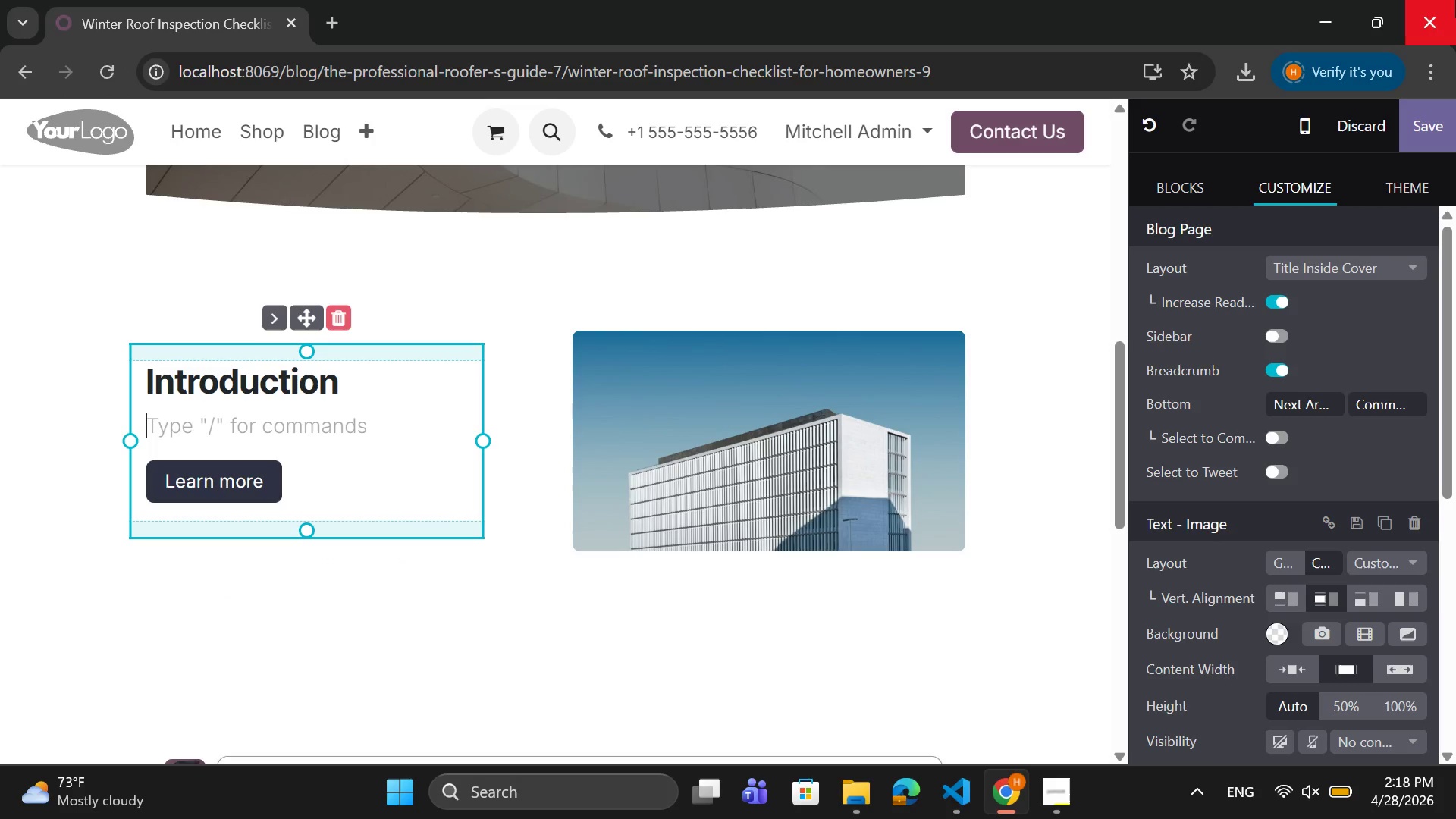 
type(Snow )
key(Backspace)
type(, ice, freesing temperatures, and strong winds can quickly turn minoe)
key(Backspace)
type(r issues into costly t)
key(Backspace)
type(repaires)
key(Backspace)
key(Backspace)
type(s. that's)
 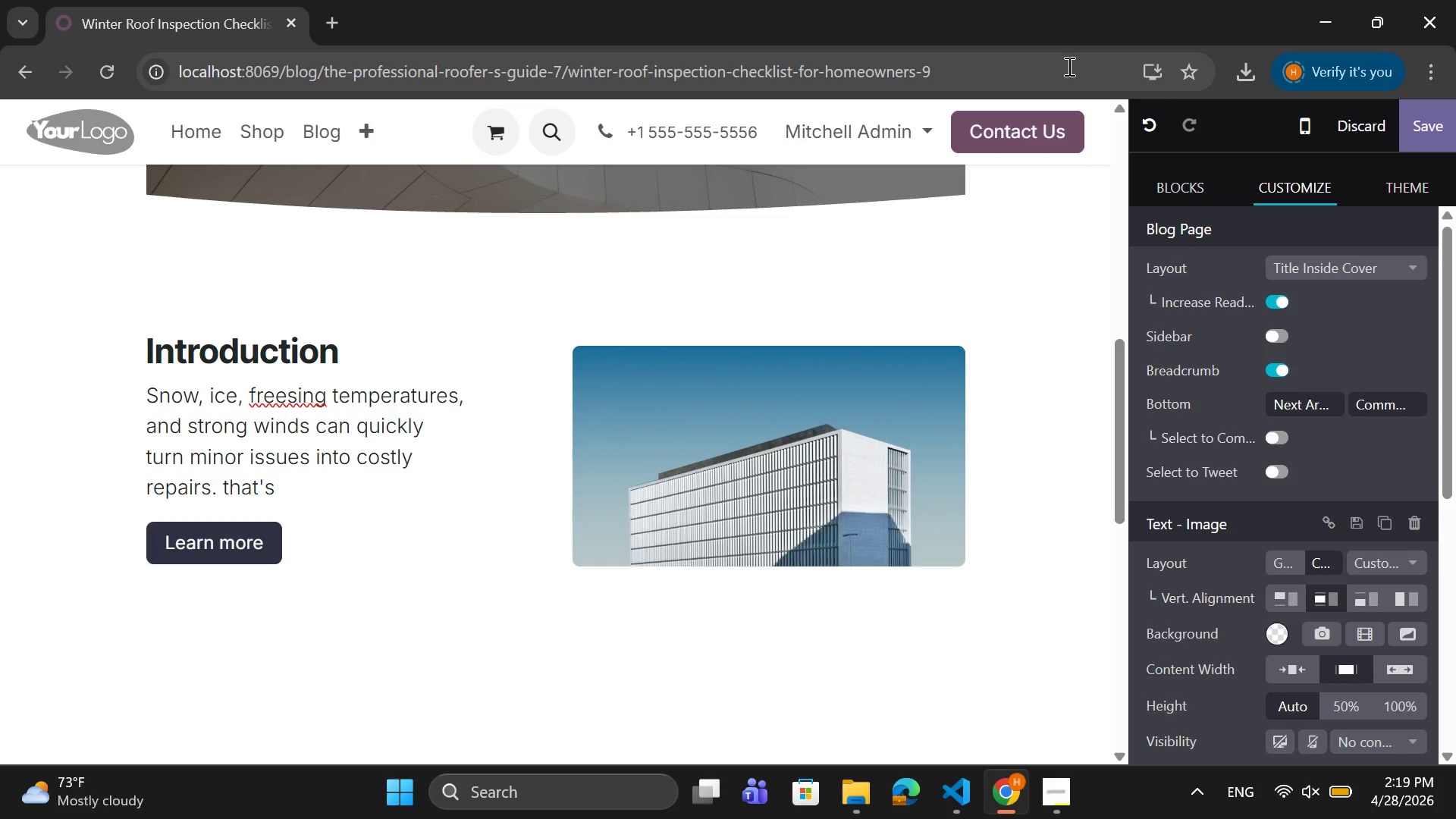 
key(ArrowLeft)
 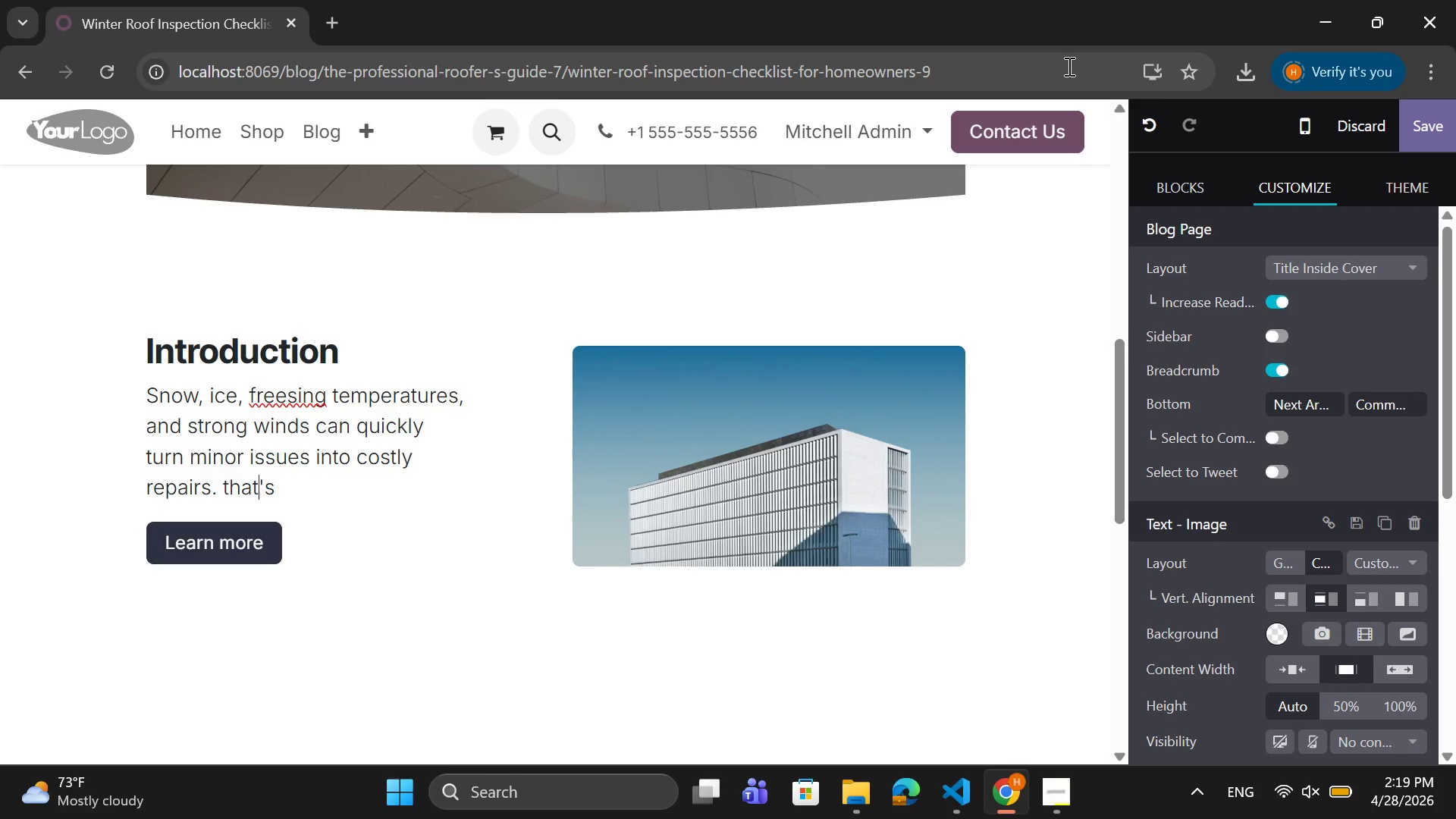 
key(ArrowLeft)
 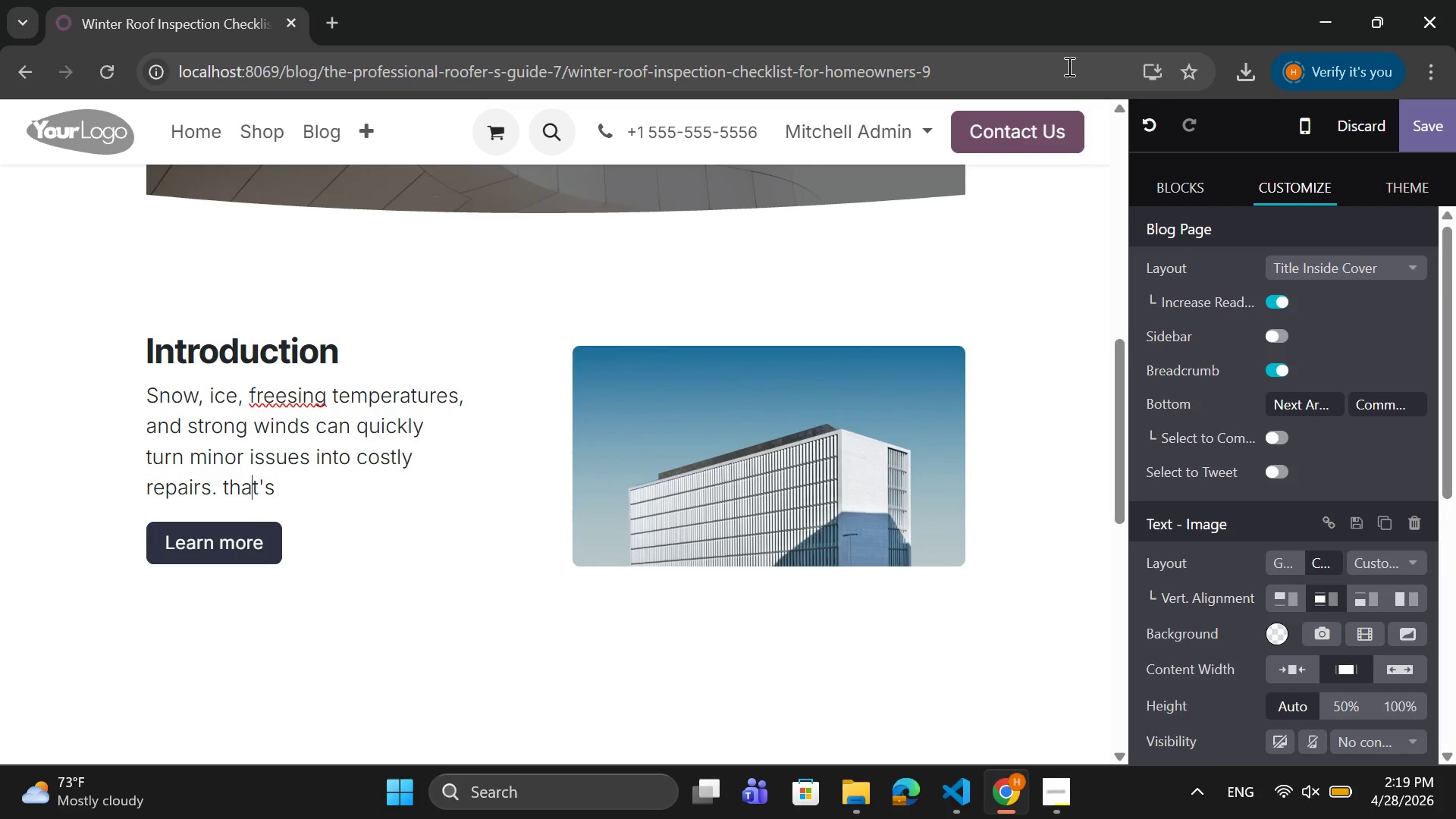 
key(ArrowLeft)
 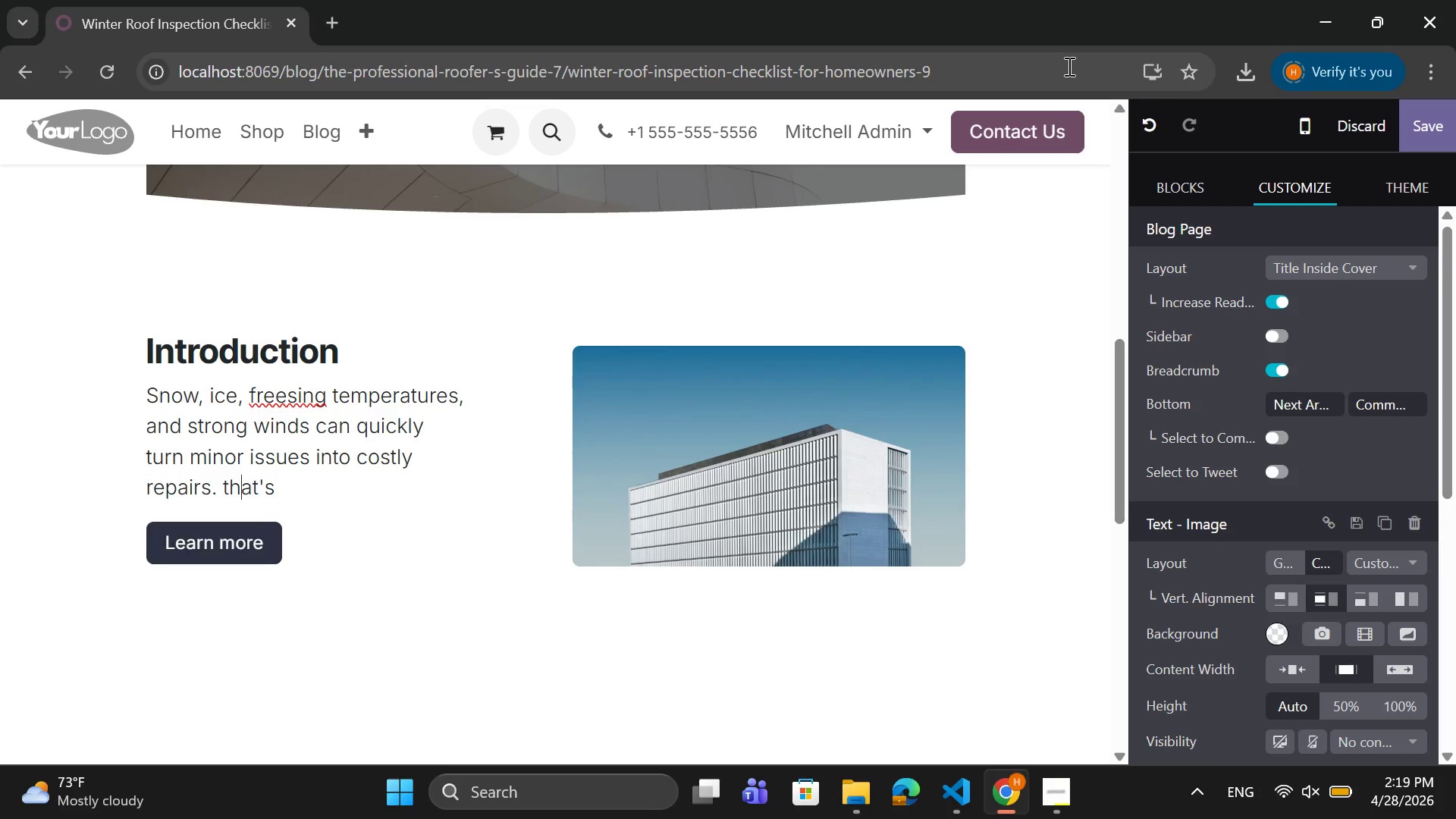 
key(ArrowLeft)
 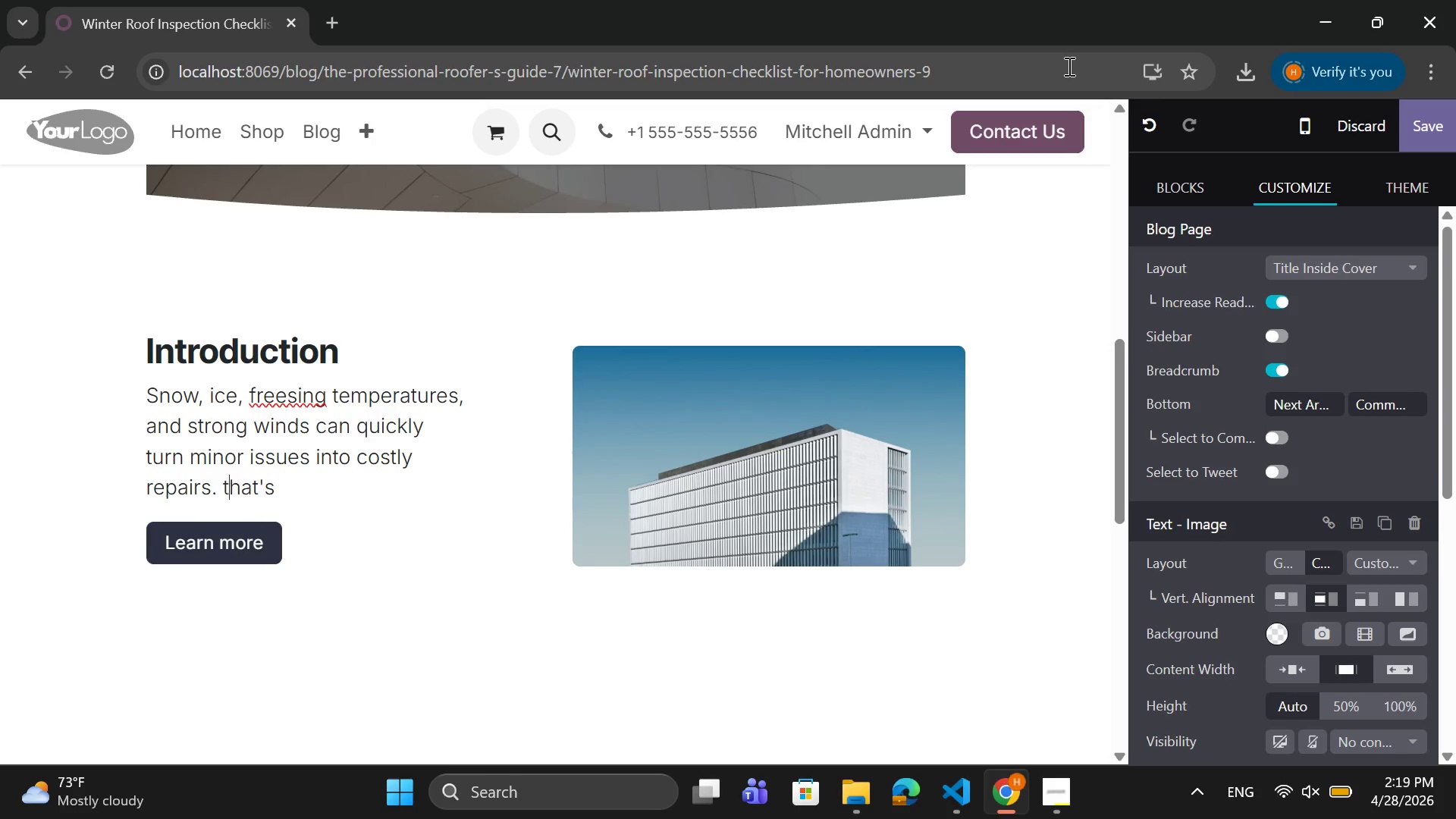 
key(ArrowLeft)
 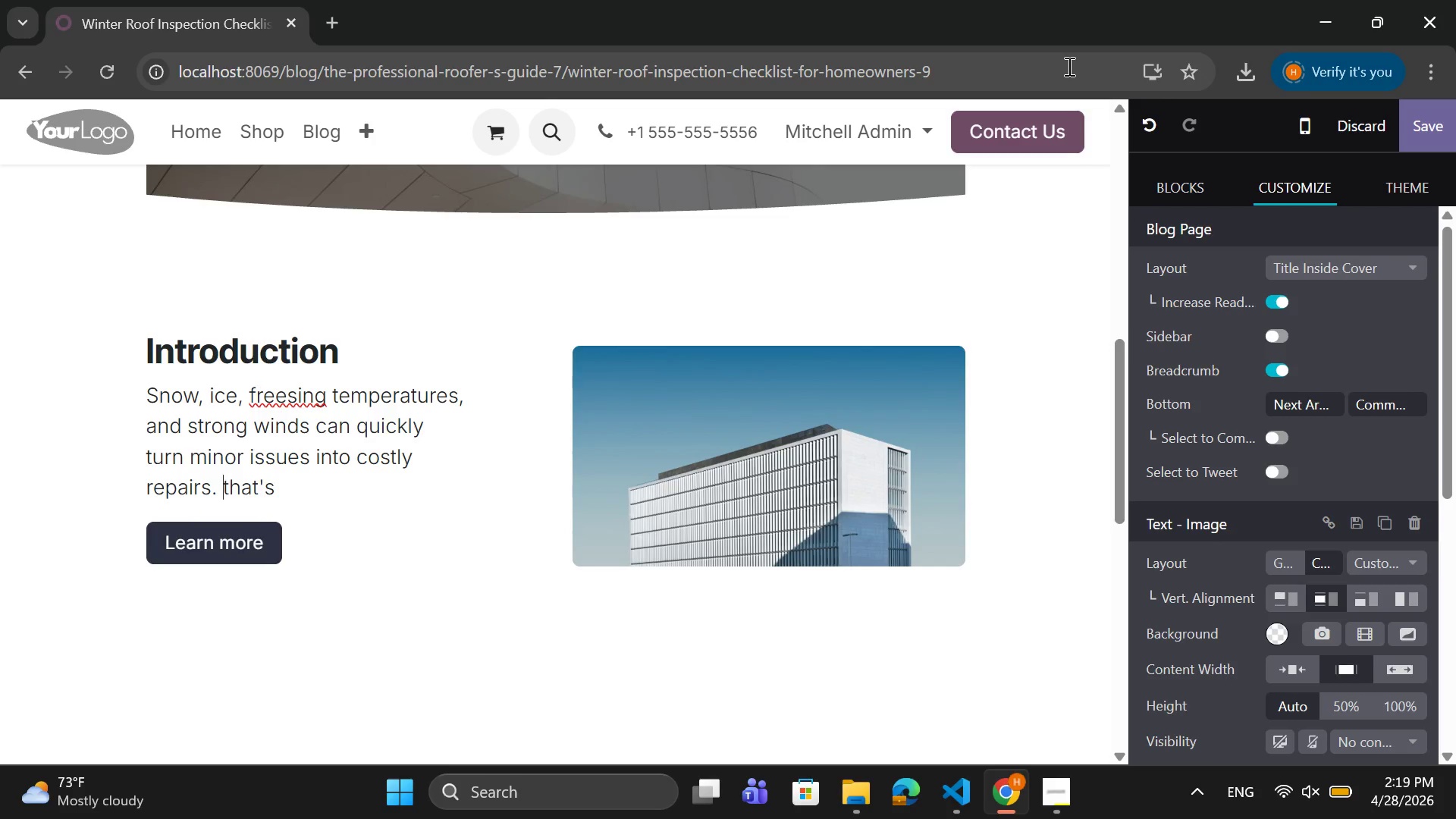 
key(ArrowLeft)
 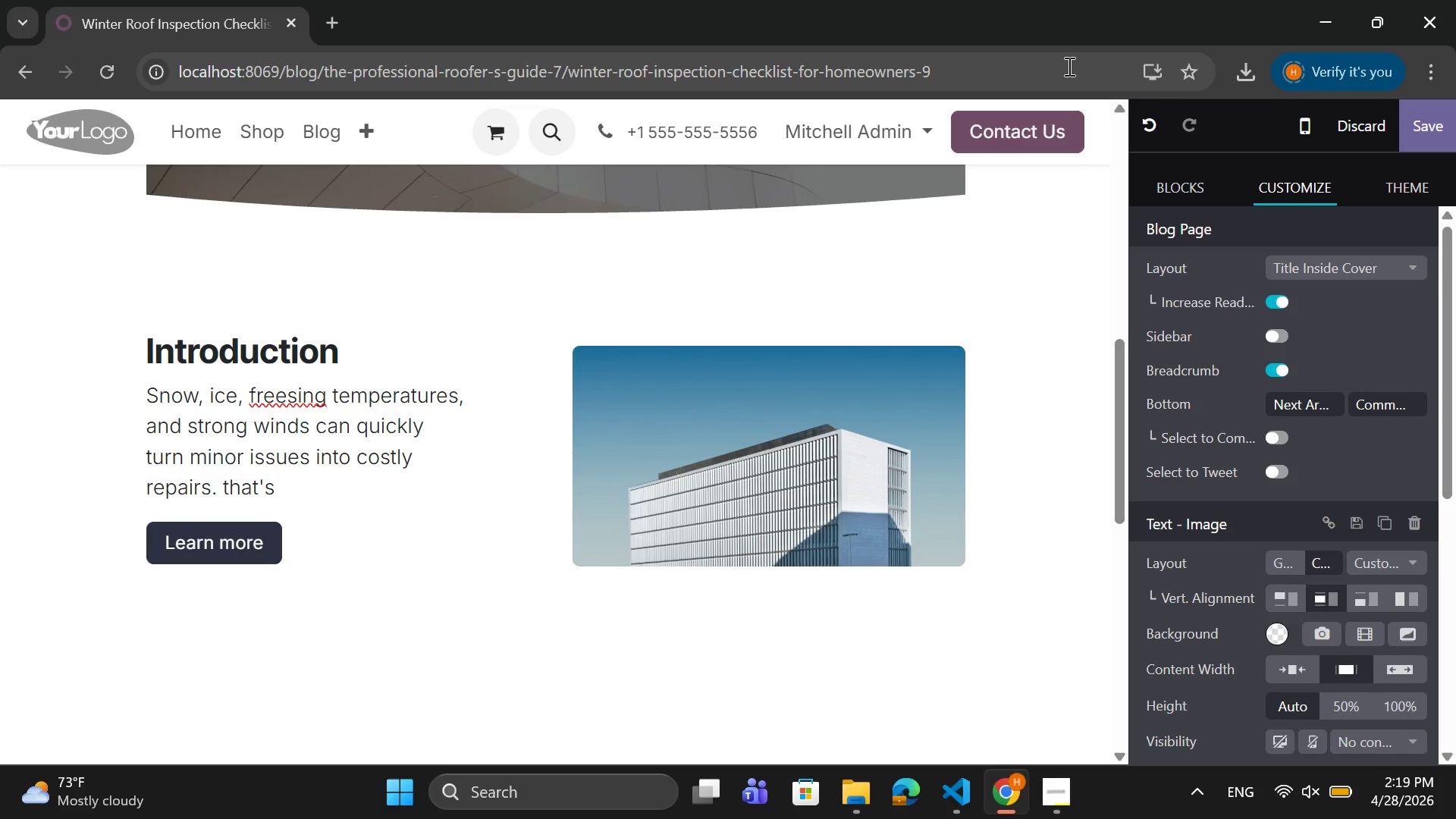 
key(ArrowRight)
 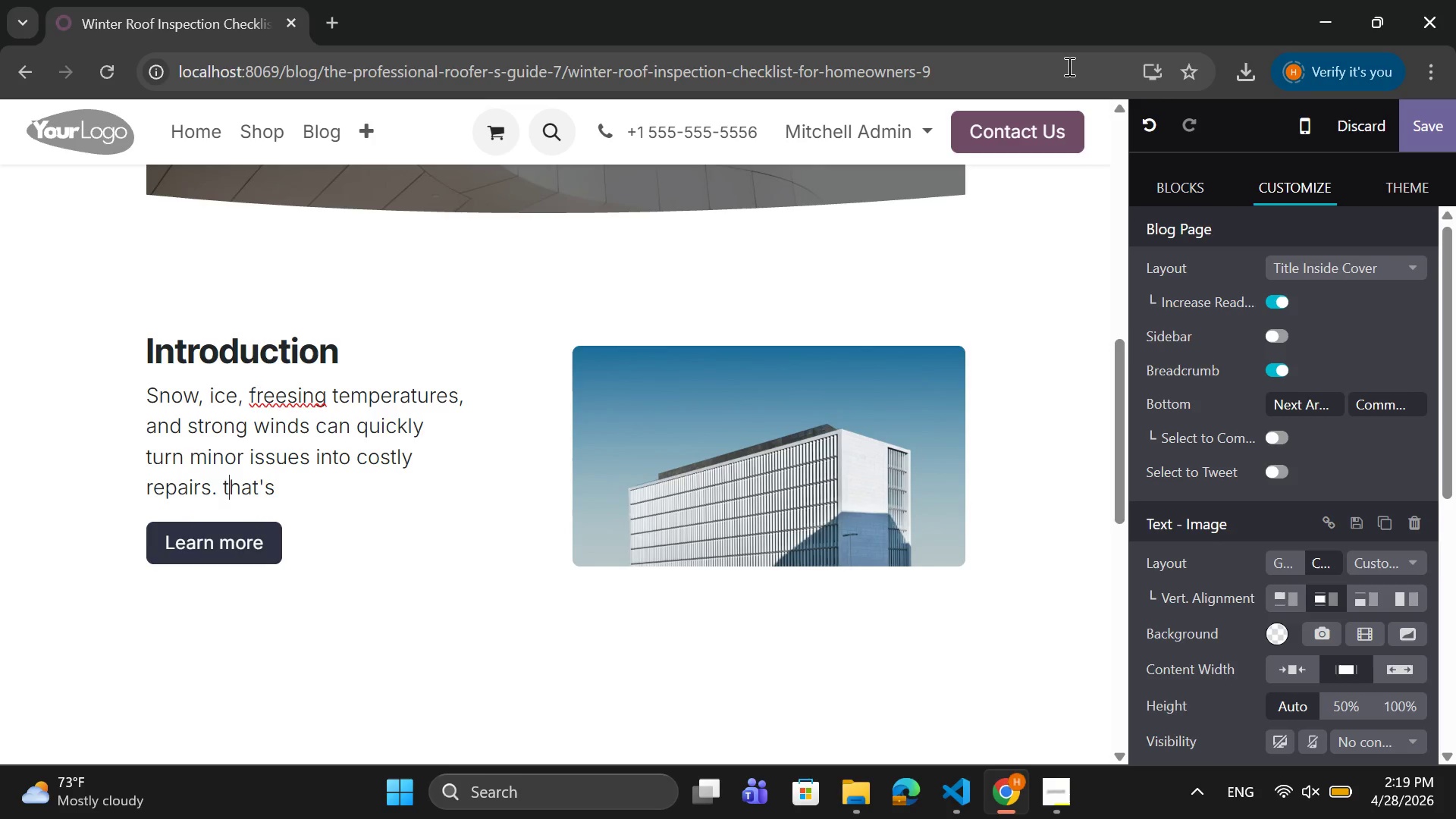 
key(Backspace)
 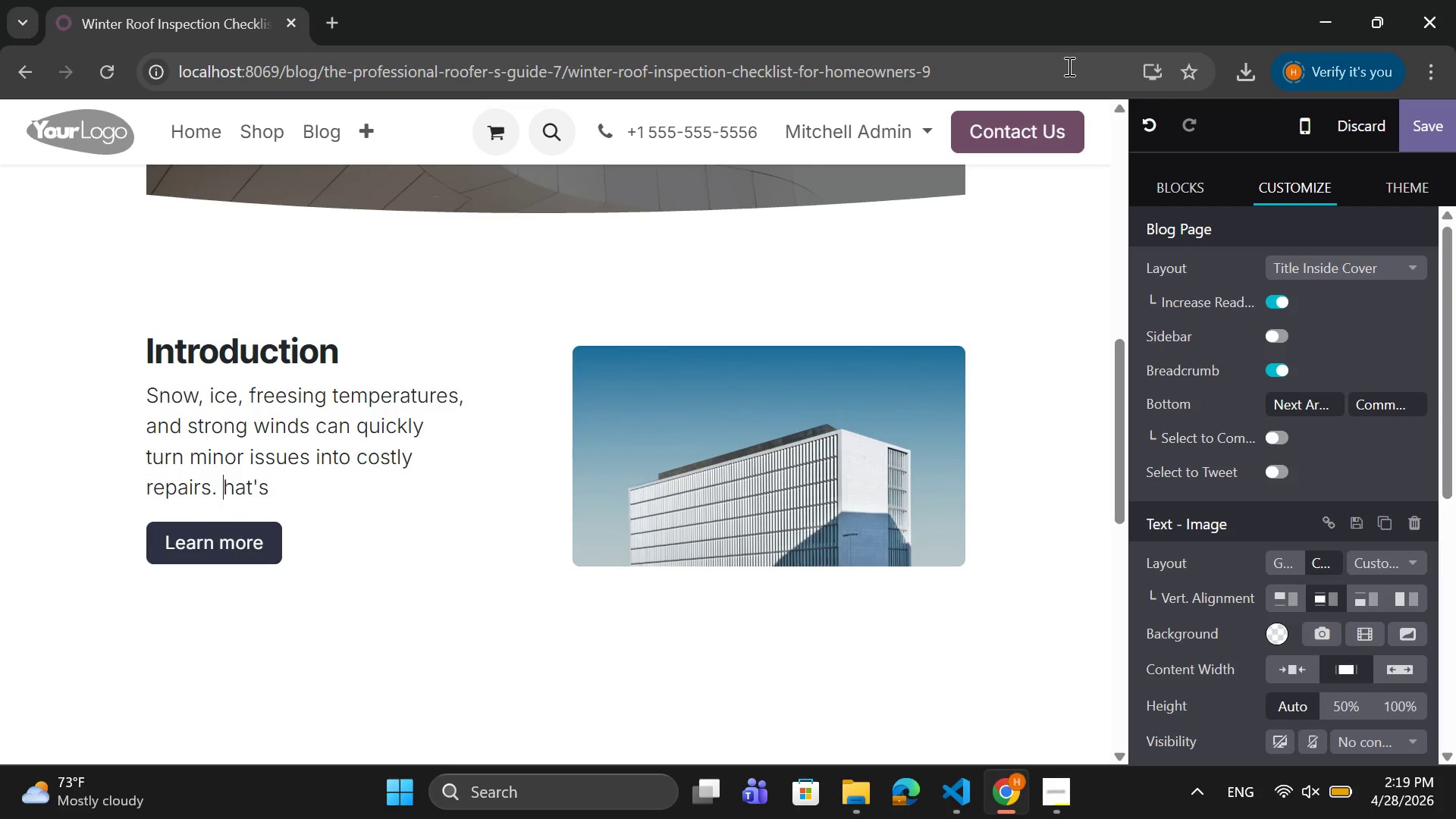 
key(CapsLock)
 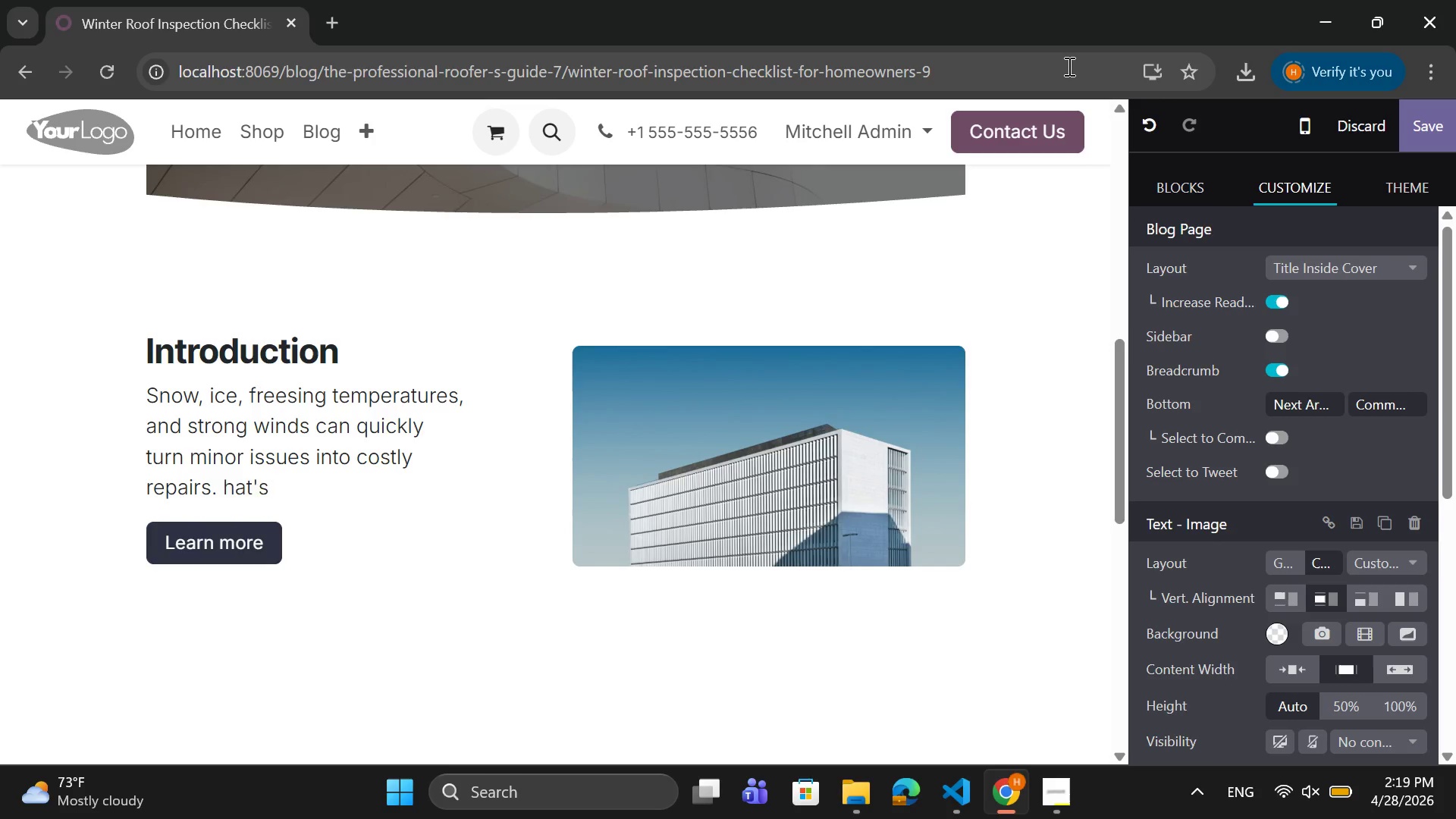 
key(T)
 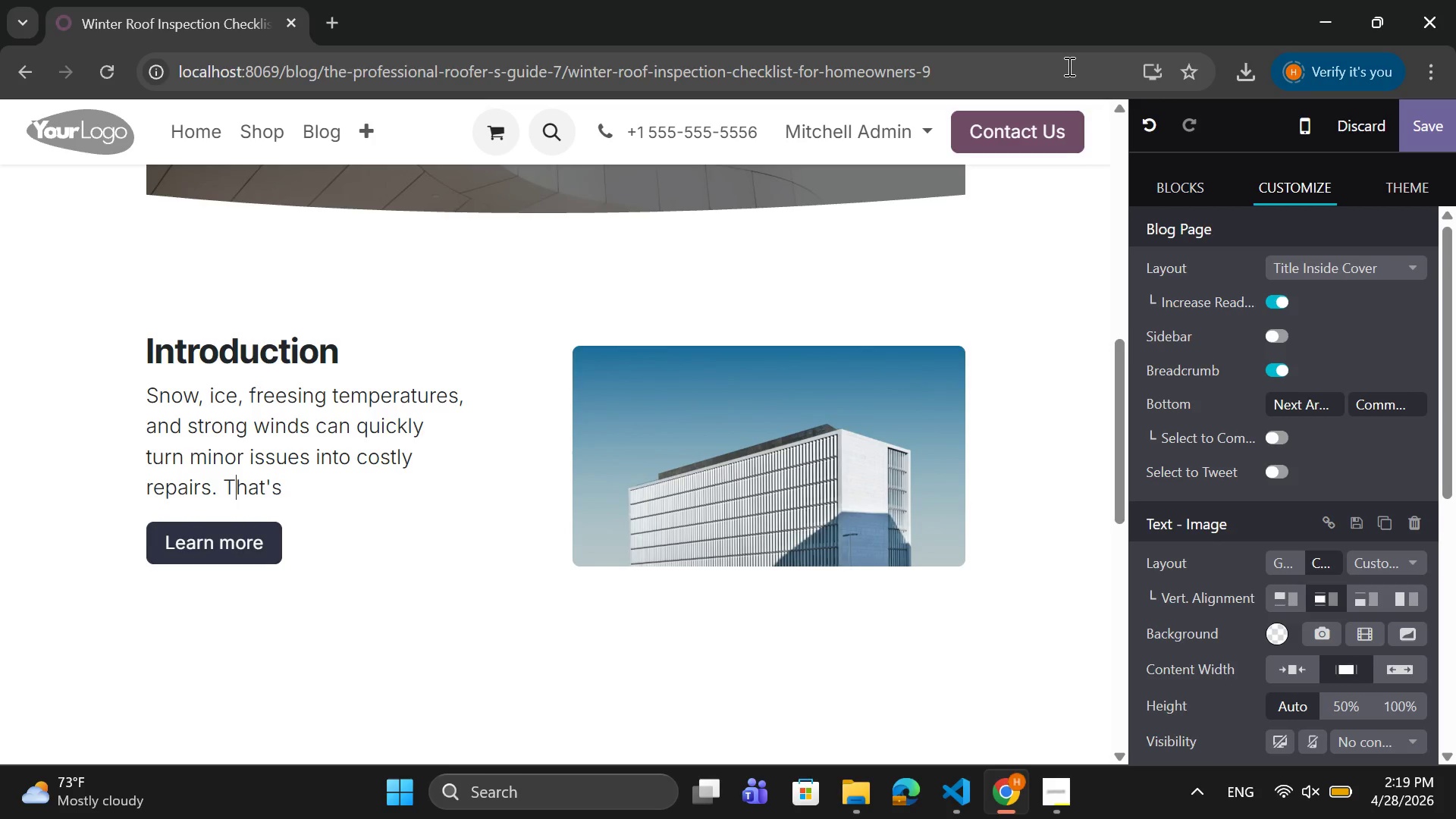 
key(CapsLock)
 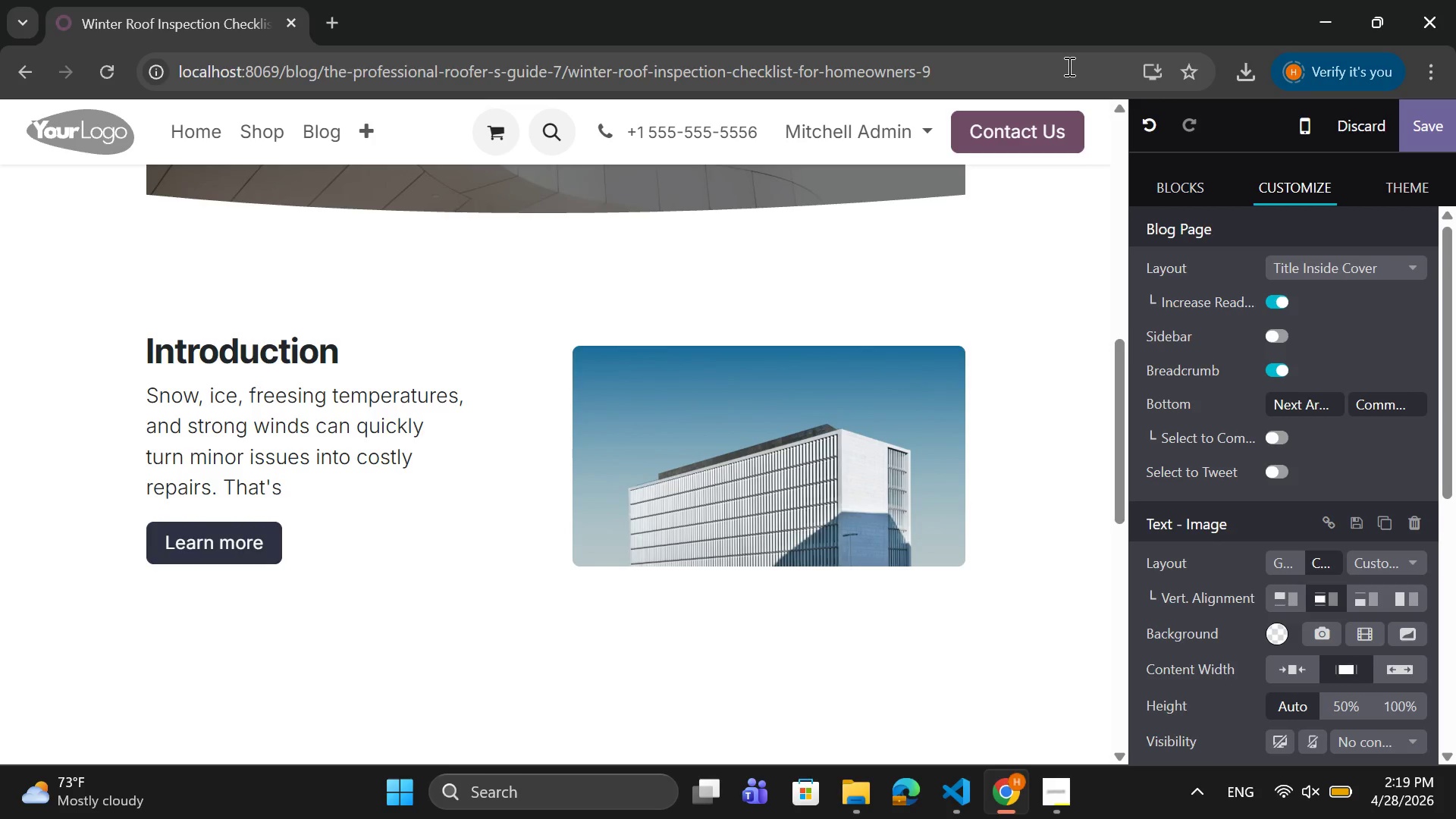 
key(ArrowRight)
 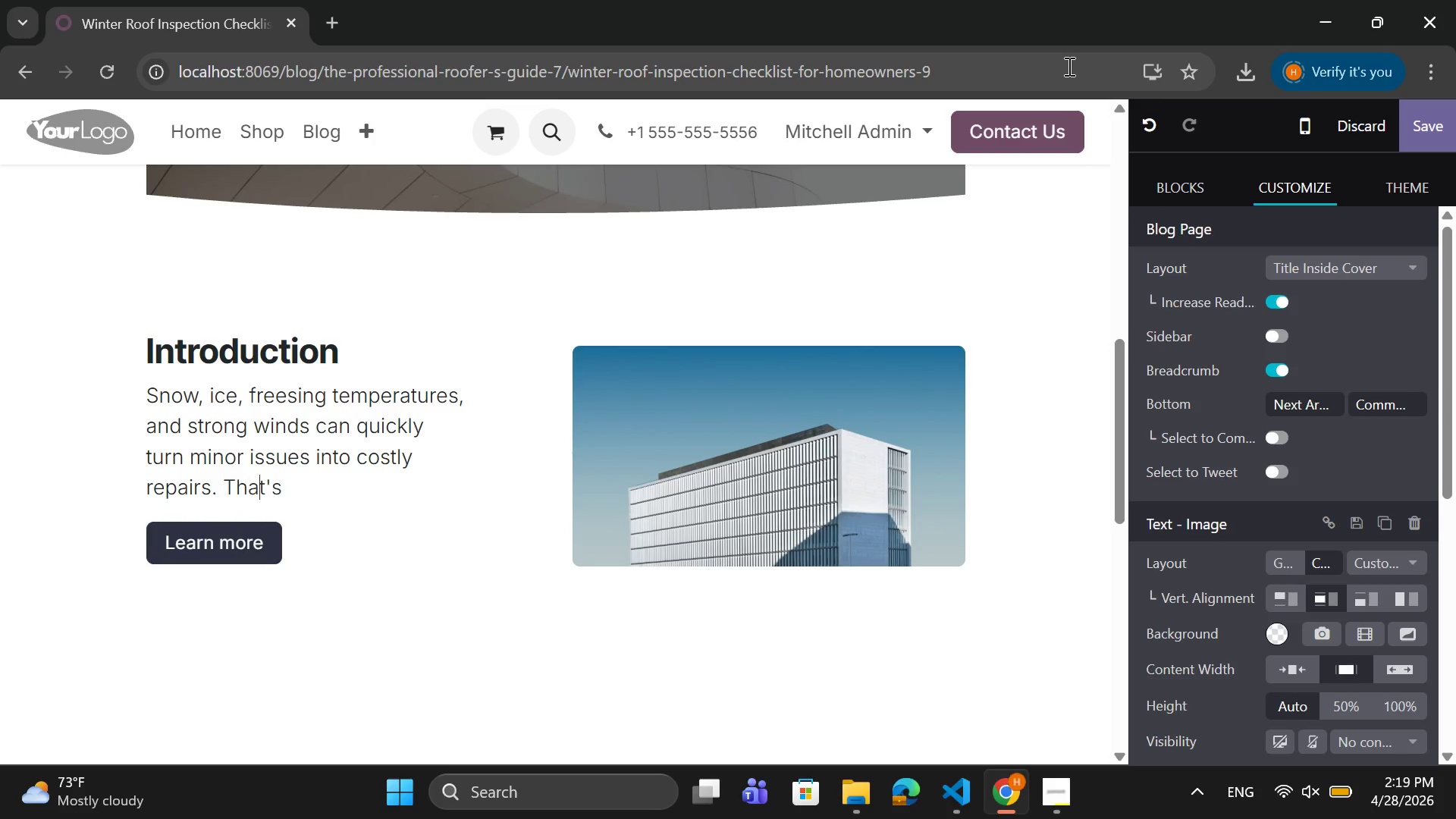 
key(ArrowRight)
 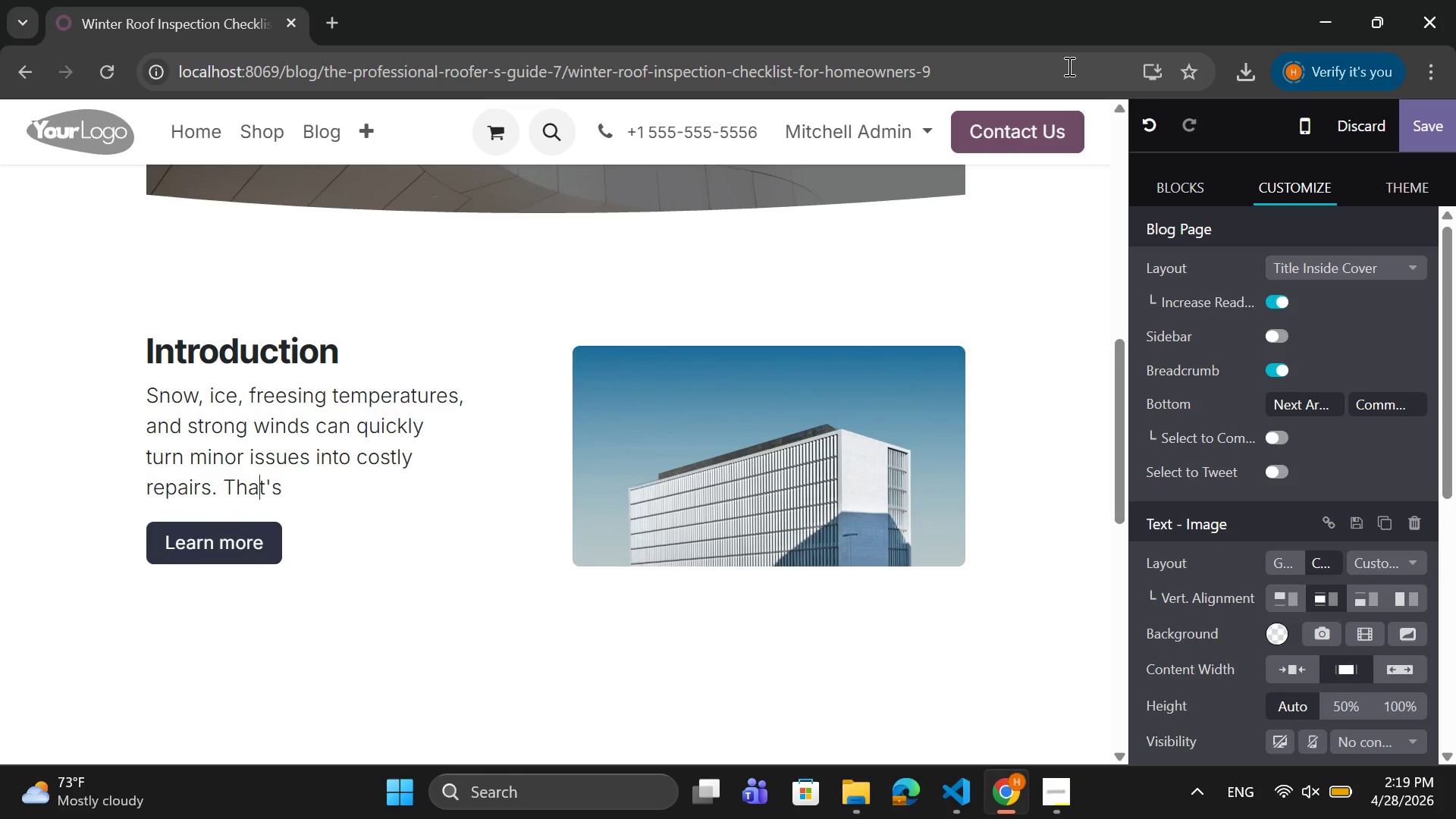 
key(ArrowRight)
 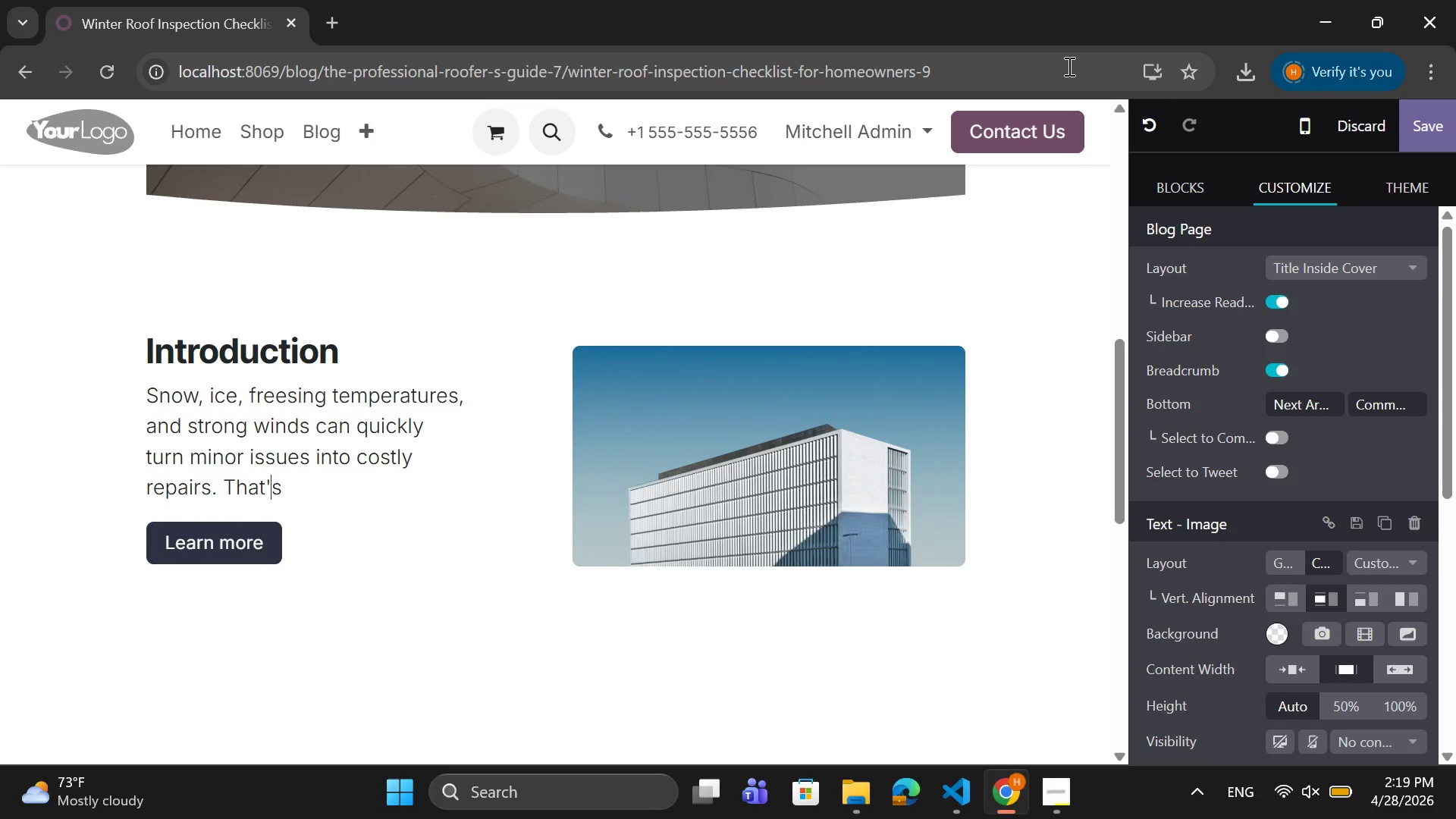 
key(ArrowRight)
 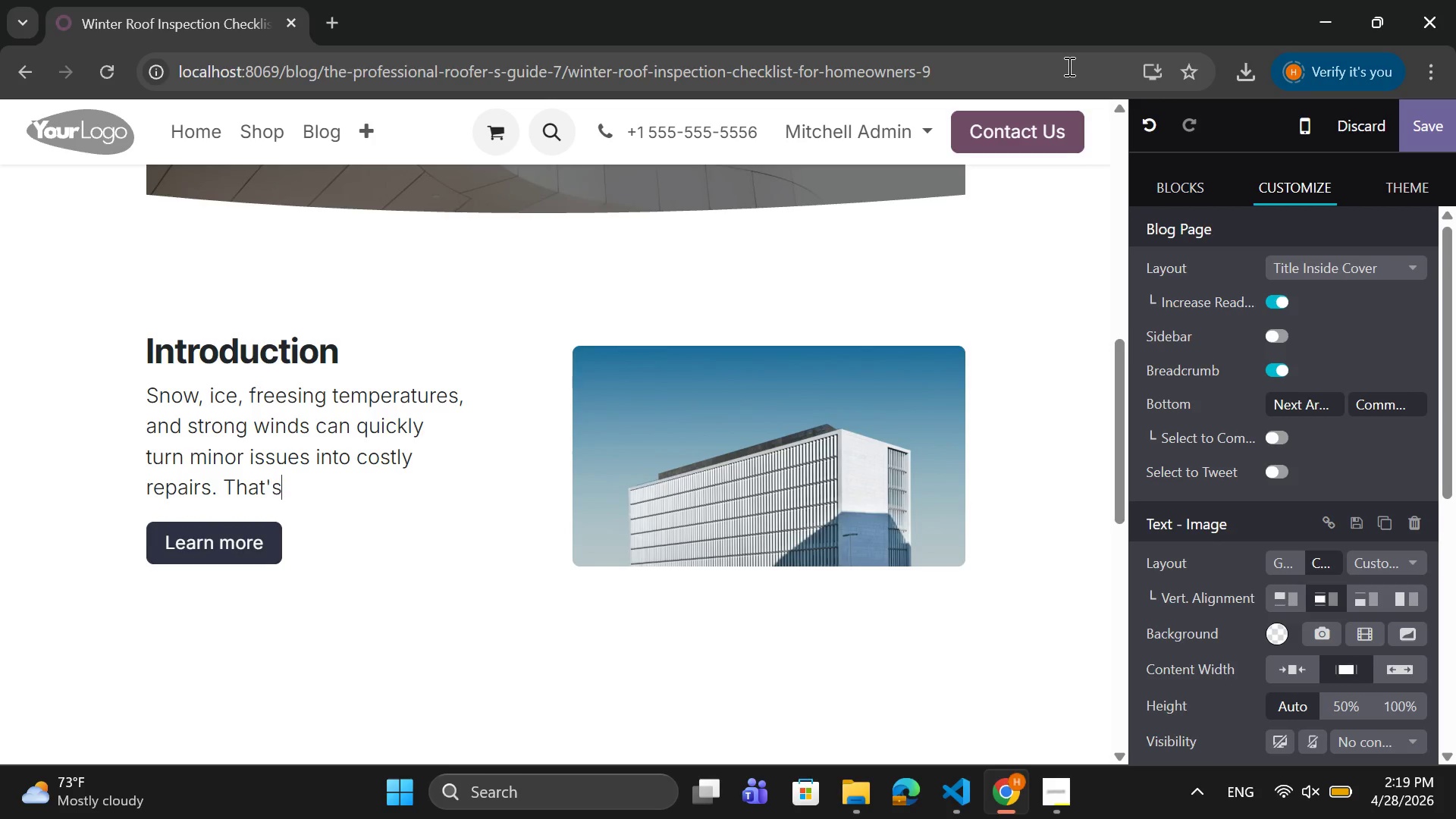 
key(ArrowRight)
 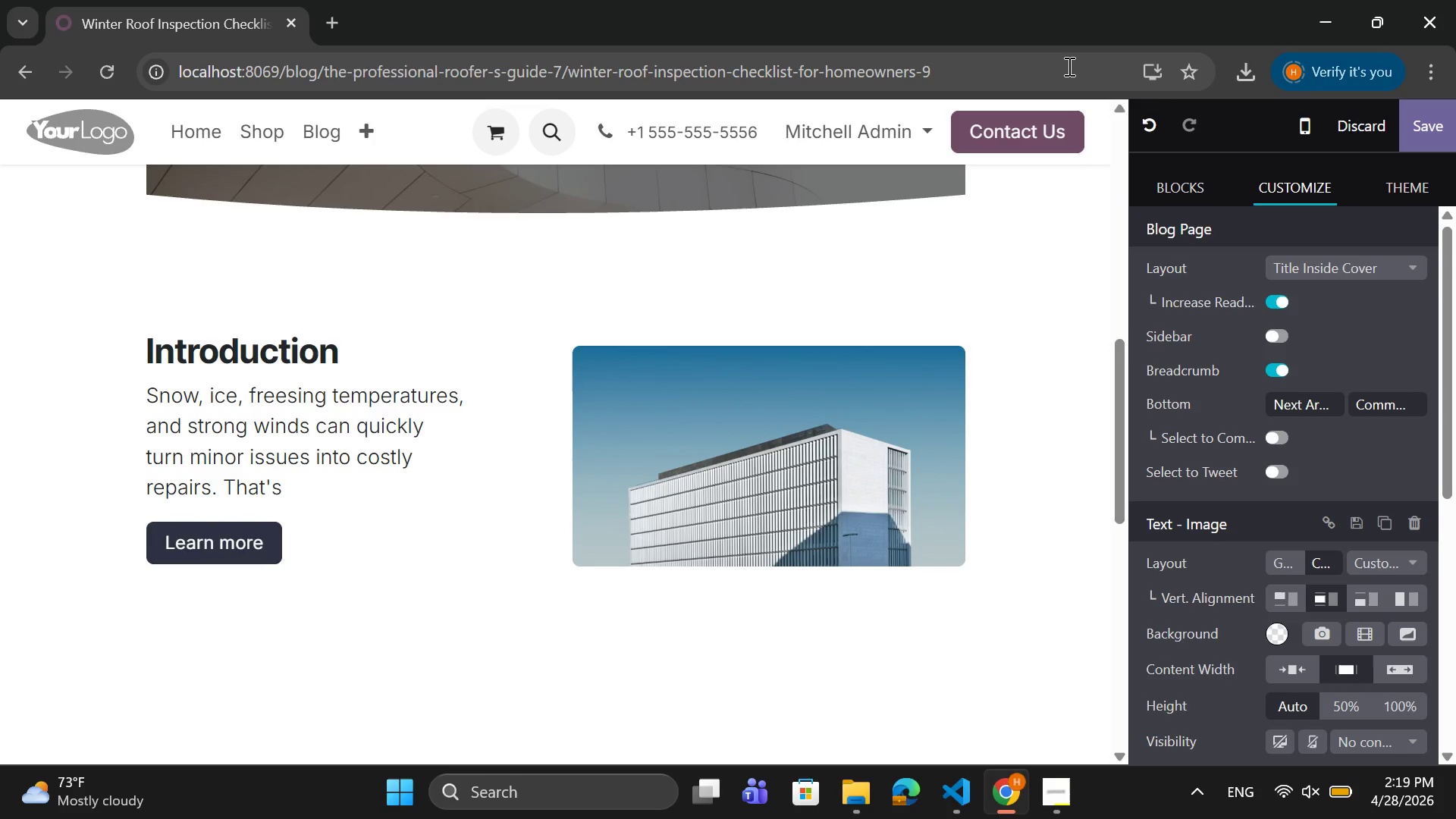 
type( why performing a thorough winter roof inspection is s)
key(Backspace)
type(essential)
 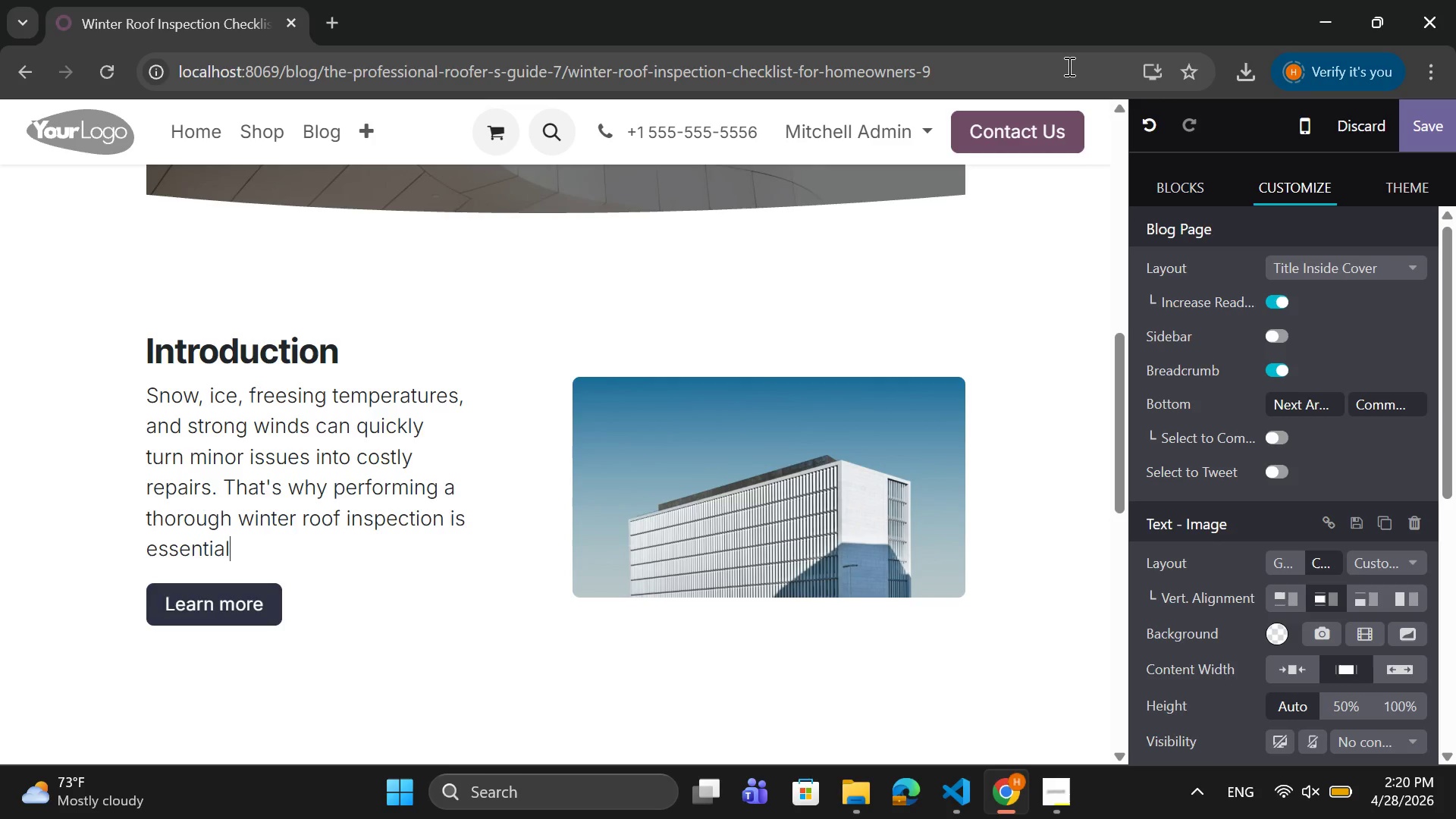 
type( for protecting your home abd)
key(Backspace)
key(Backspace)
type(nd avoiding unexpected damage.)
 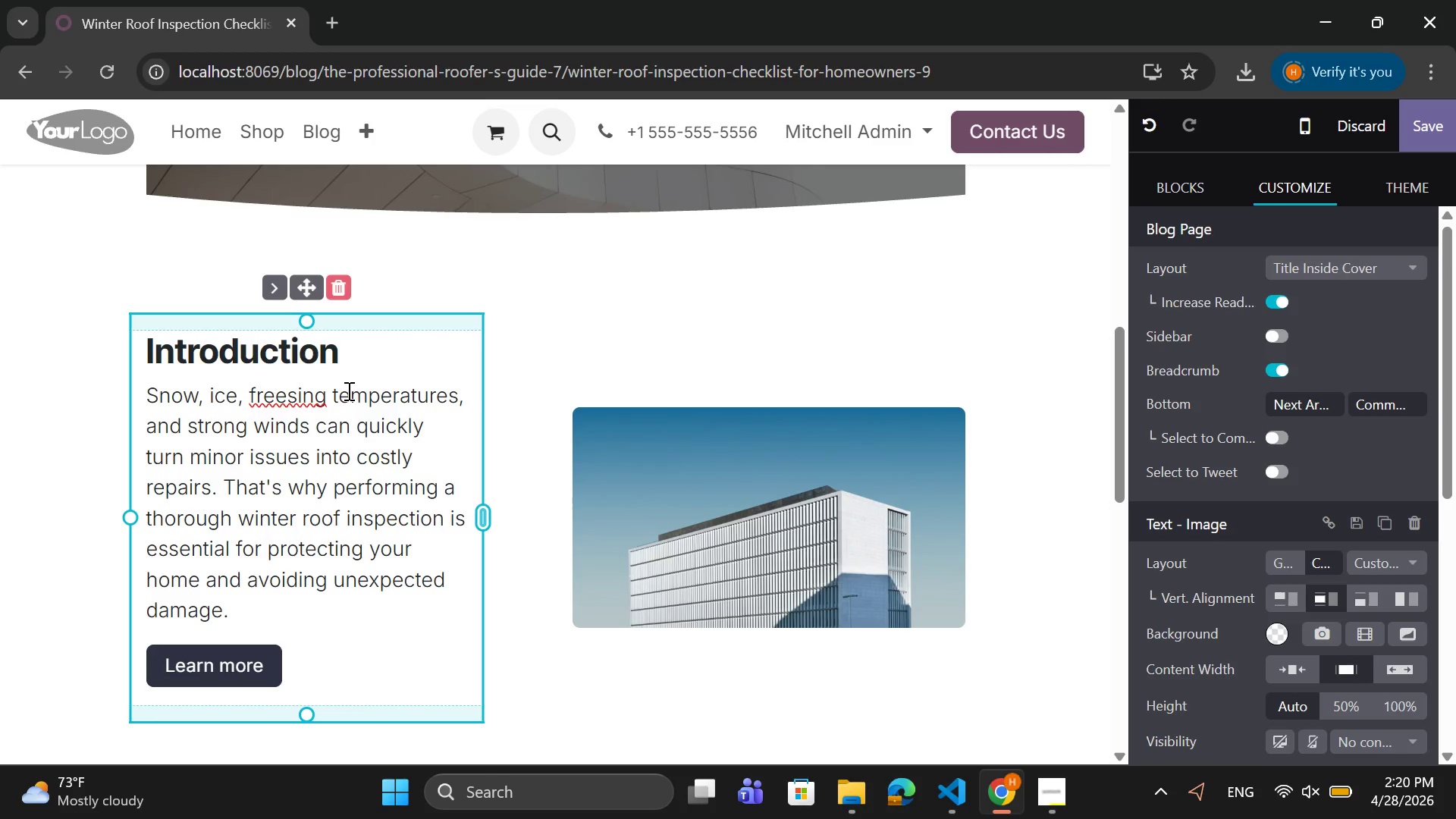 
right_click([283, 402])
 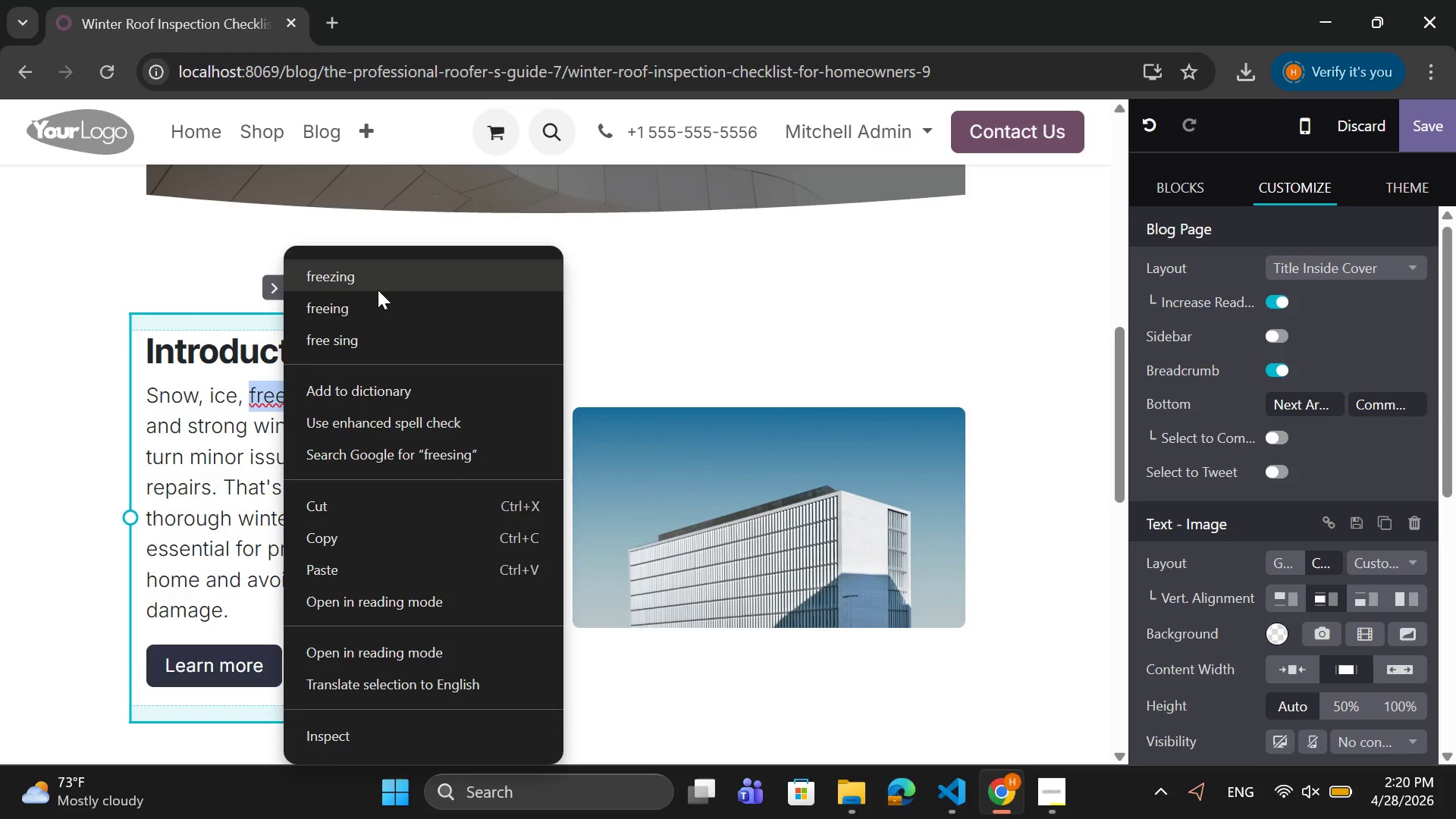 
left_click([386, 281])
 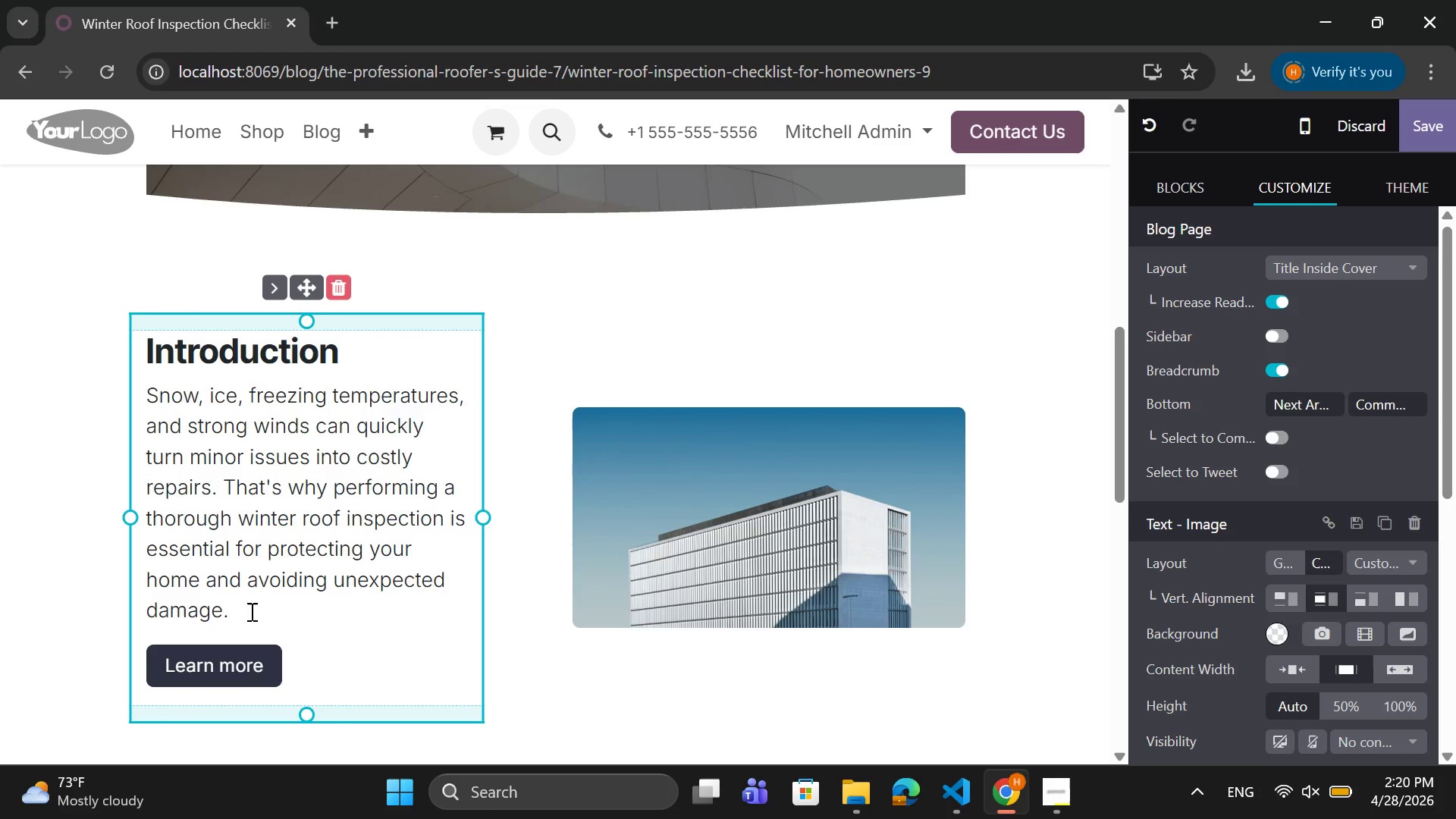 
left_click_drag(start_coordinate=[250, 611], to_coordinate=[143, 401])
 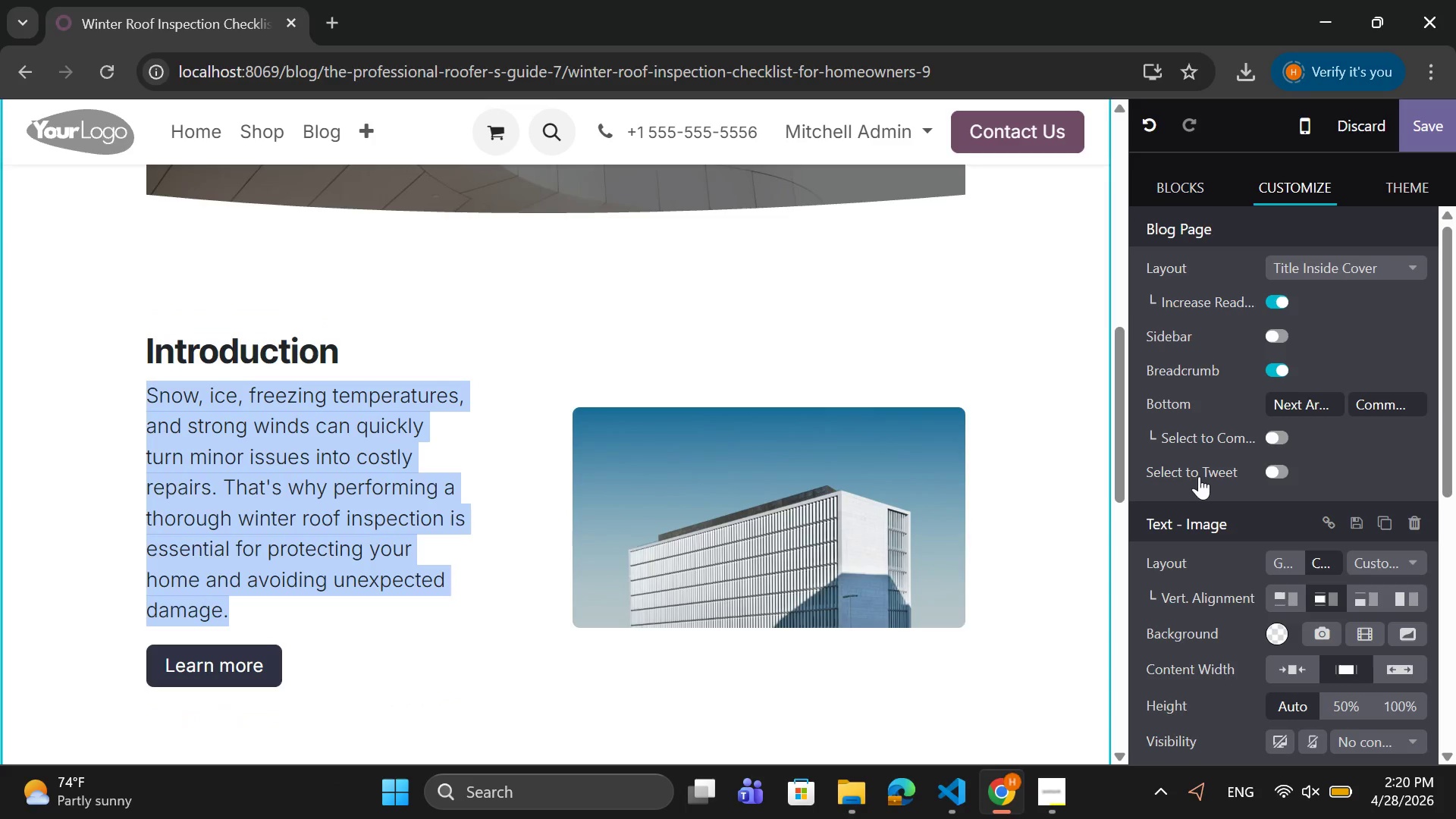 
mouse_move([1248, 626])
 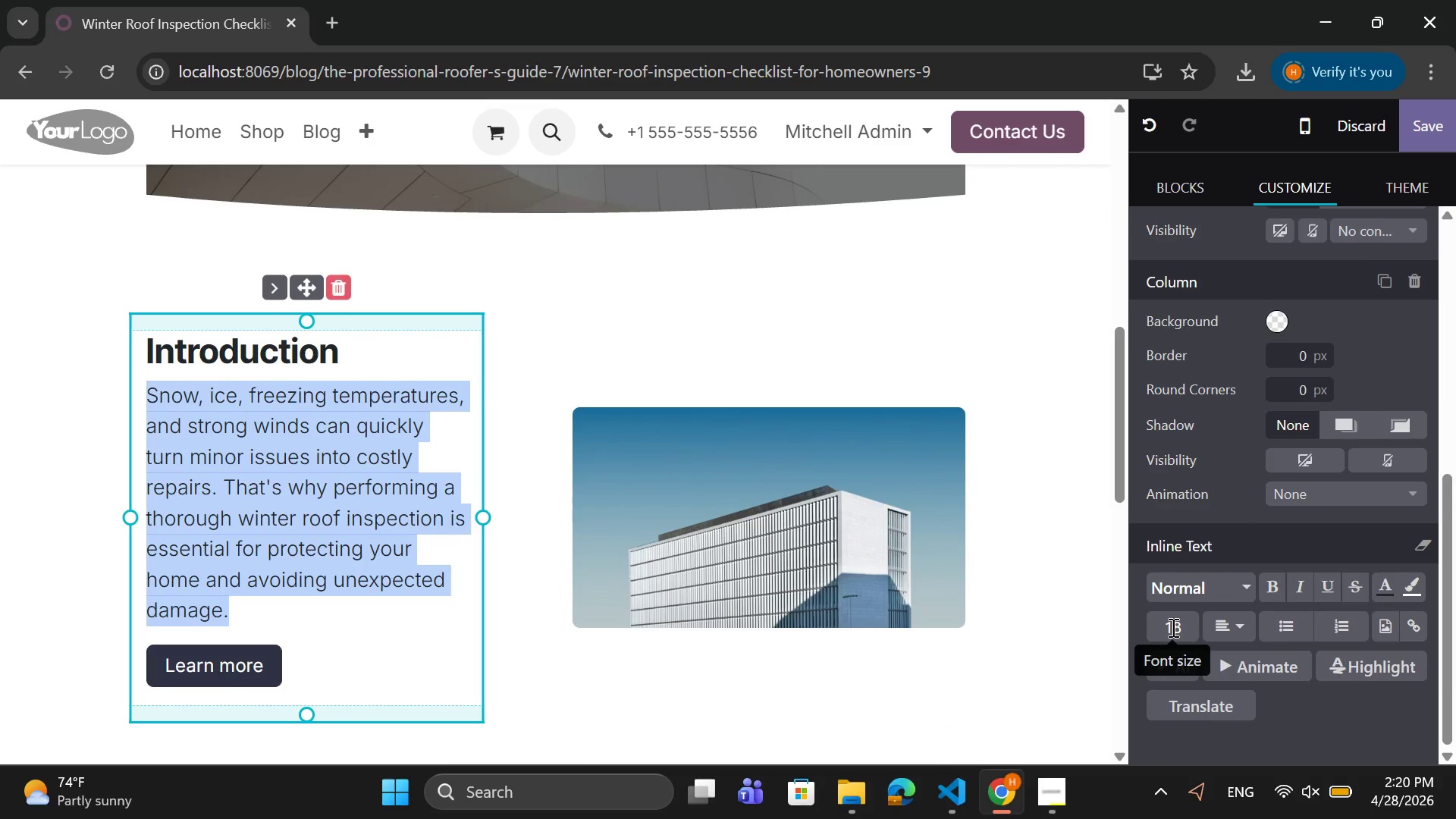 
left_click([1172, 627])
 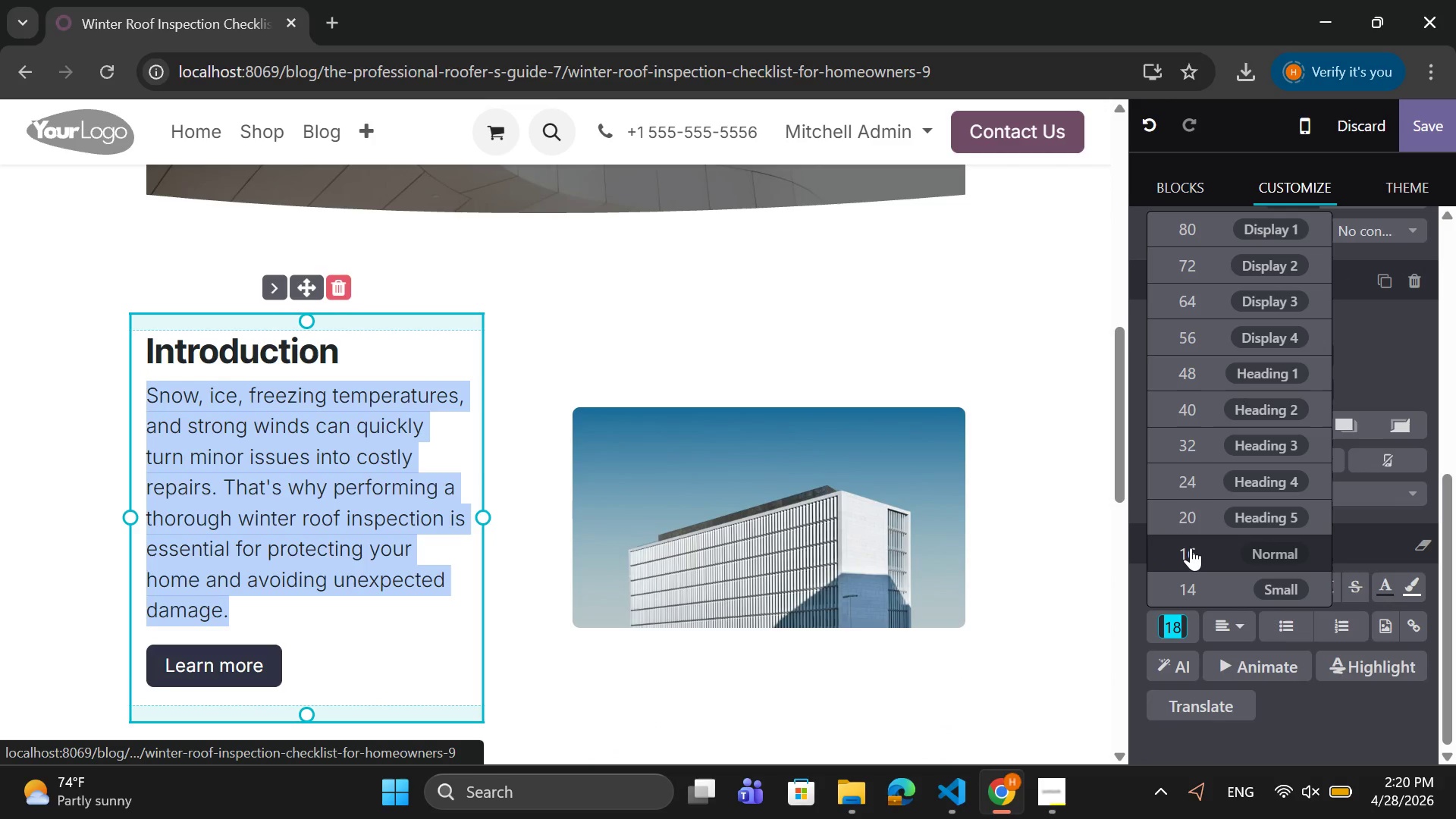 
left_click([1191, 548])
 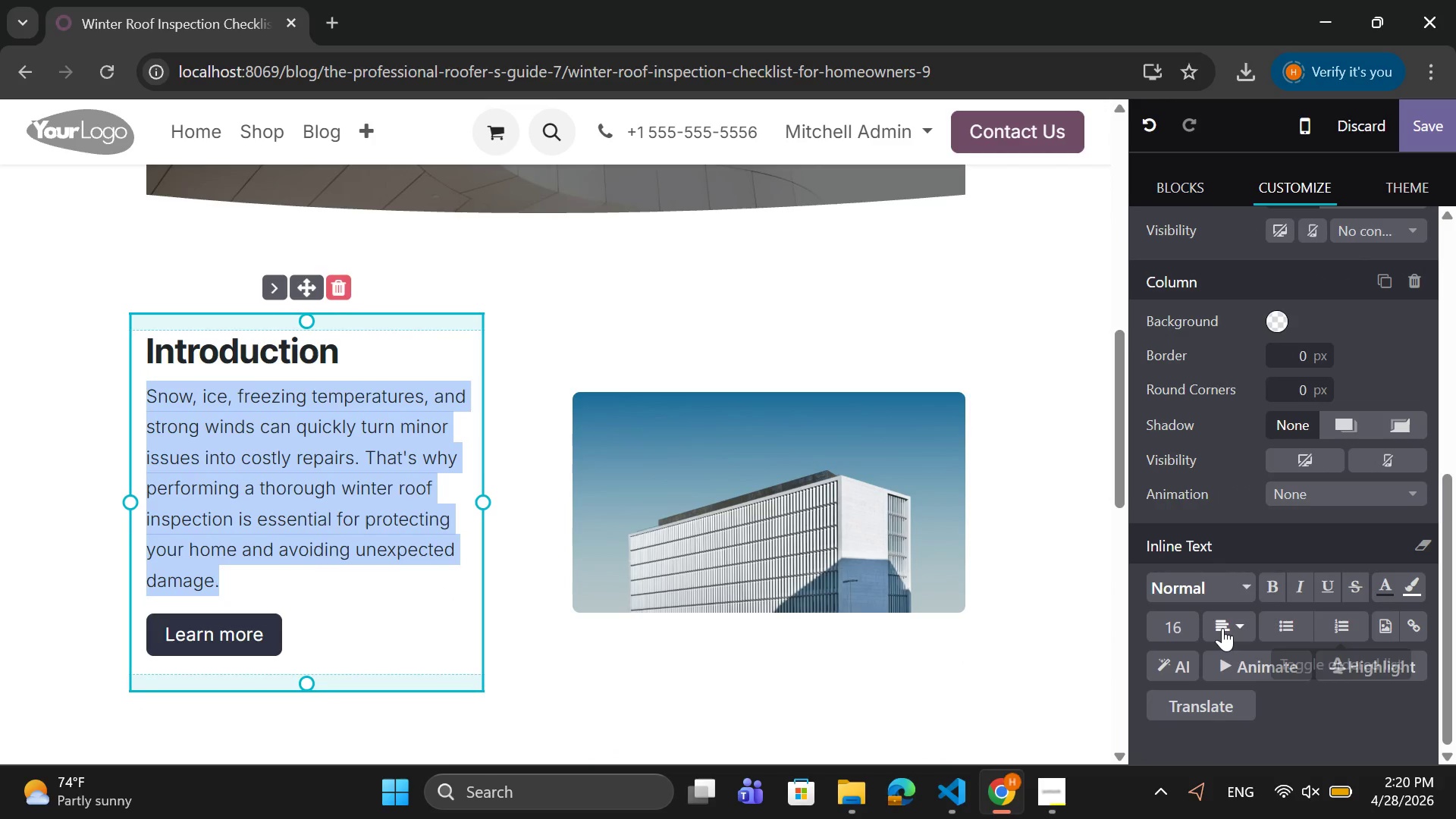 
left_click([1236, 622])
 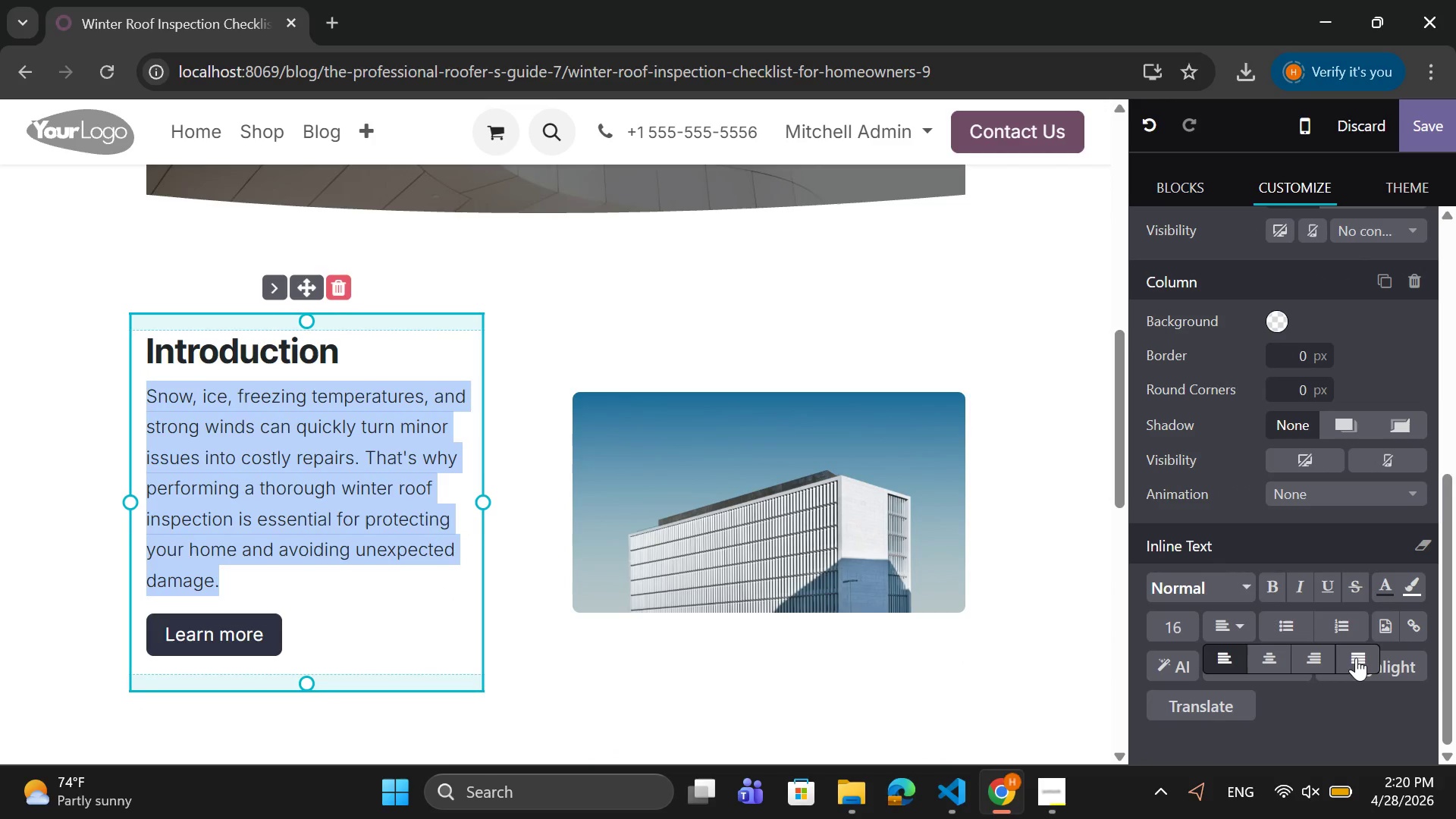 
left_click([1356, 657])
 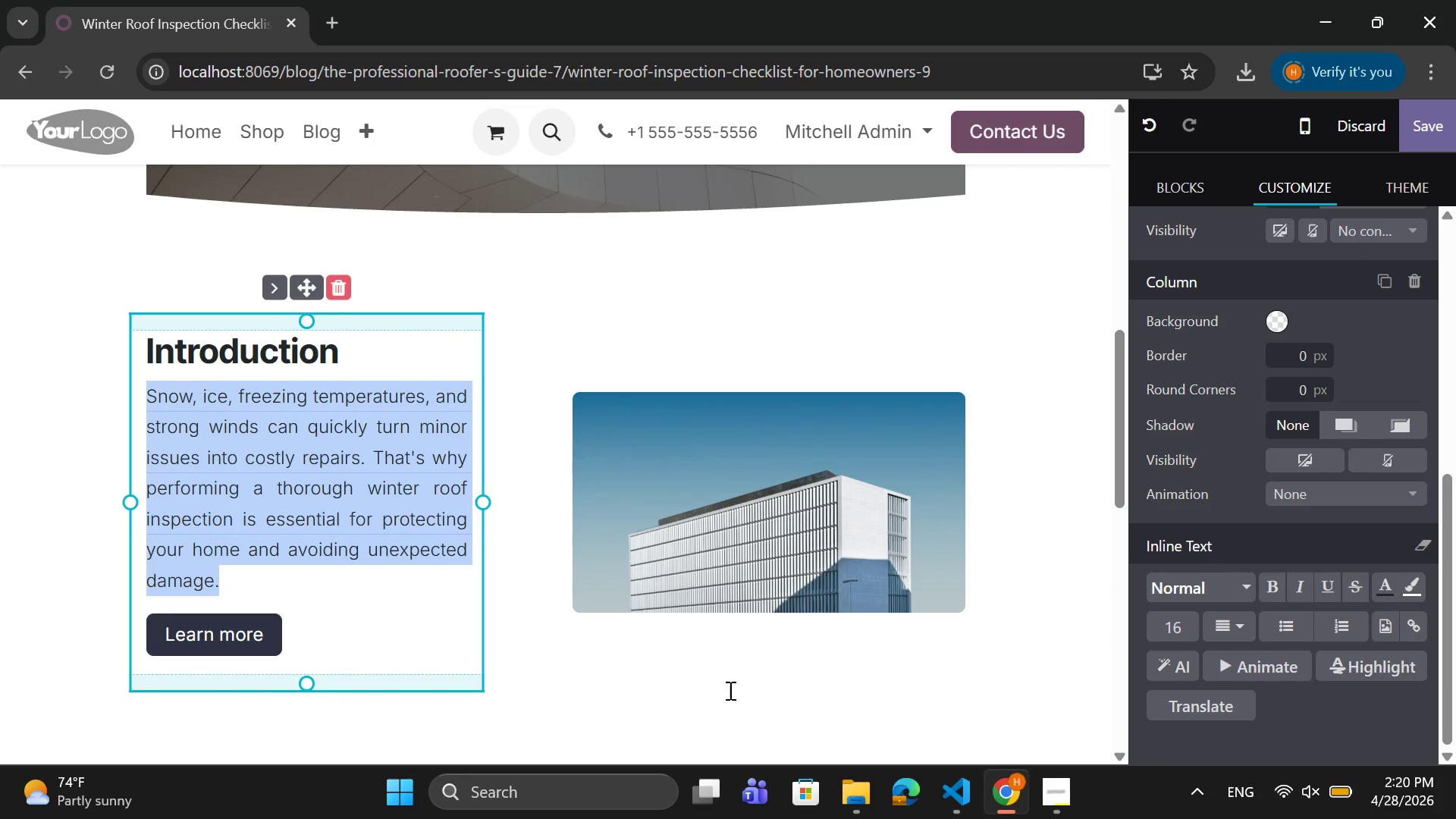 
left_click([725, 690])
 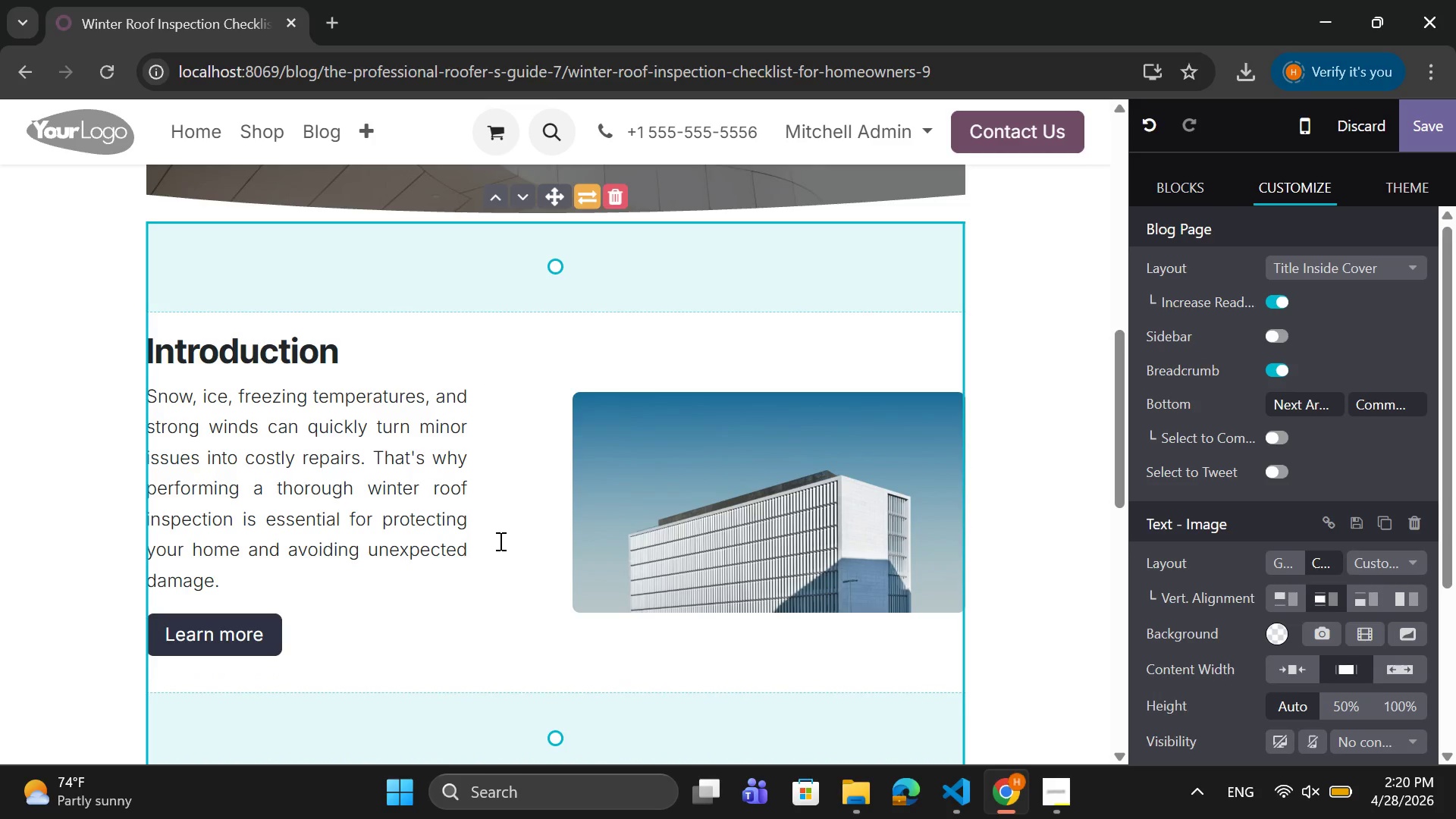 
wait(5.12)
 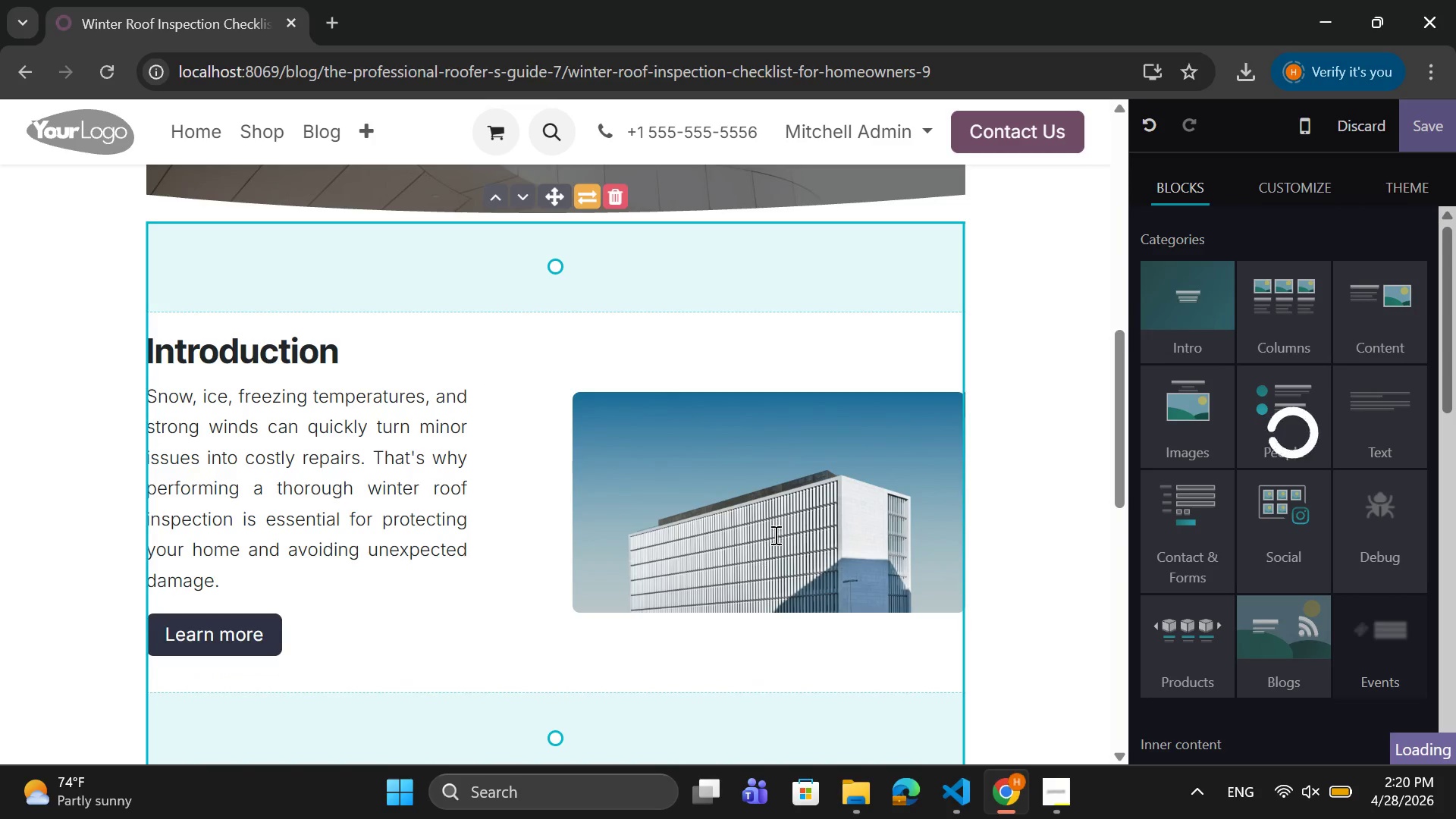 
left_click([499, 541])
 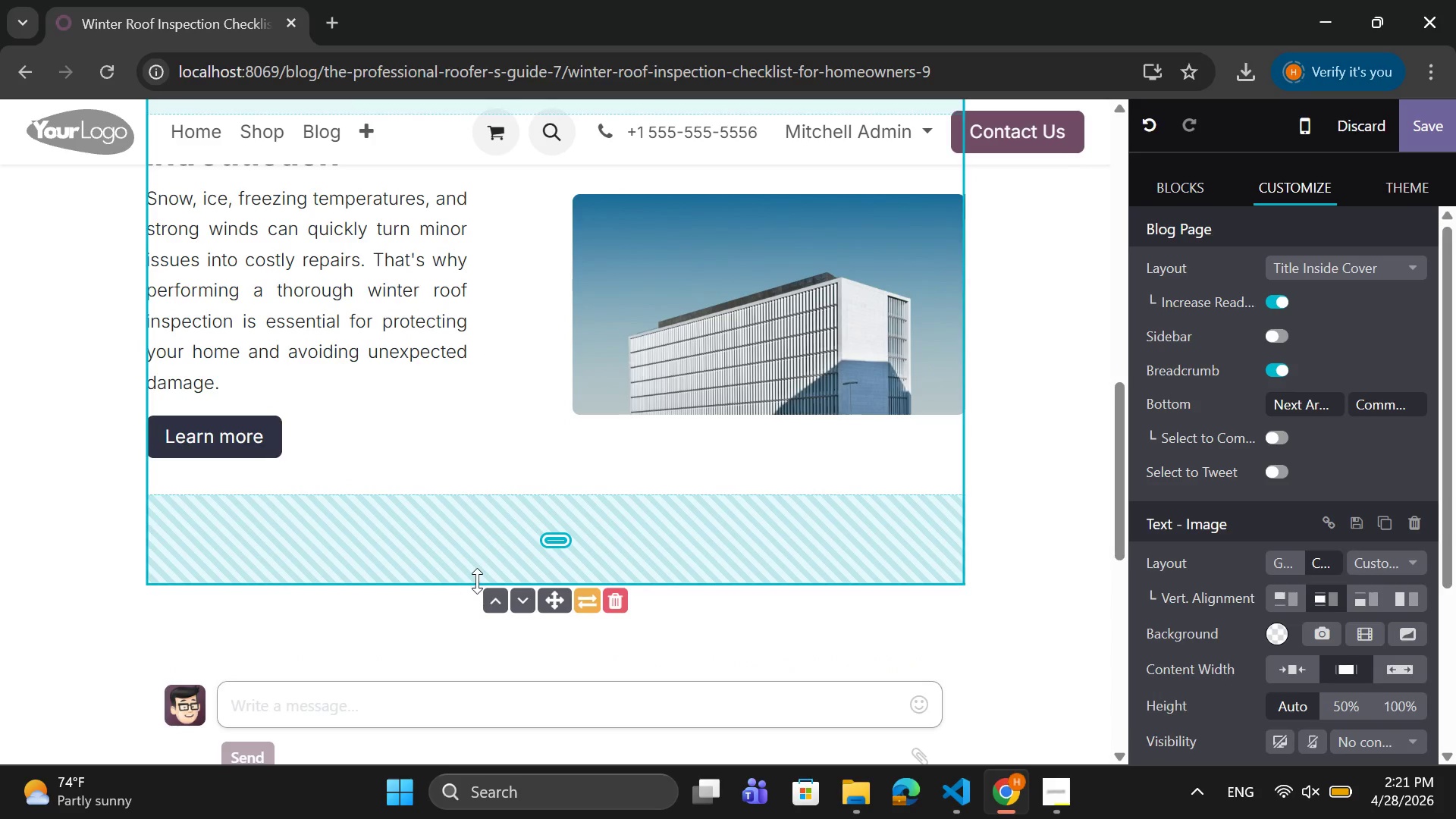 
left_click_drag(start_coordinate=[476, 582], to_coordinate=[493, 492])
 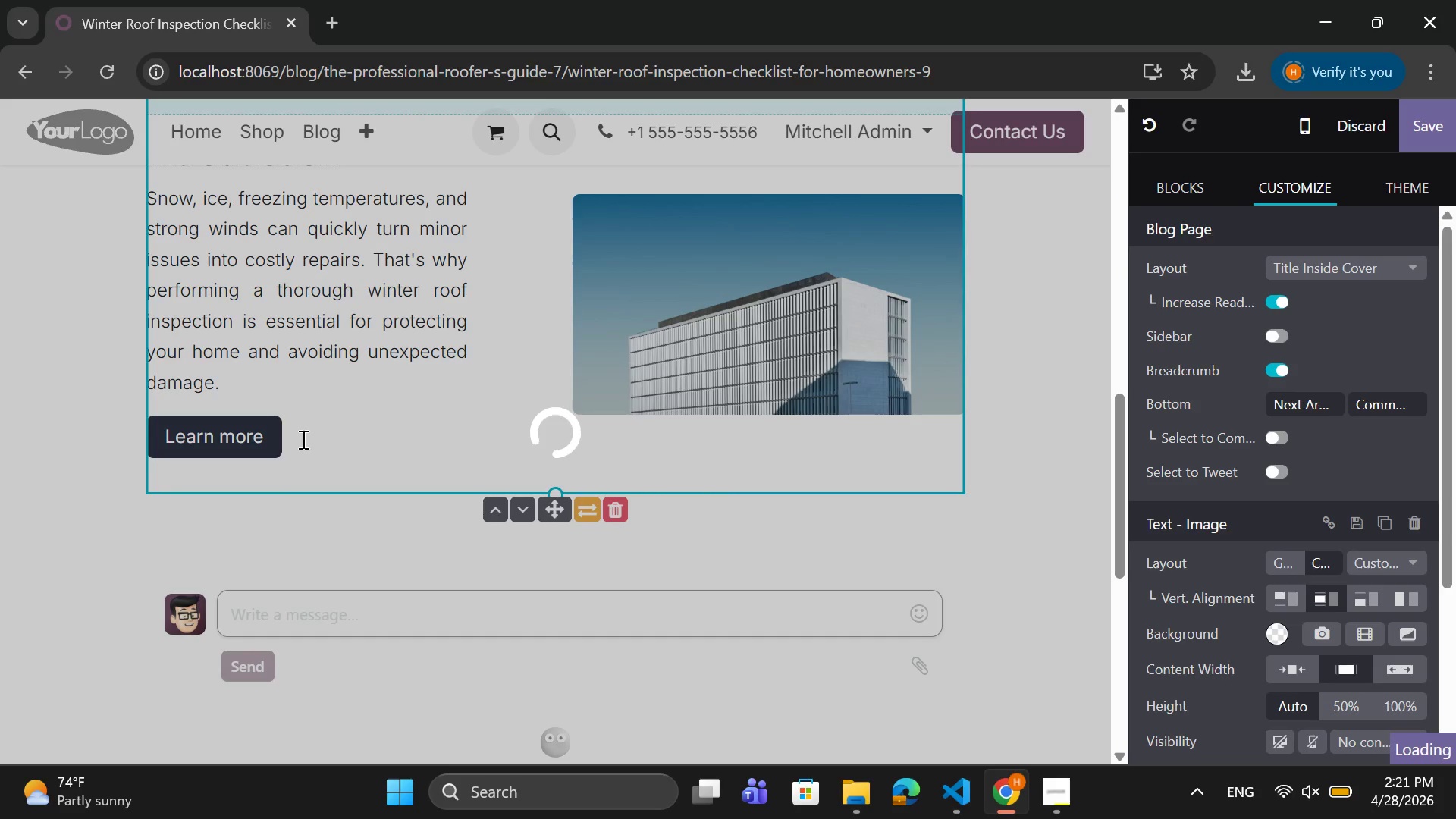 
left_click([302, 439])
 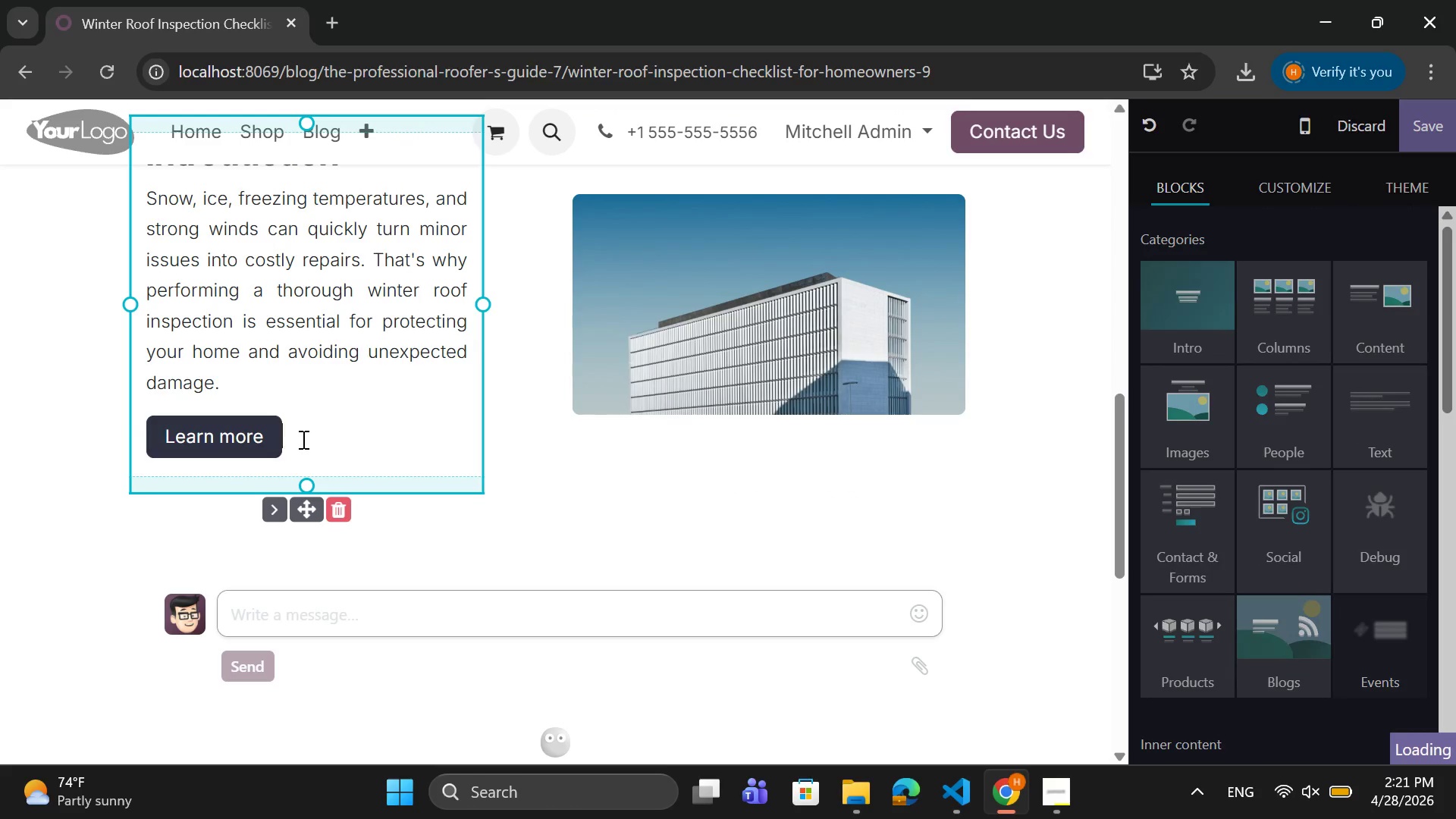 
key(Backspace)
 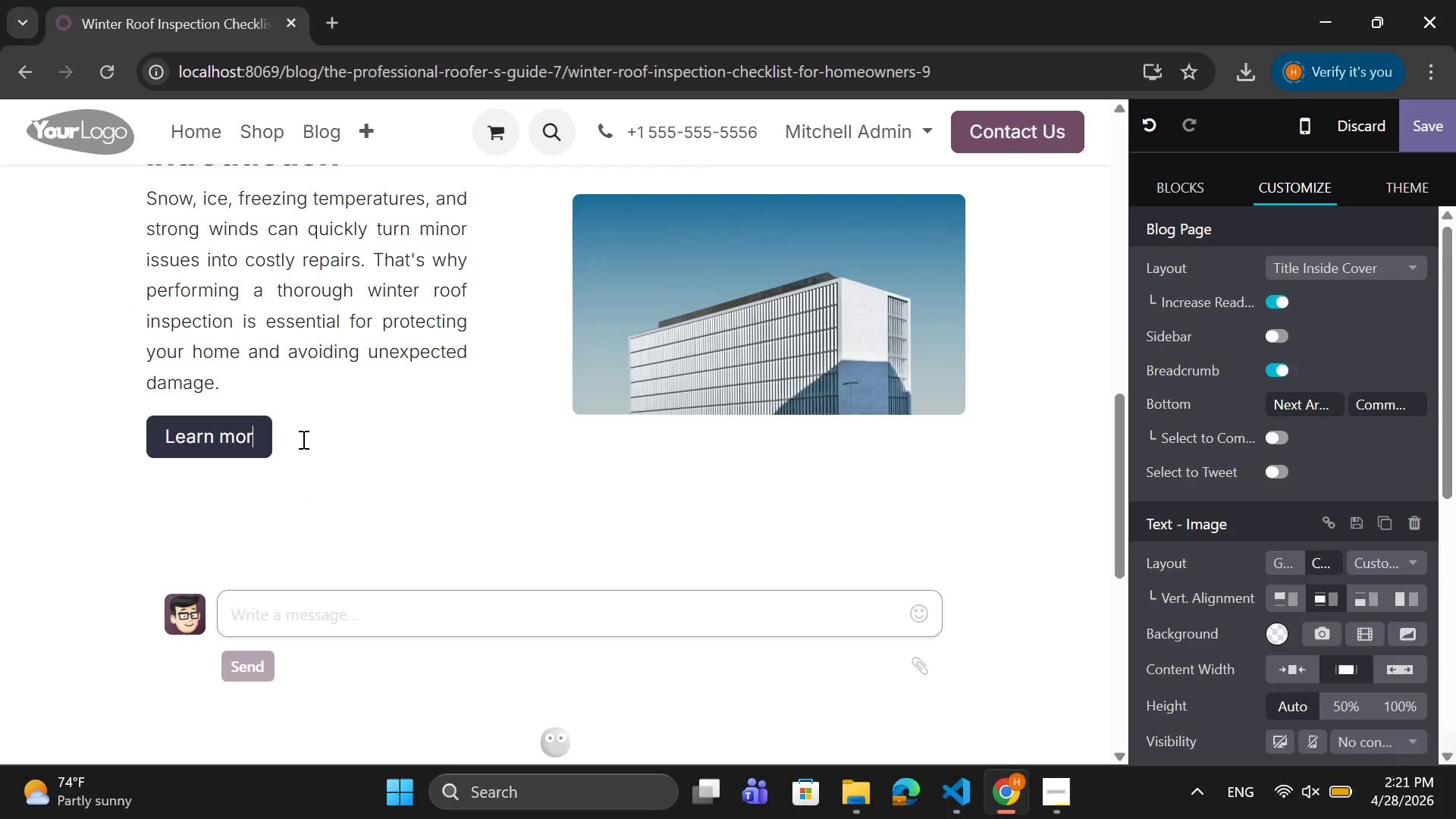 
key(Backspace)
 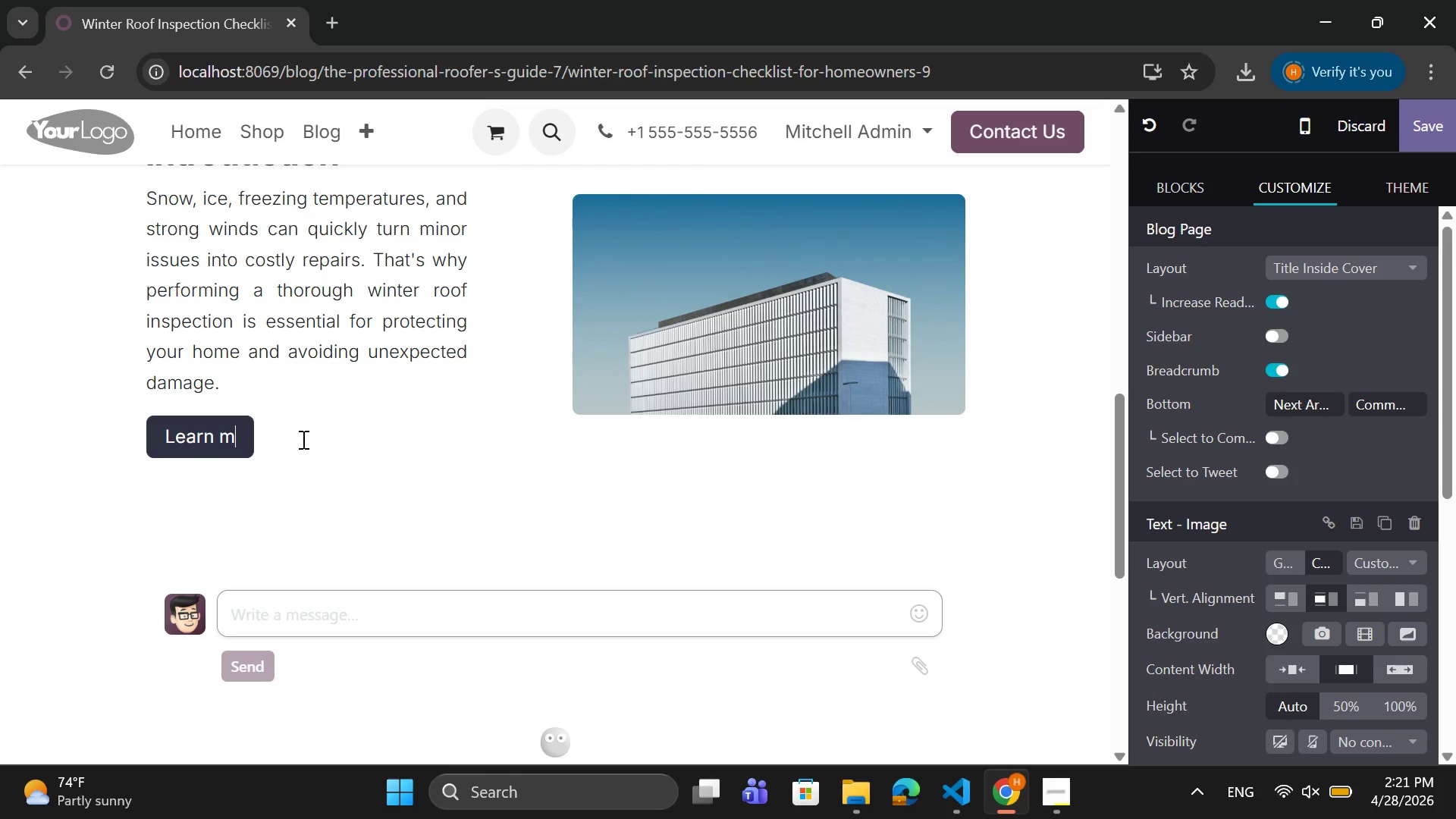 
key(Backspace)
 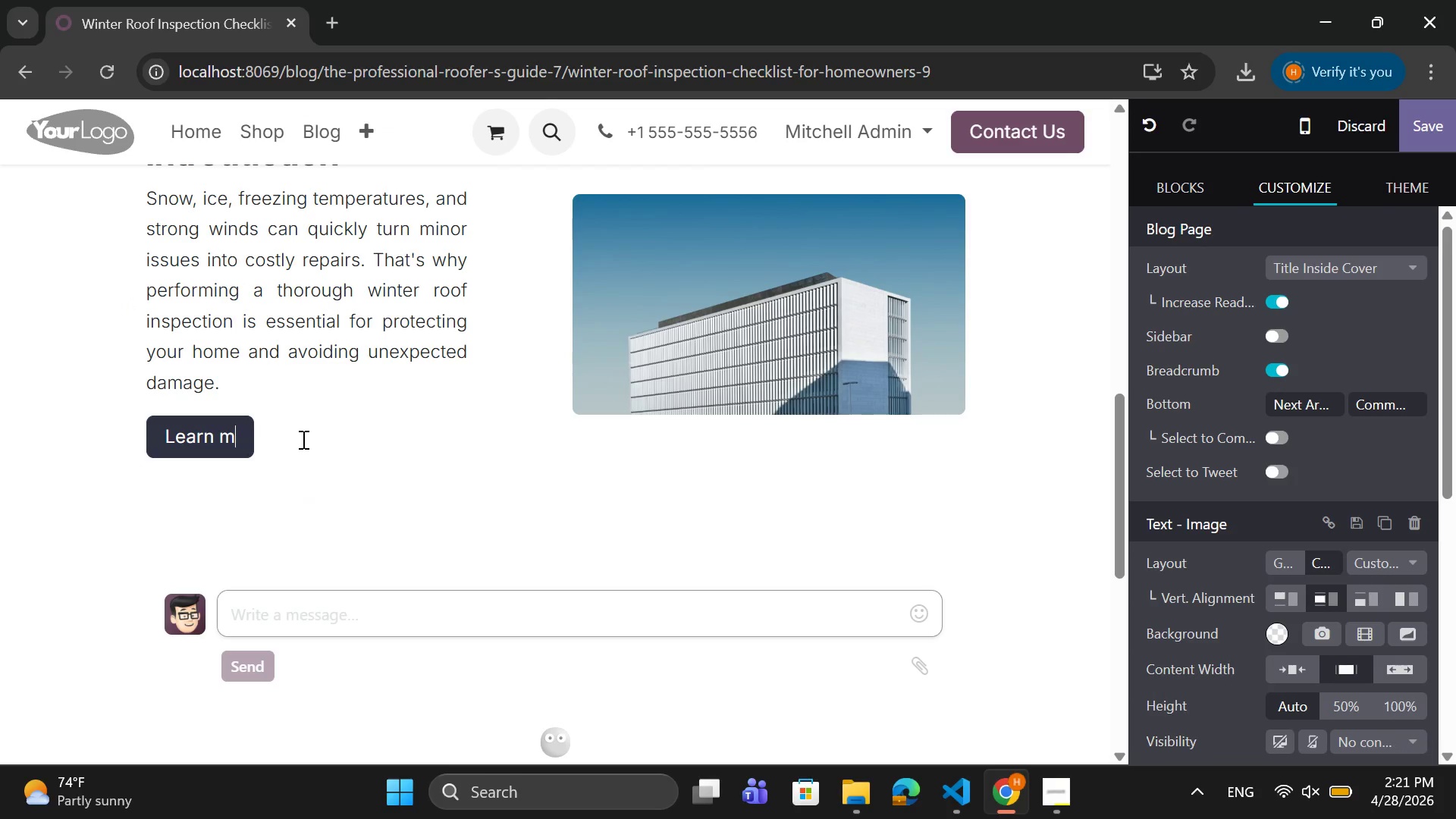 
key(Backspace)
 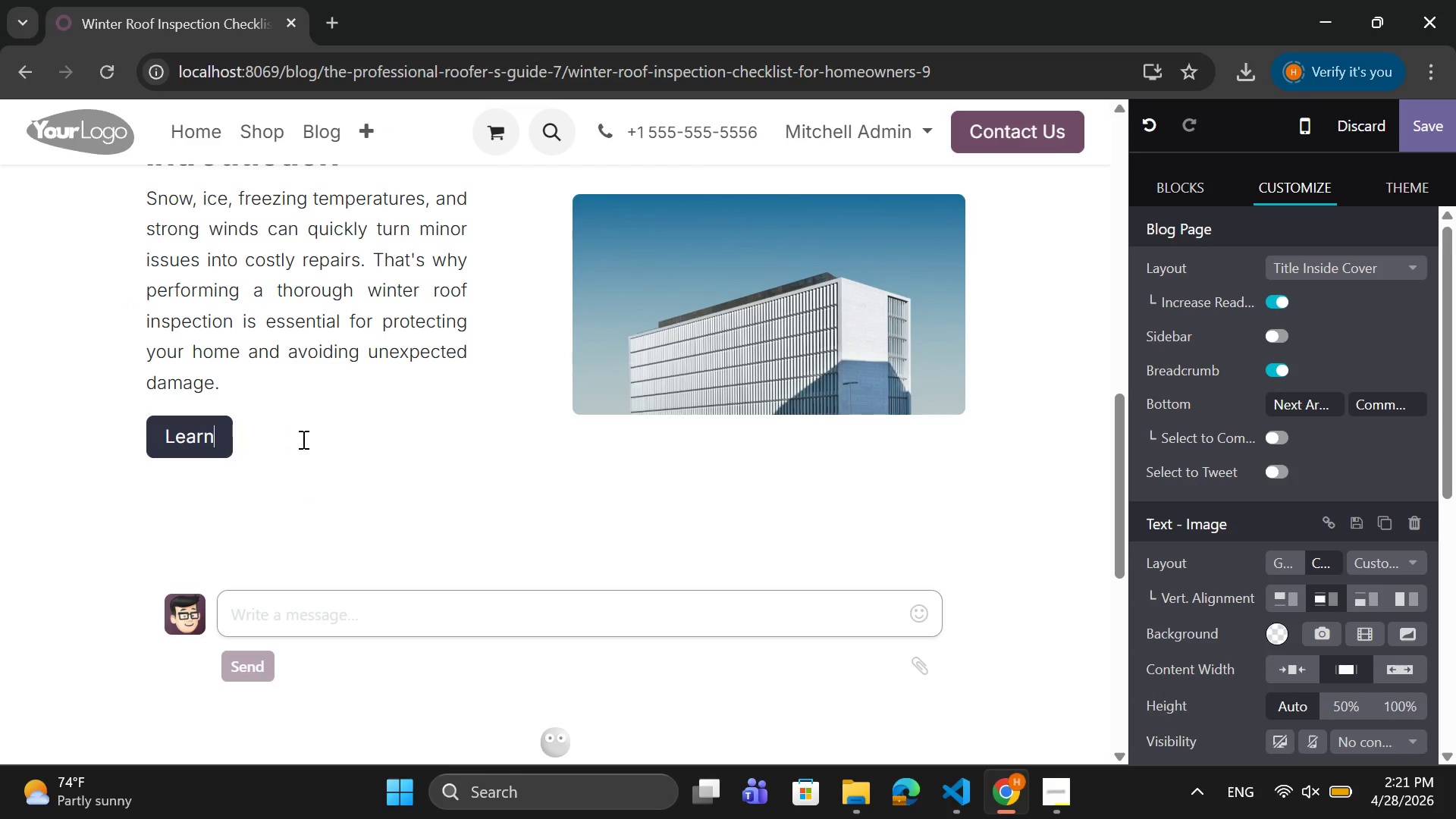 
key(Backspace)
 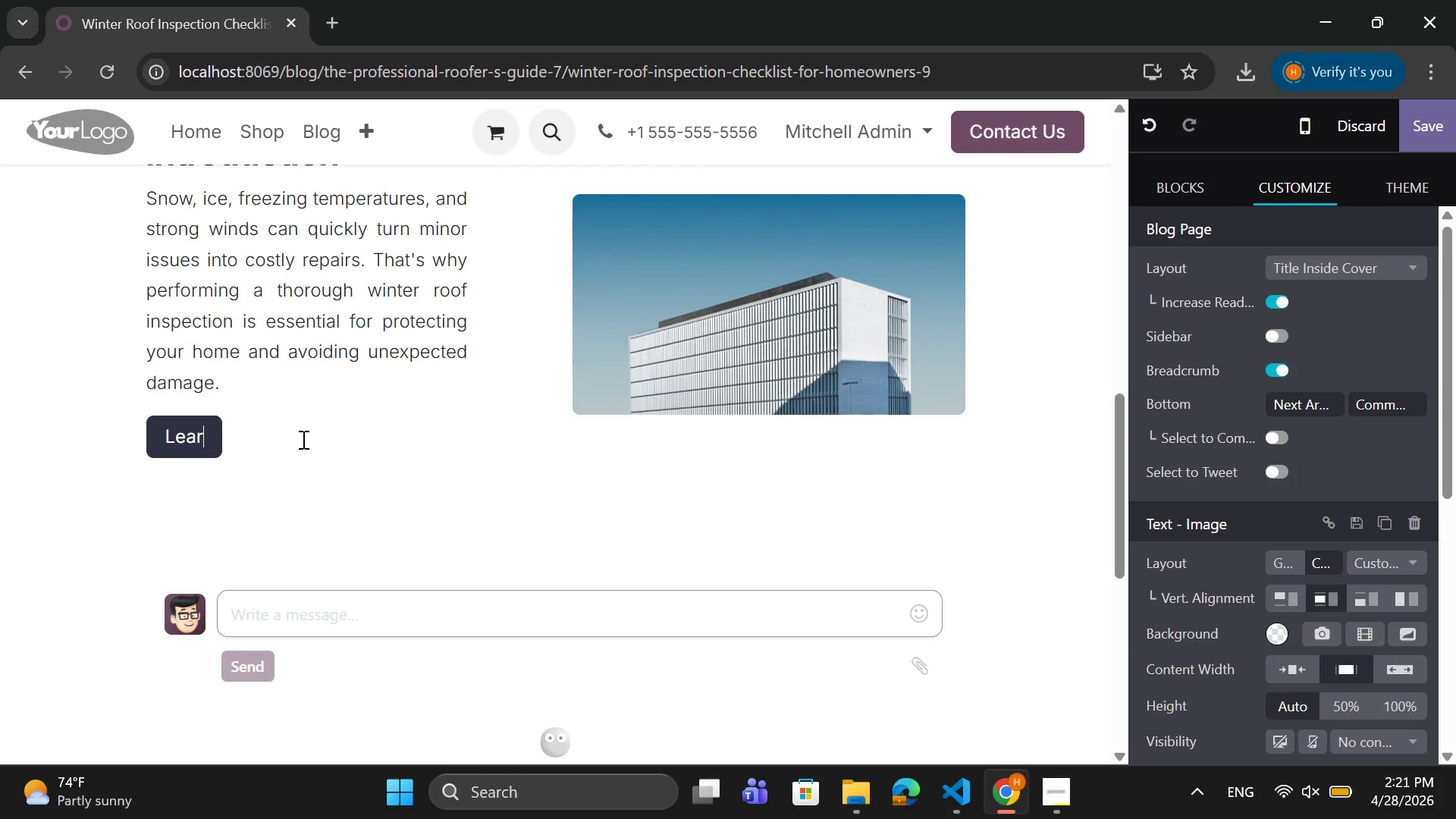 
key(Backspace)
 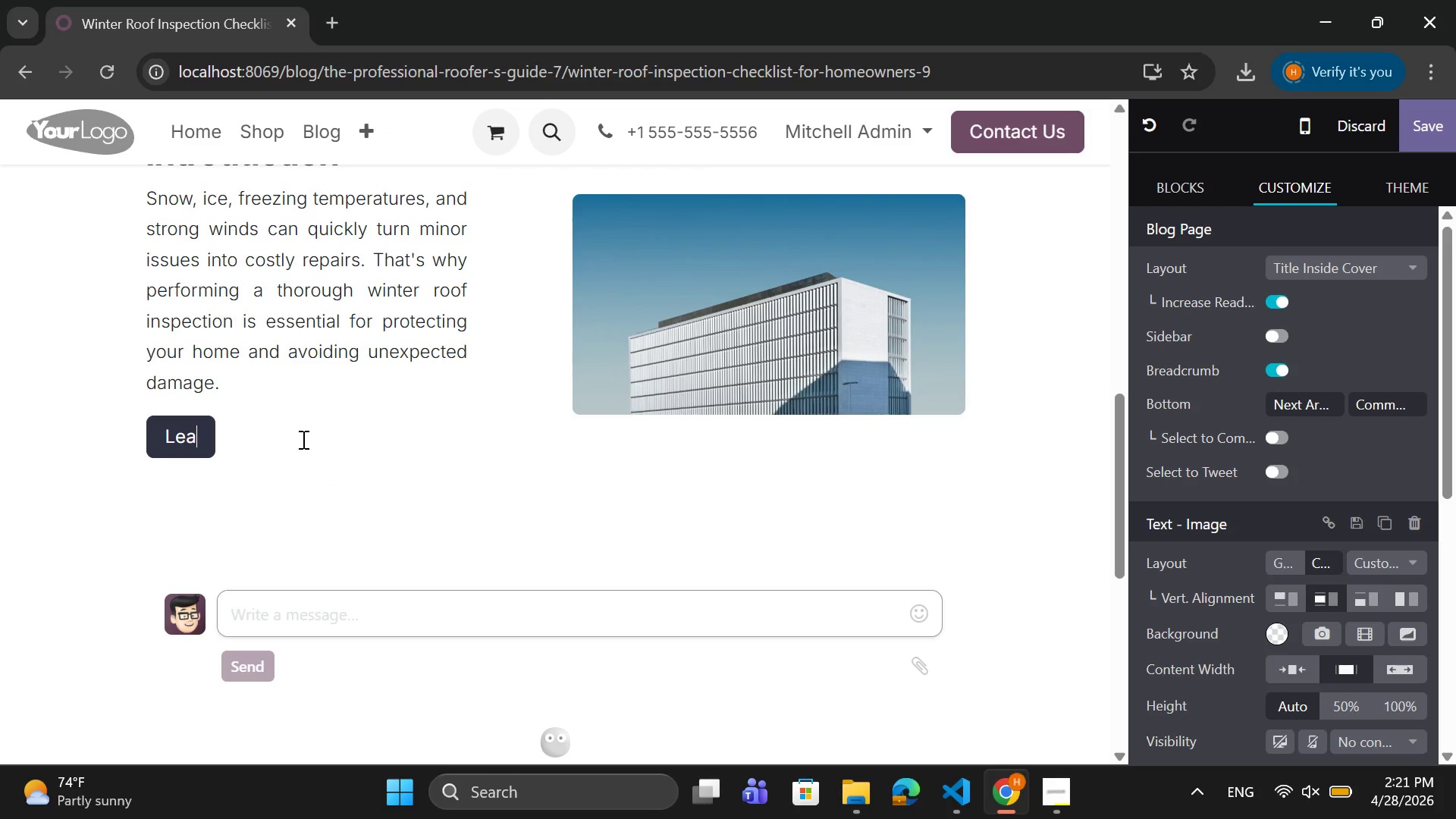 
key(Backspace)
 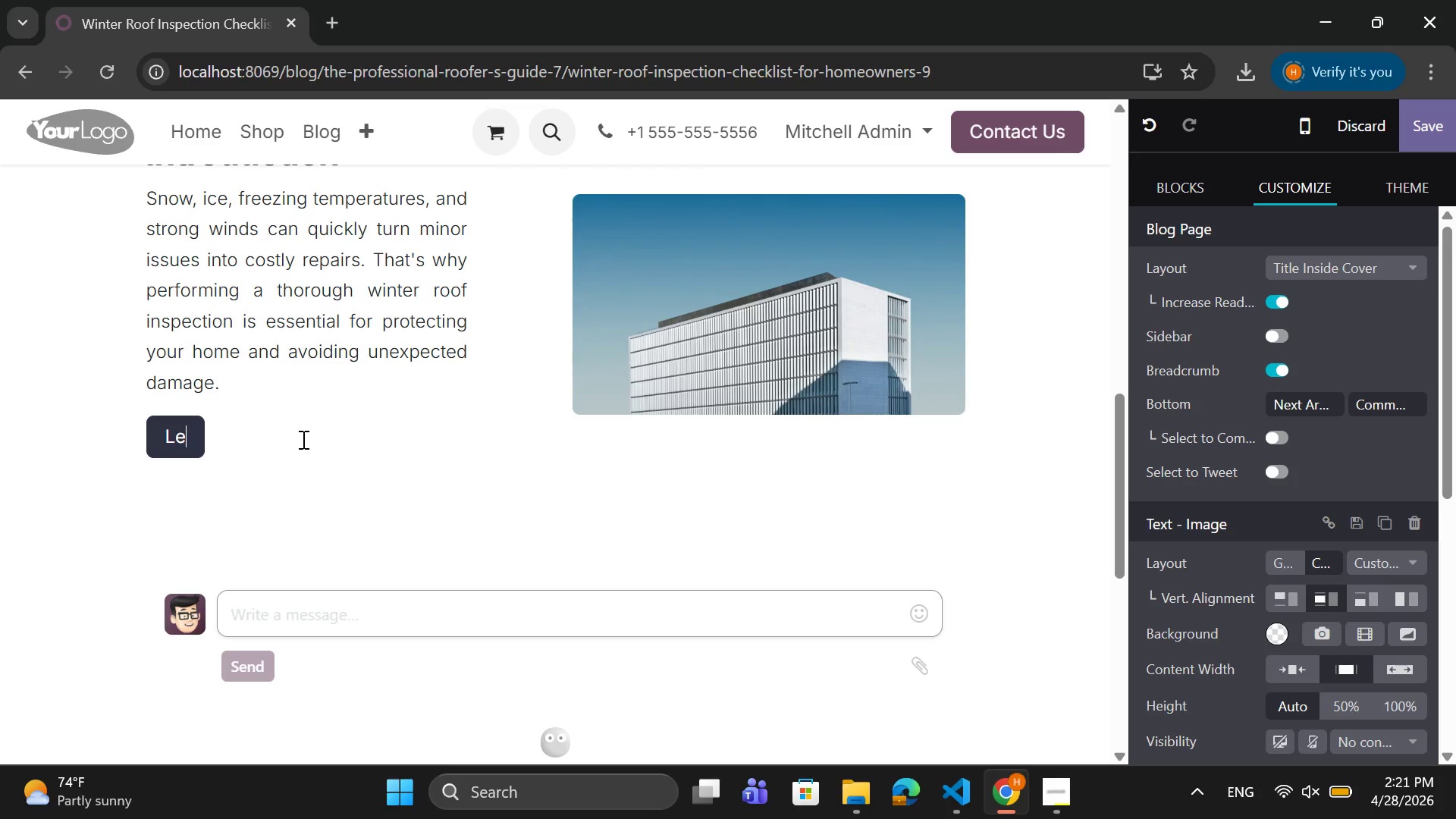 
key(Backspace)
 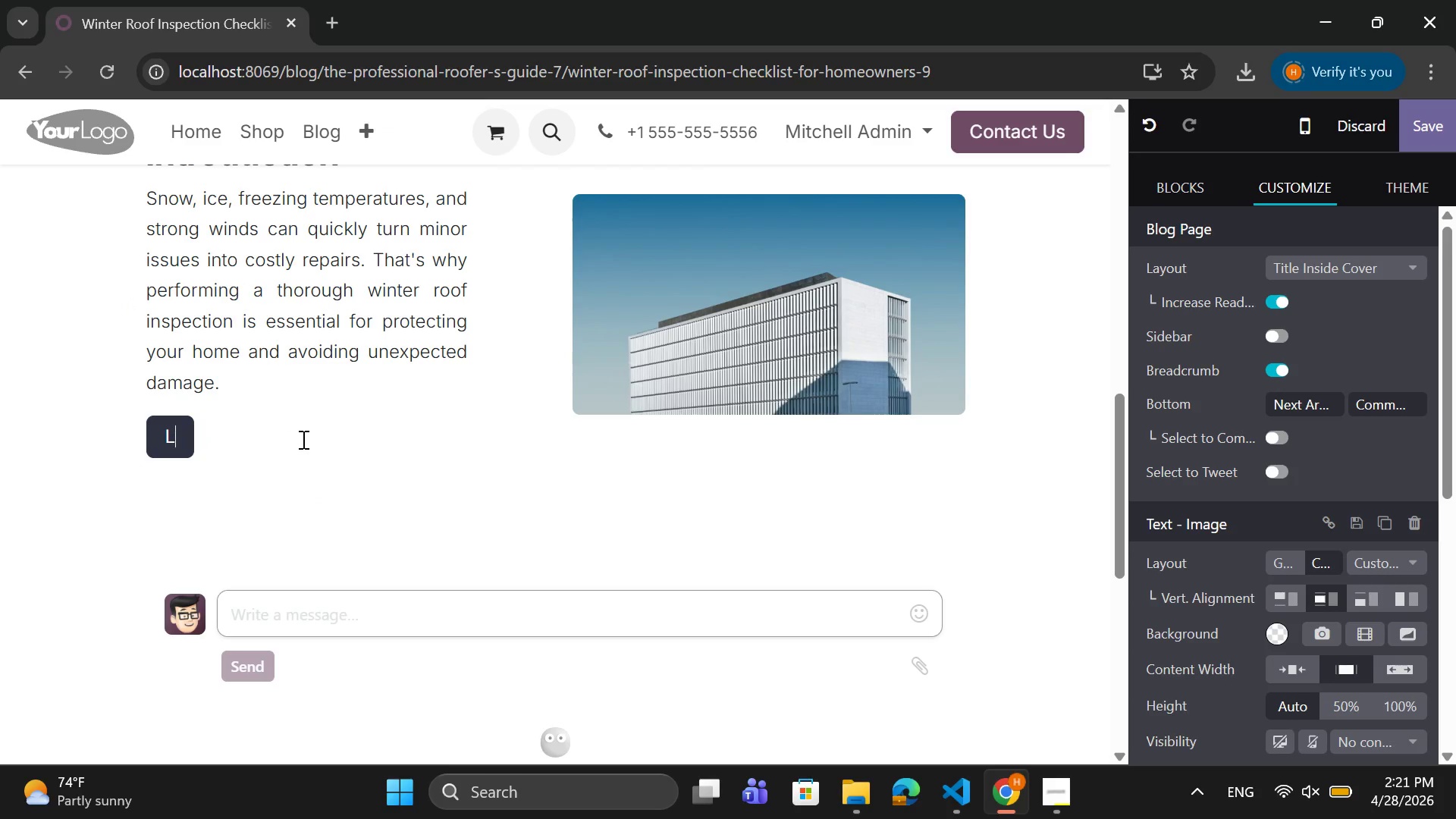 
key(Backspace)
 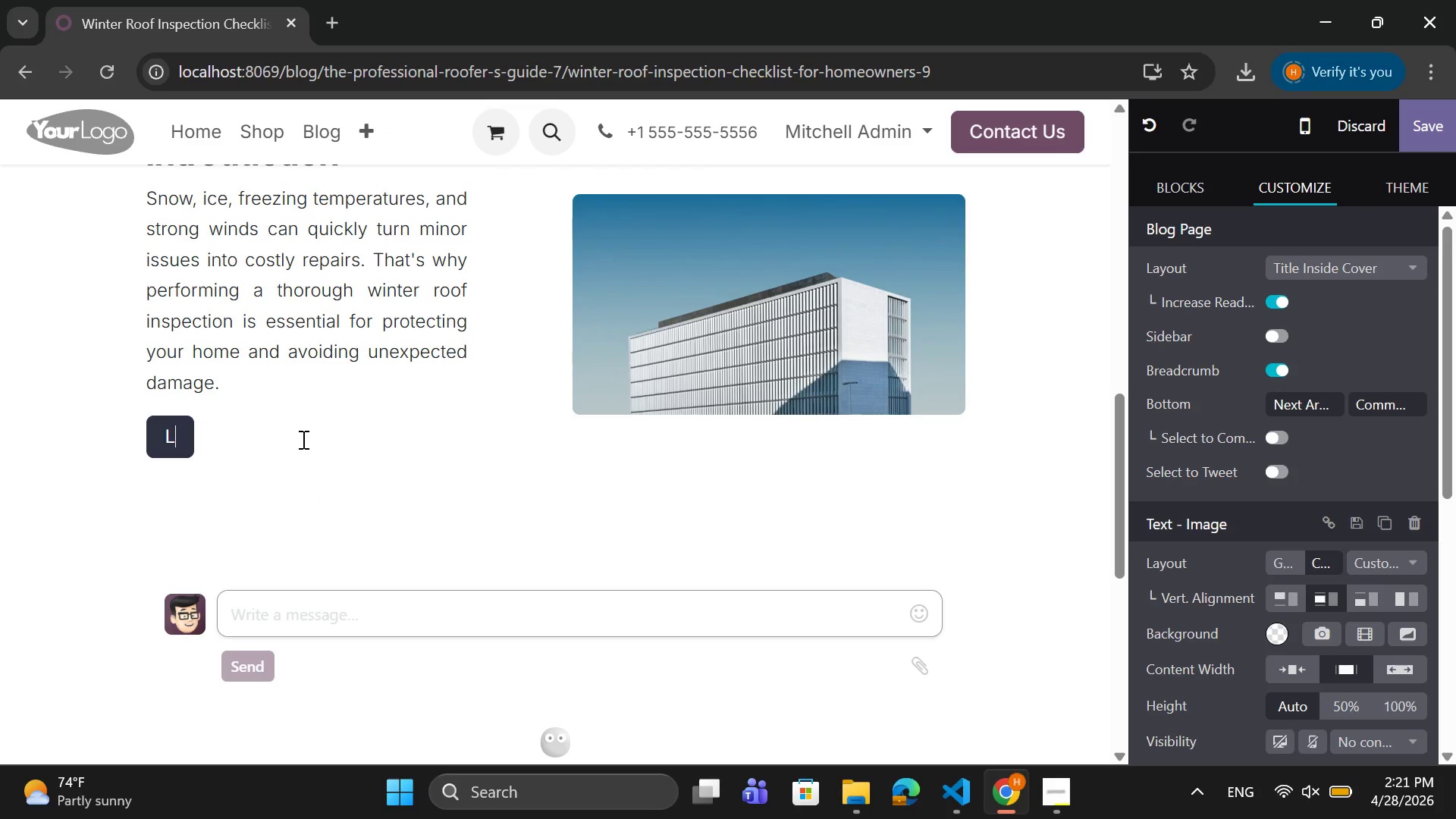 
key(Backspace)
 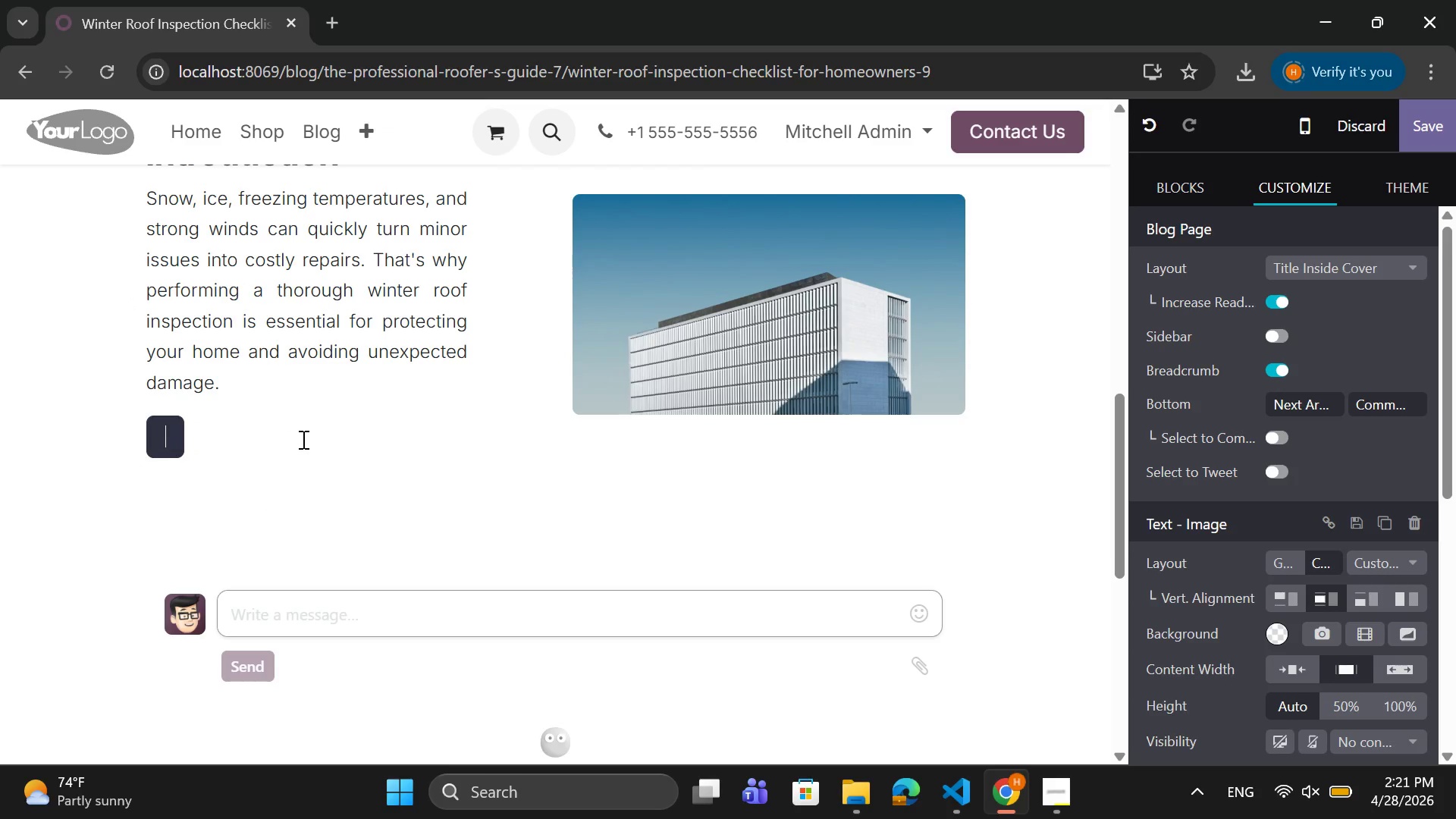 
key(Backspace)
 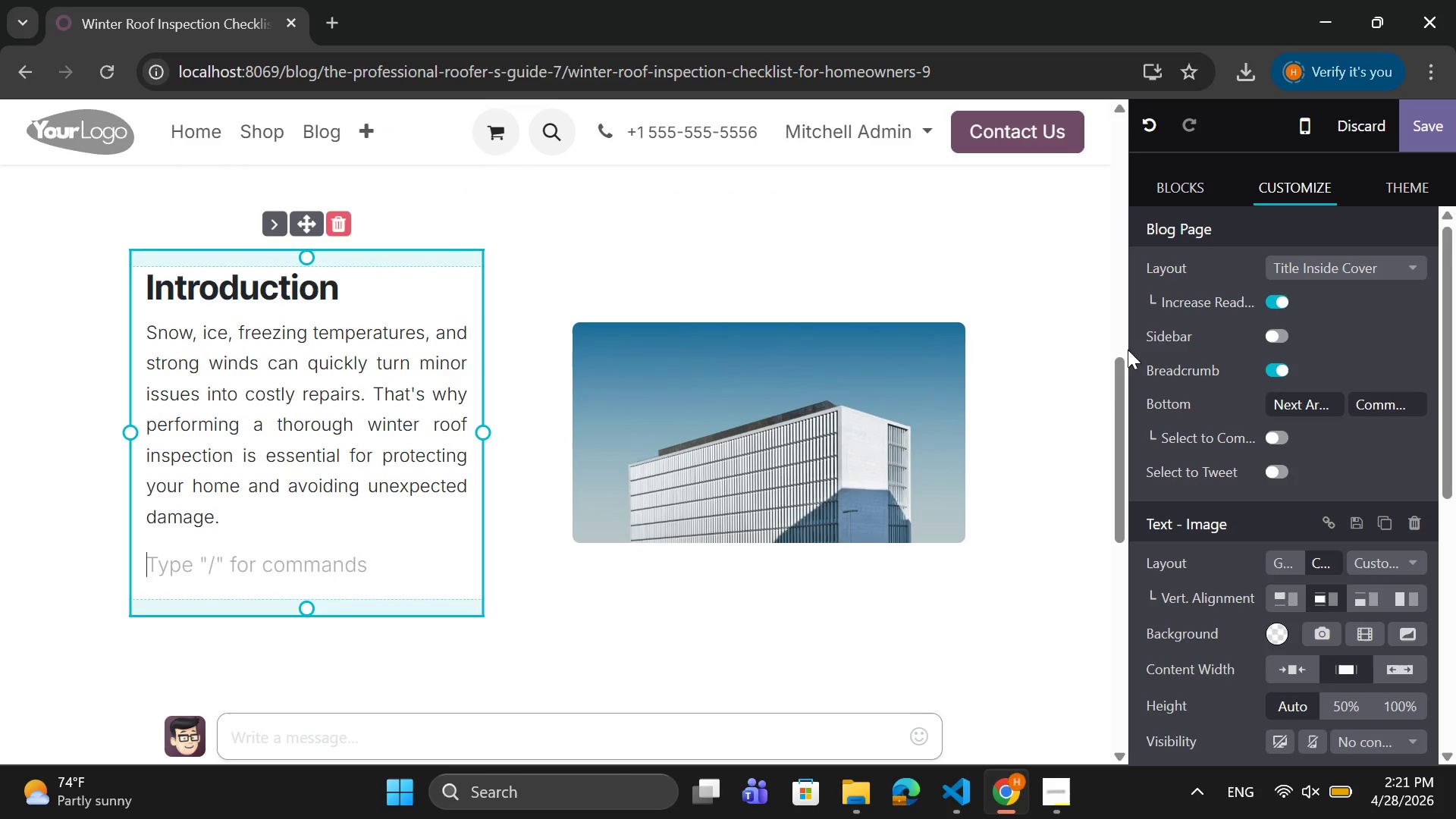 
wait(5.89)
 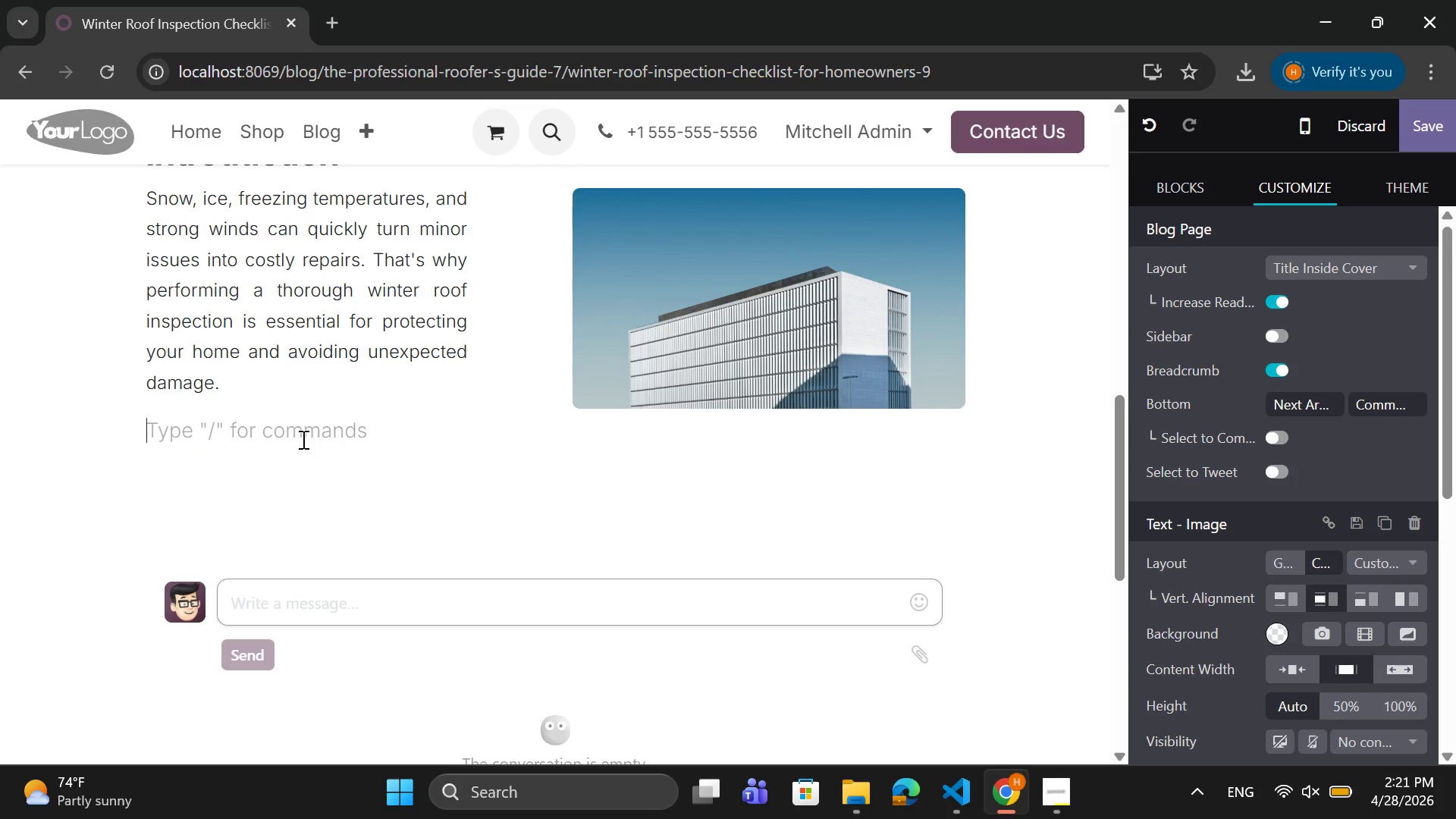 
left_click([1208, 193])
 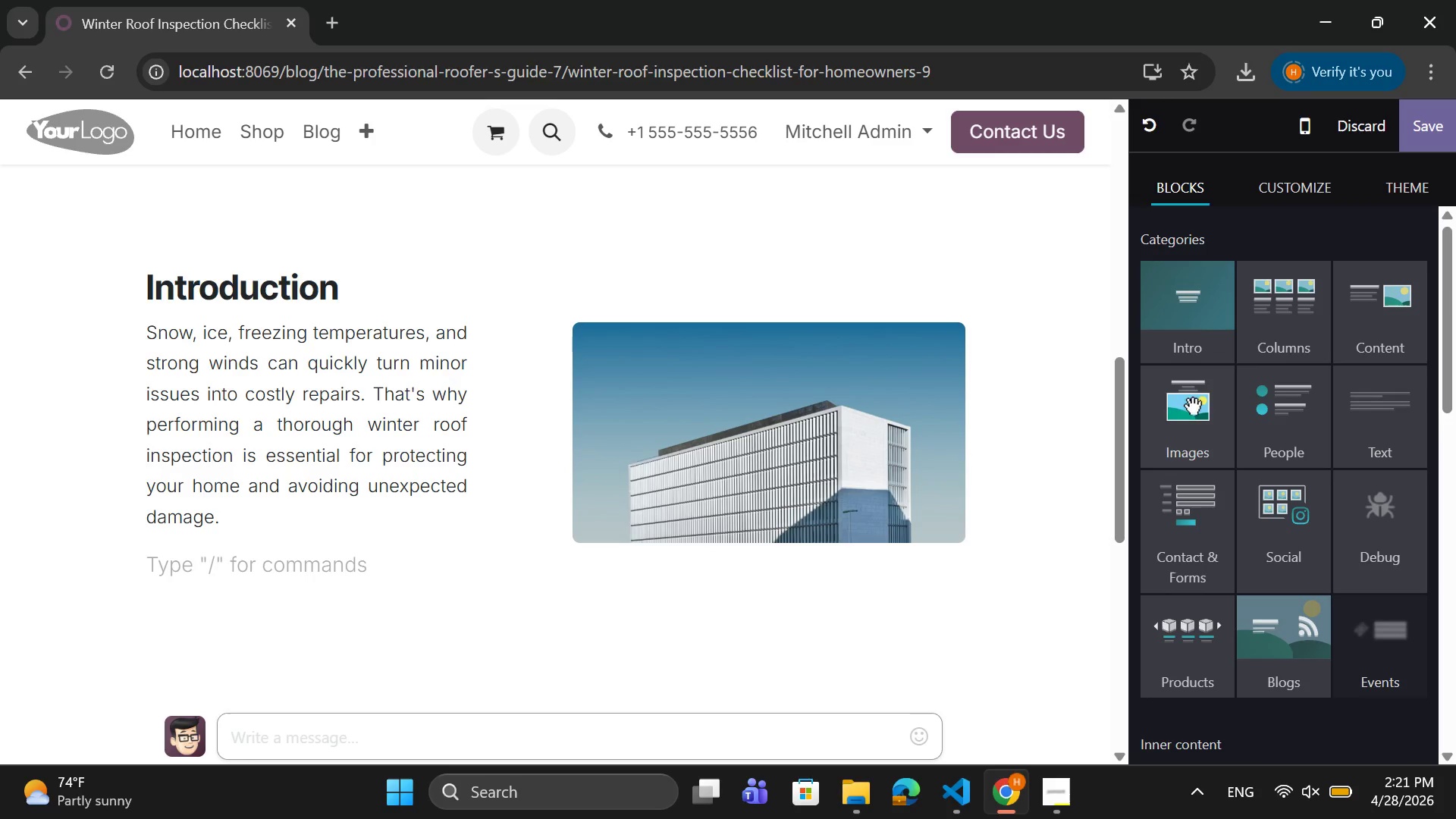 
left_click([1395, 392])
 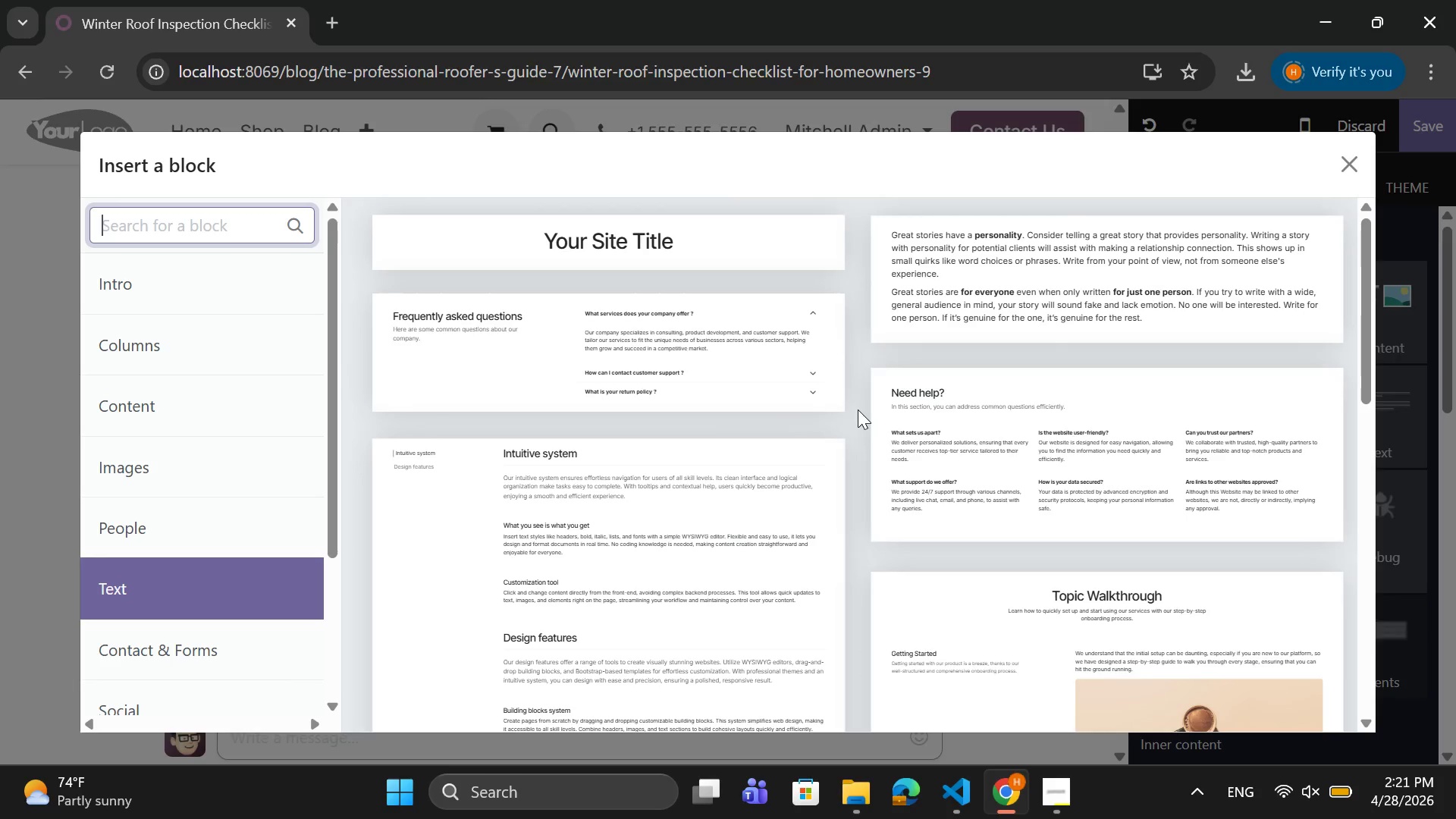 
wait(6.72)
 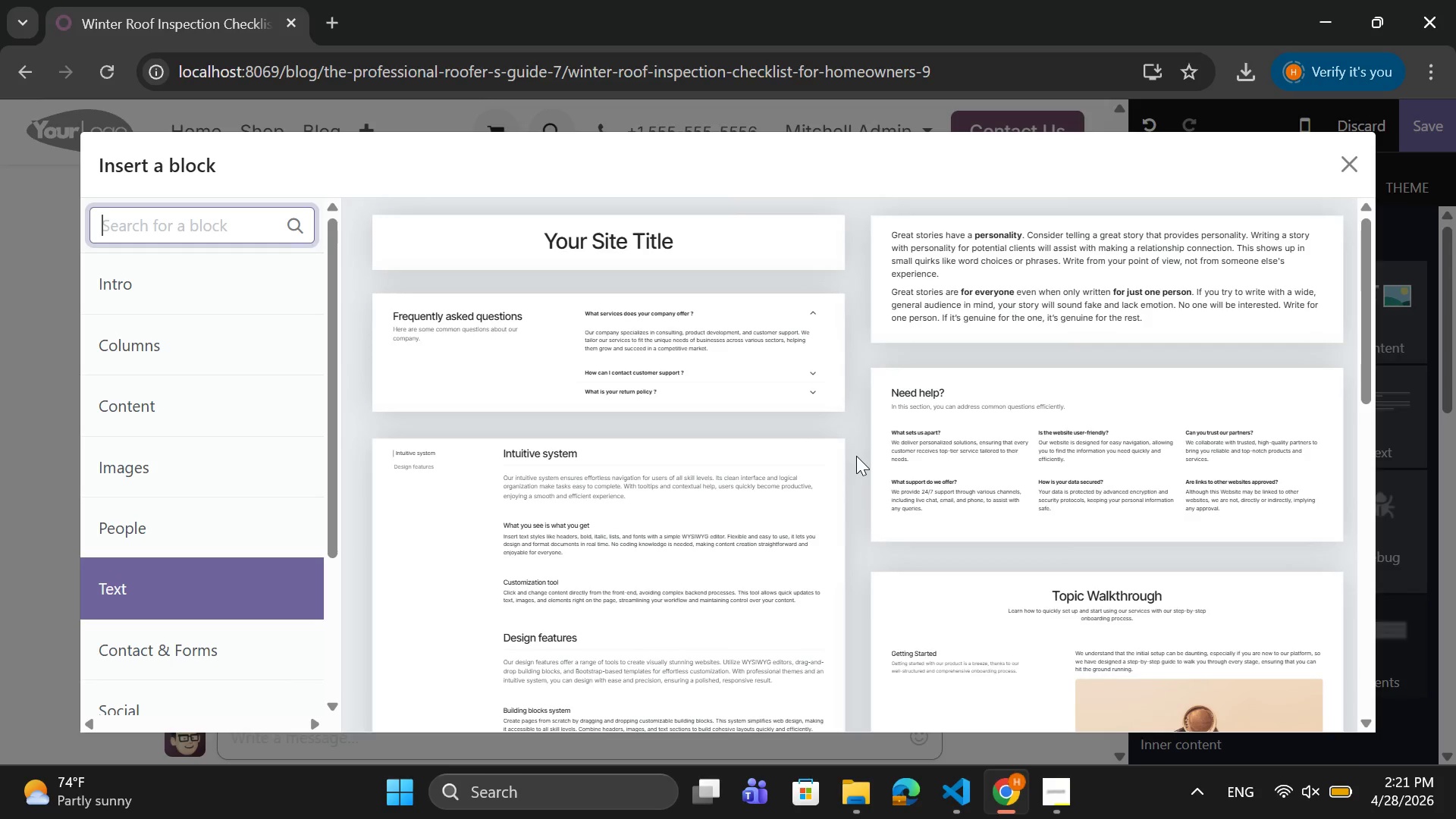 
left_click([1109, 303])
 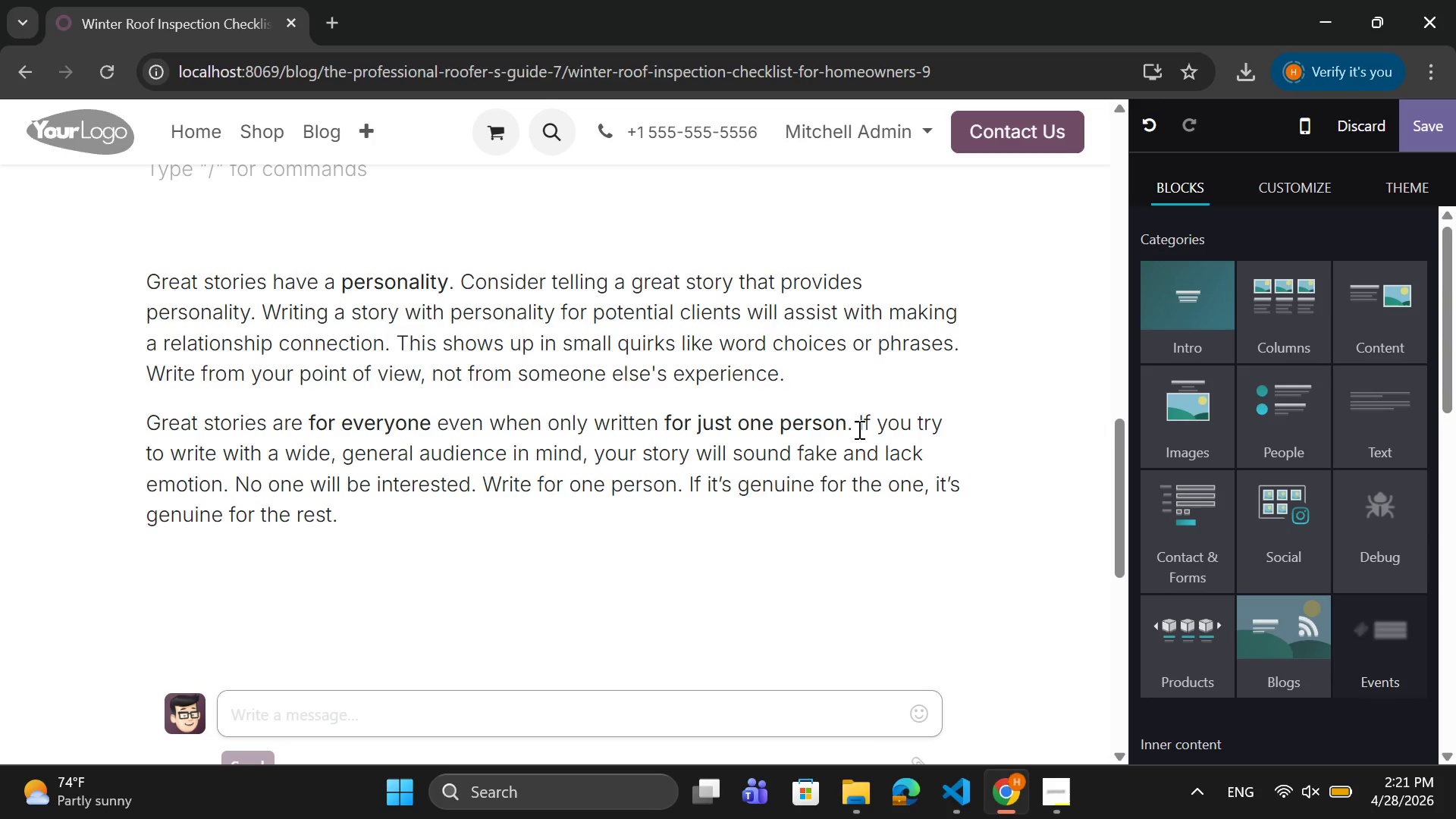 
left_click_drag(start_coordinate=[802, 379], to_coordinate=[144, 290])
 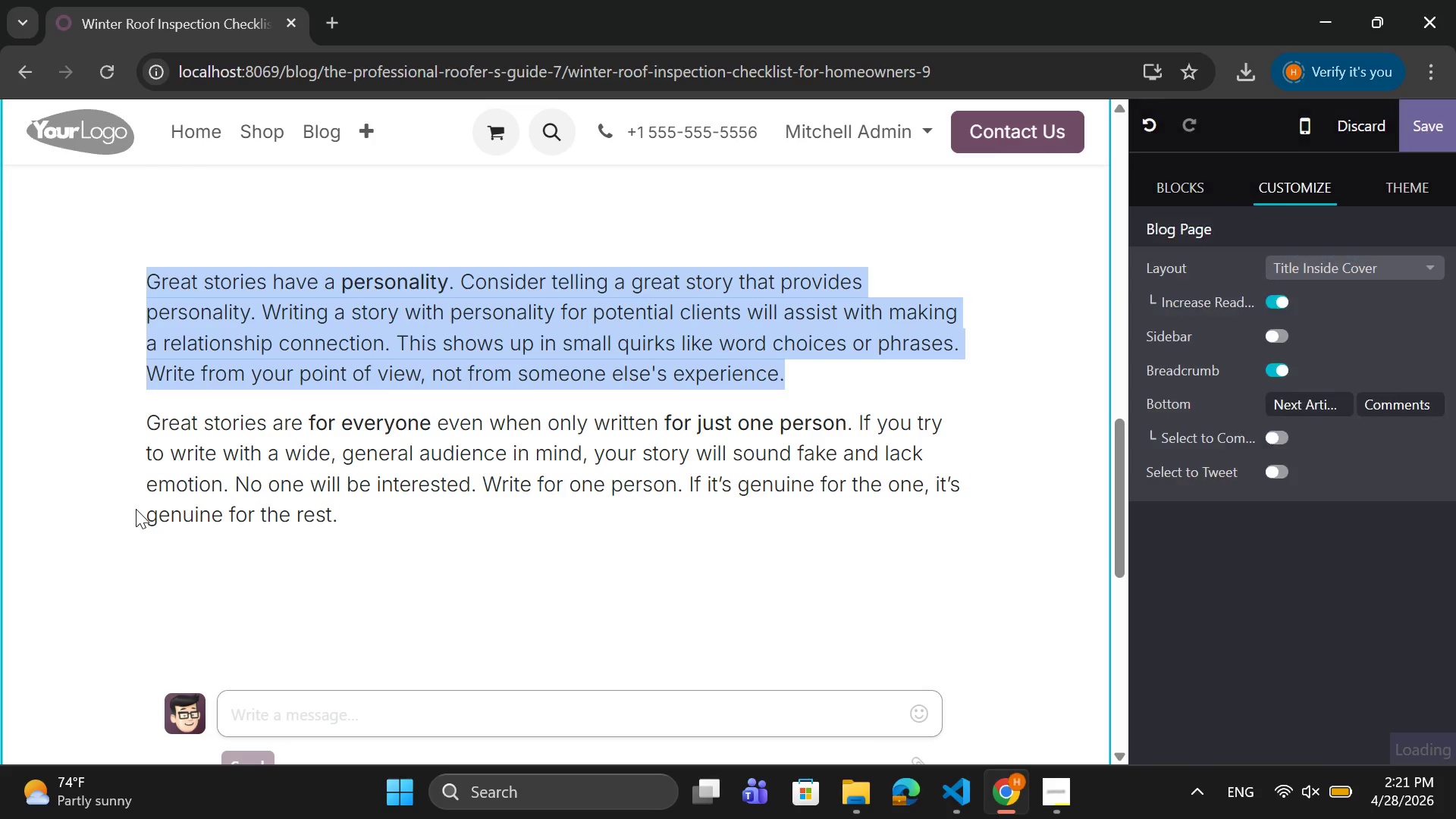 
key(Backspace)
 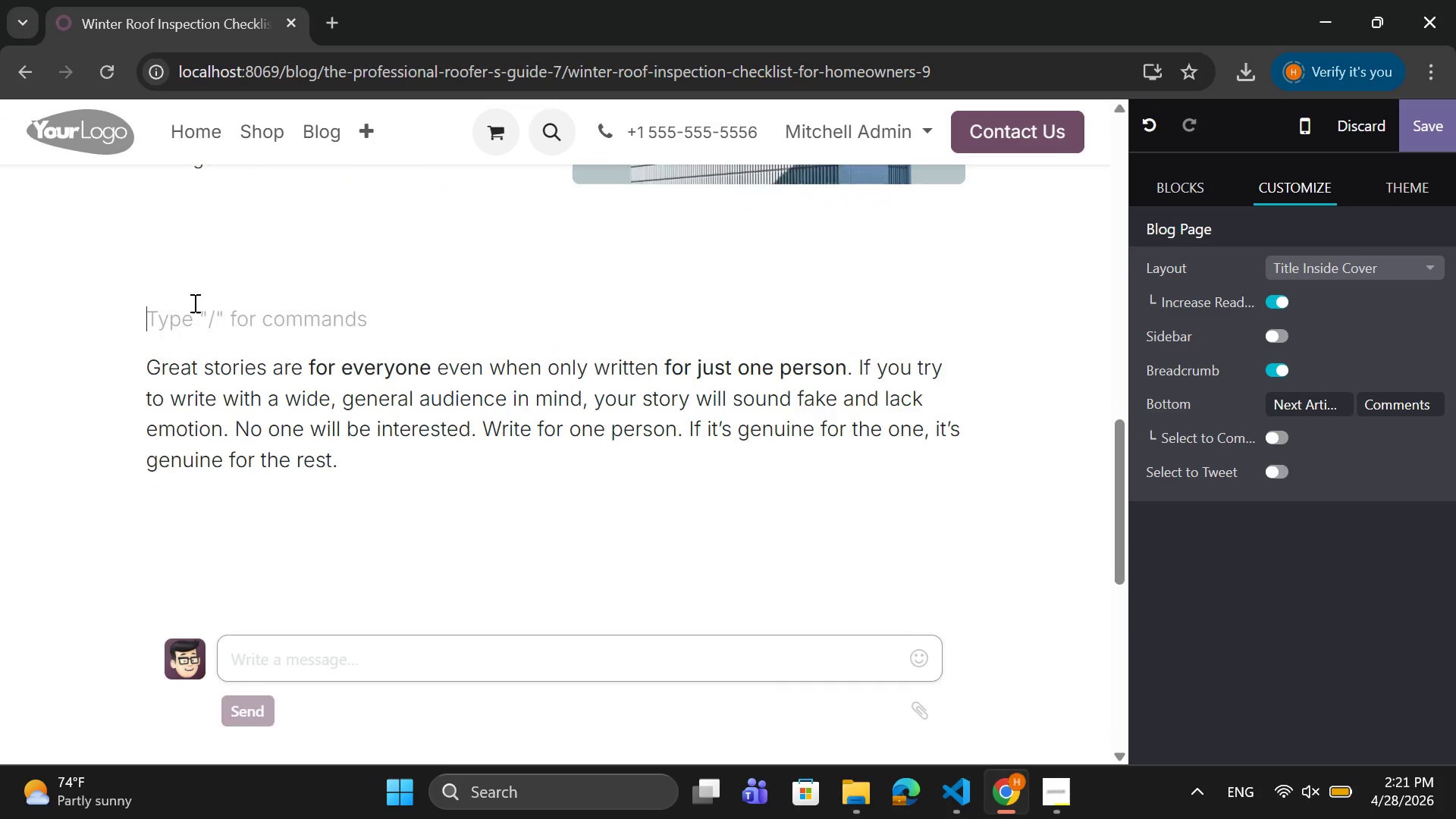 
wait(5.73)
 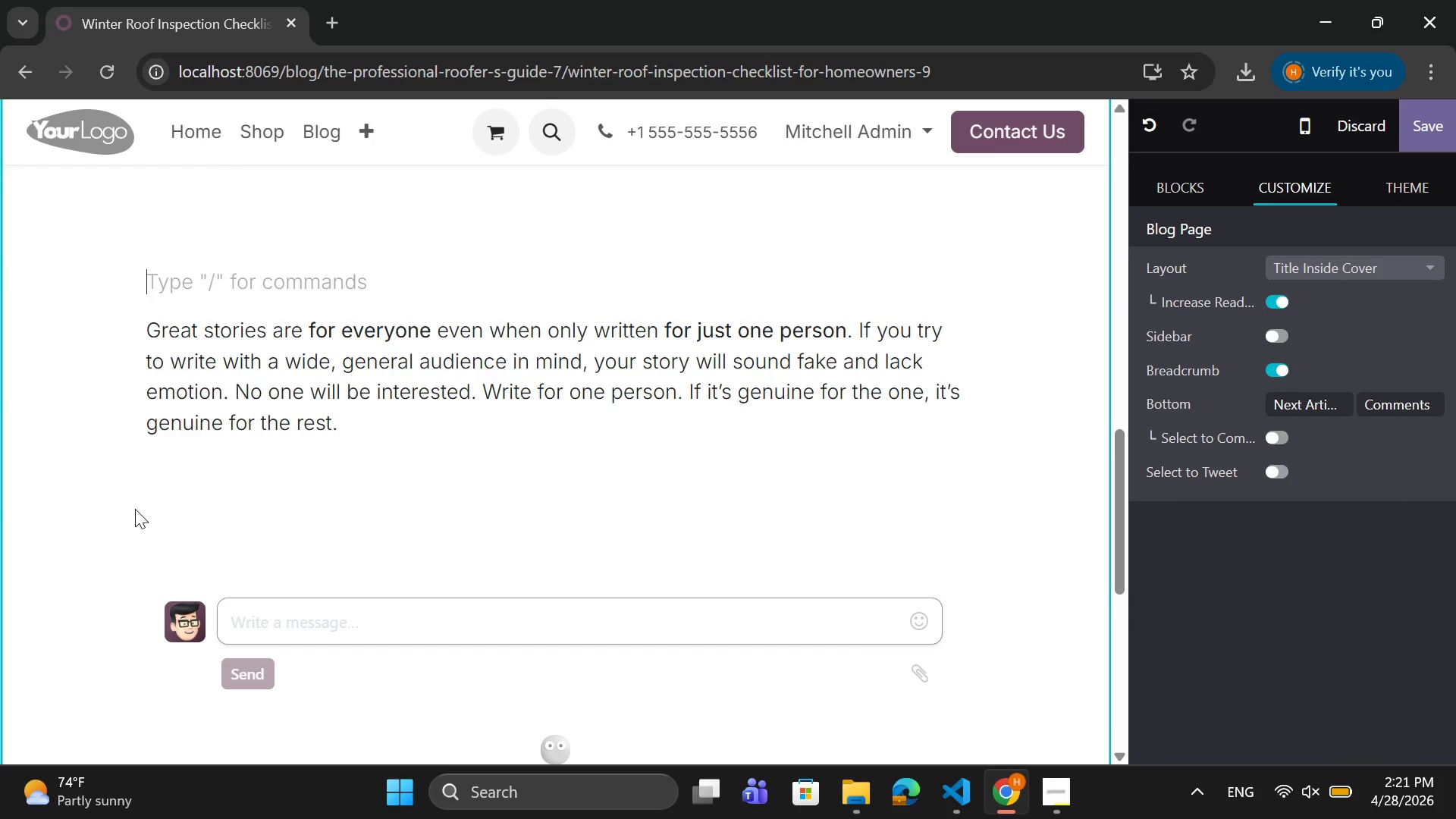 
key(CapsLock)
 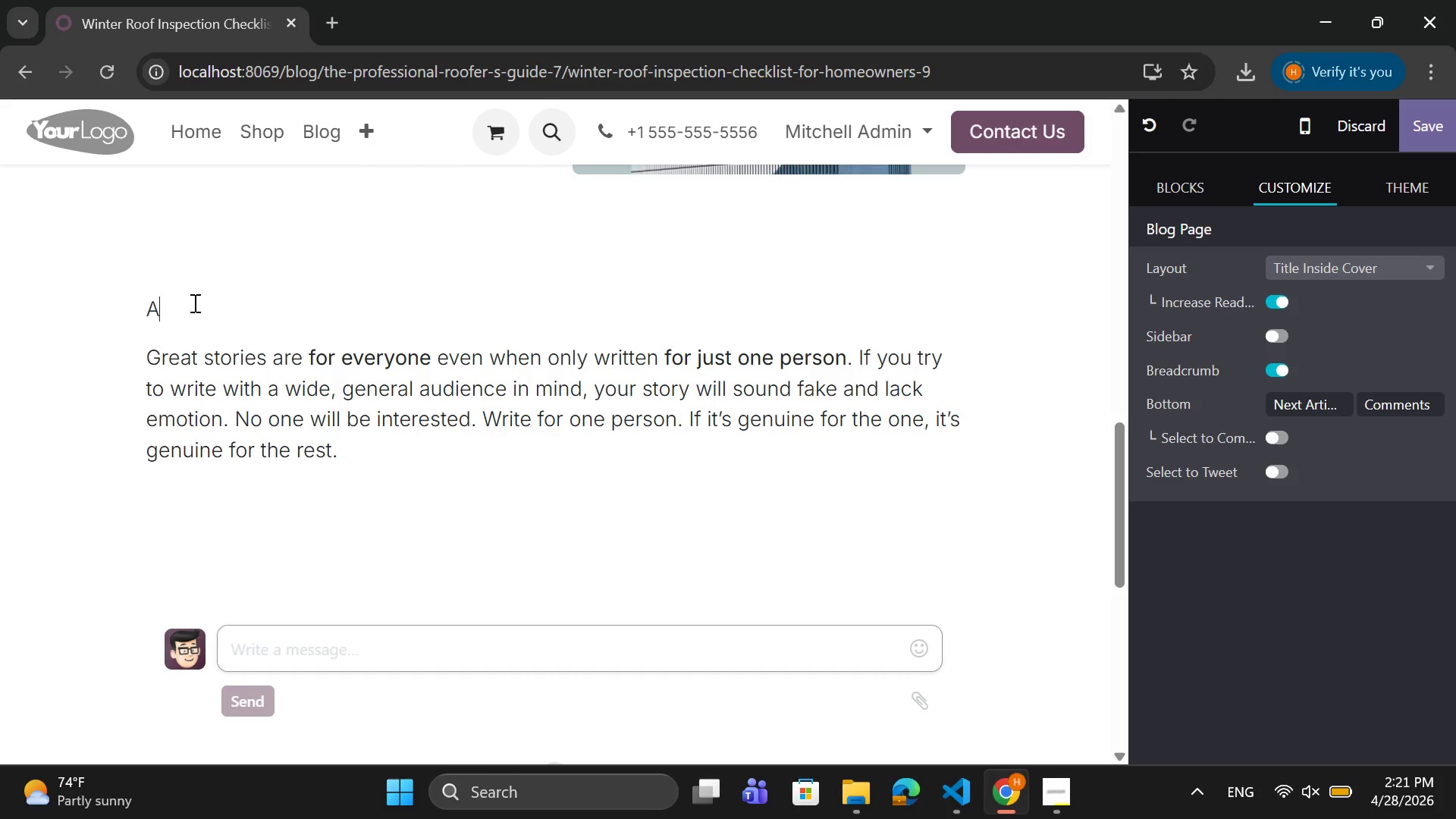 
key(A)
 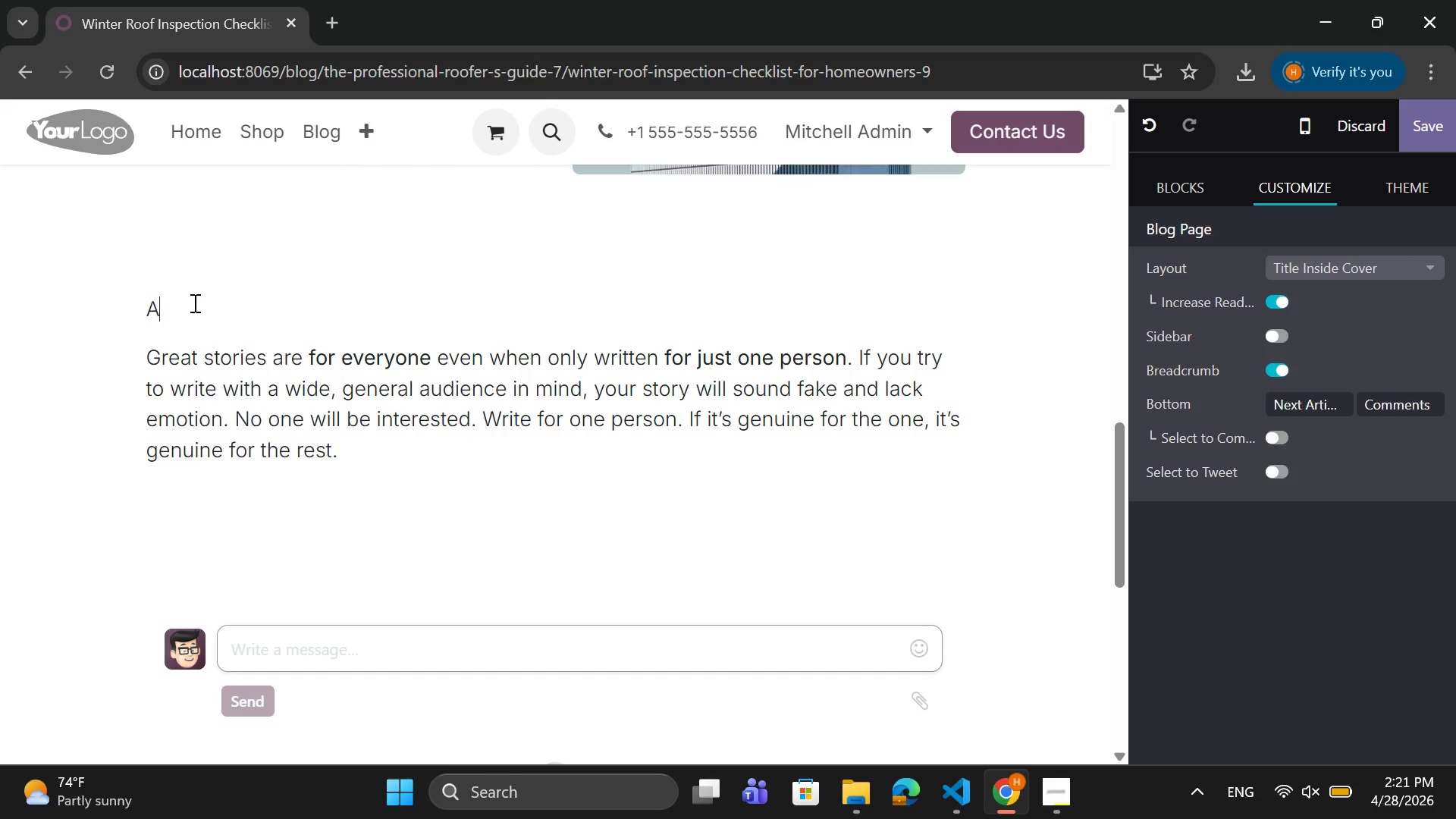 
key(CapsLock)
 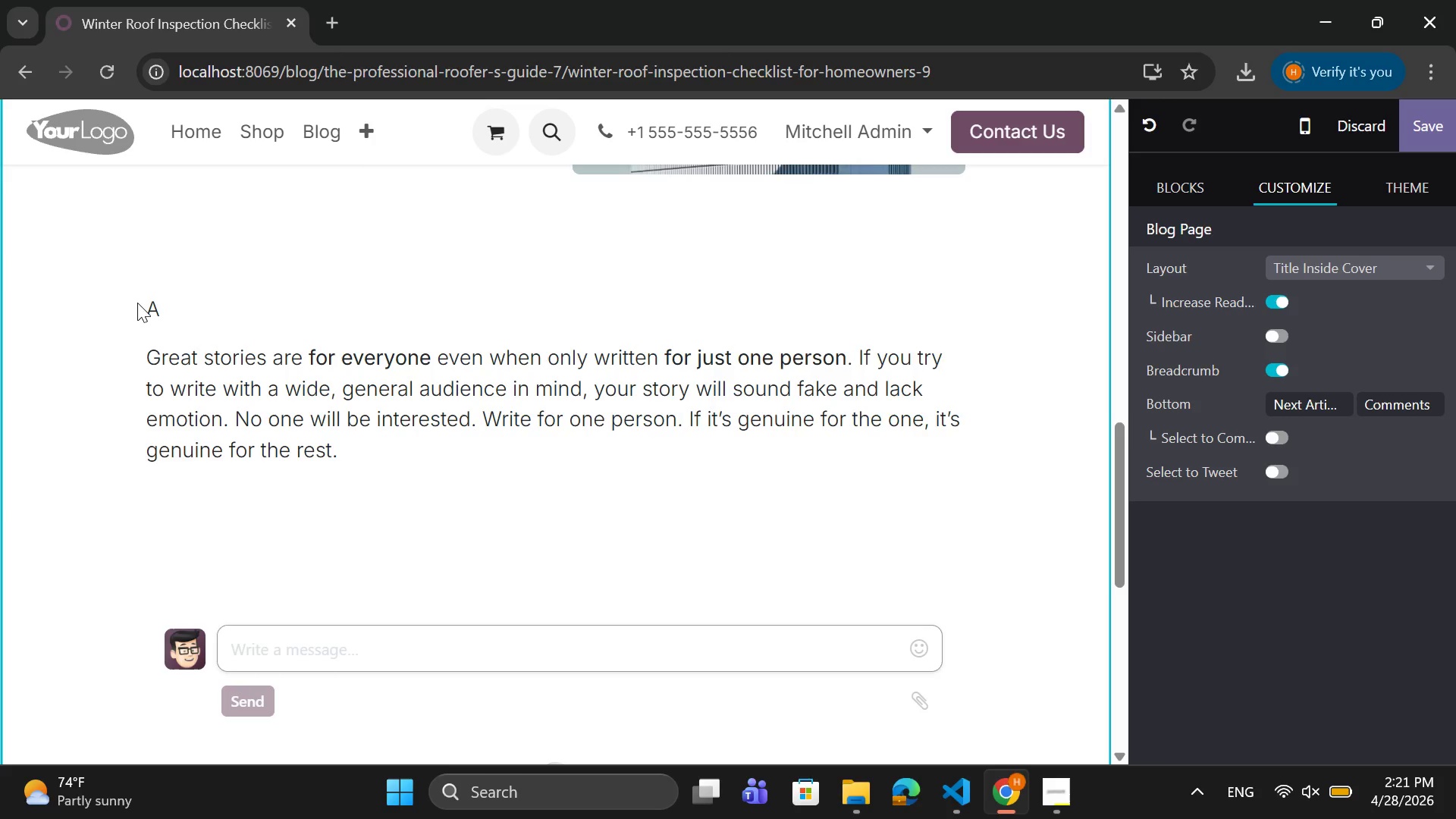 
type(pro)
key(Backspace)
key(Backspace)
key(Backspace)
type( proactive approach helps identitfy )
key(Backspace)
key(Backspace)
key(Backspace)
key(Backspace)
type(fy weak points )
 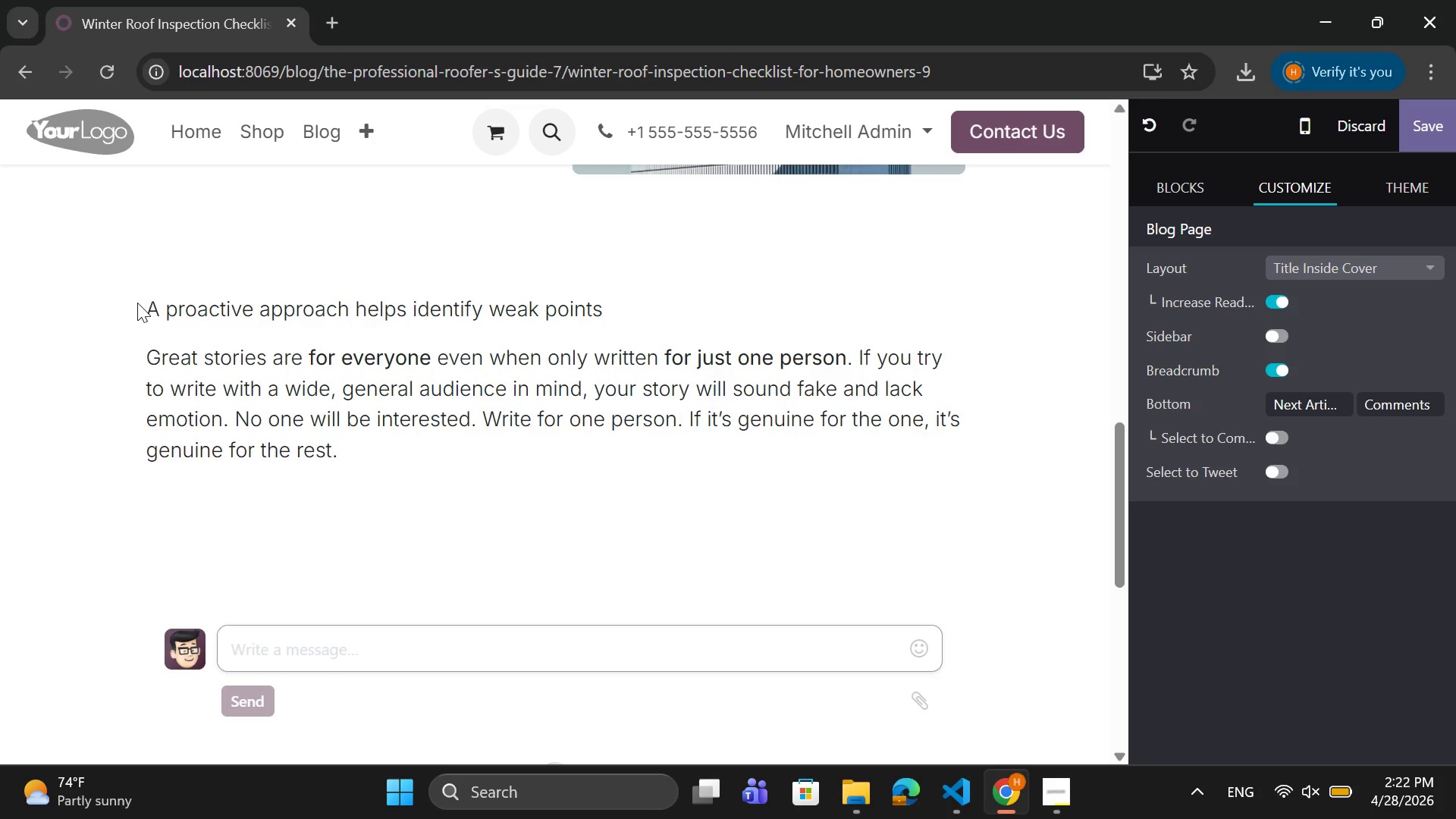 
wait(9.0)
 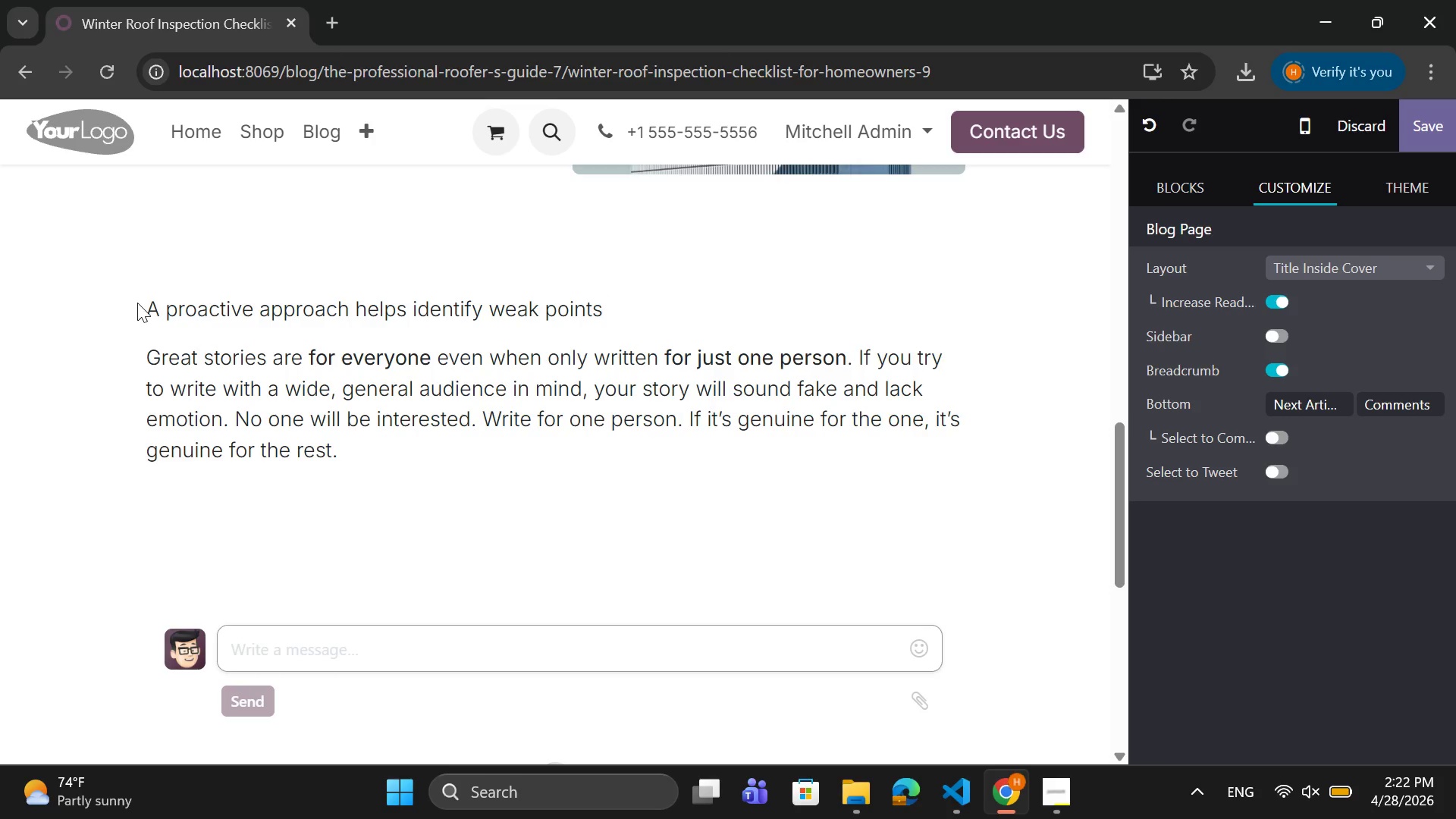 
type(before )
 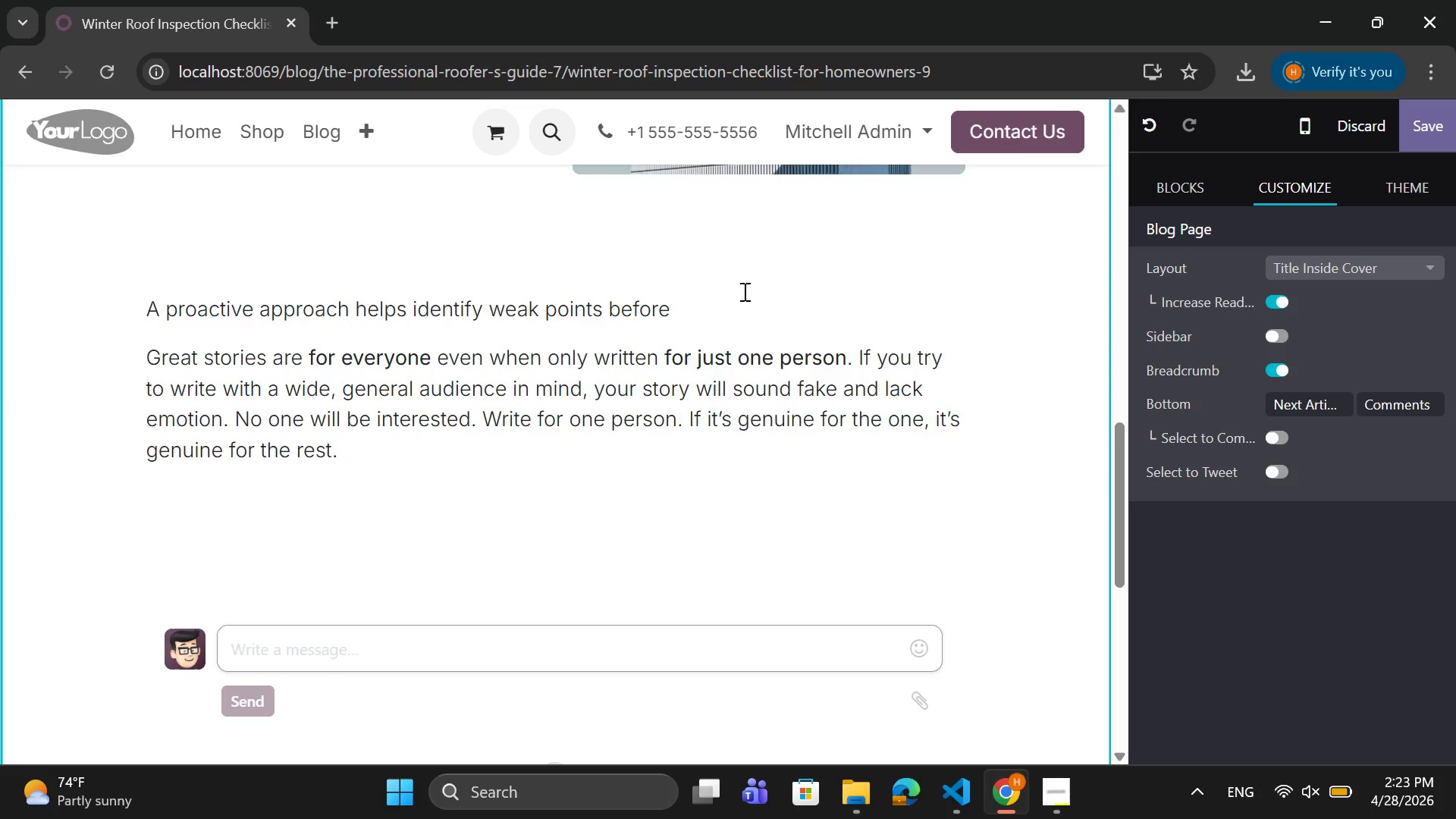 
wait(82.95)
 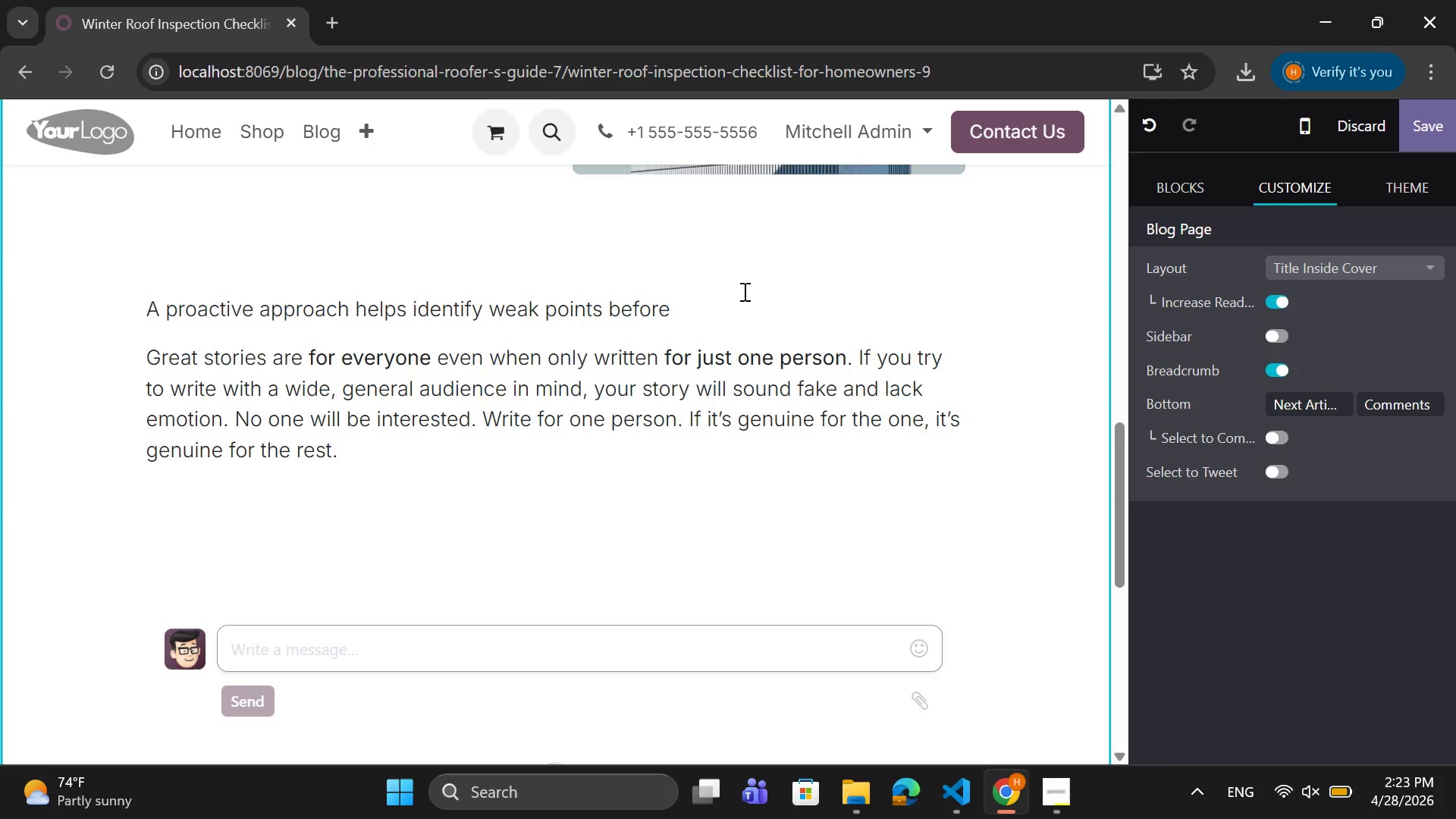 
type(they)
 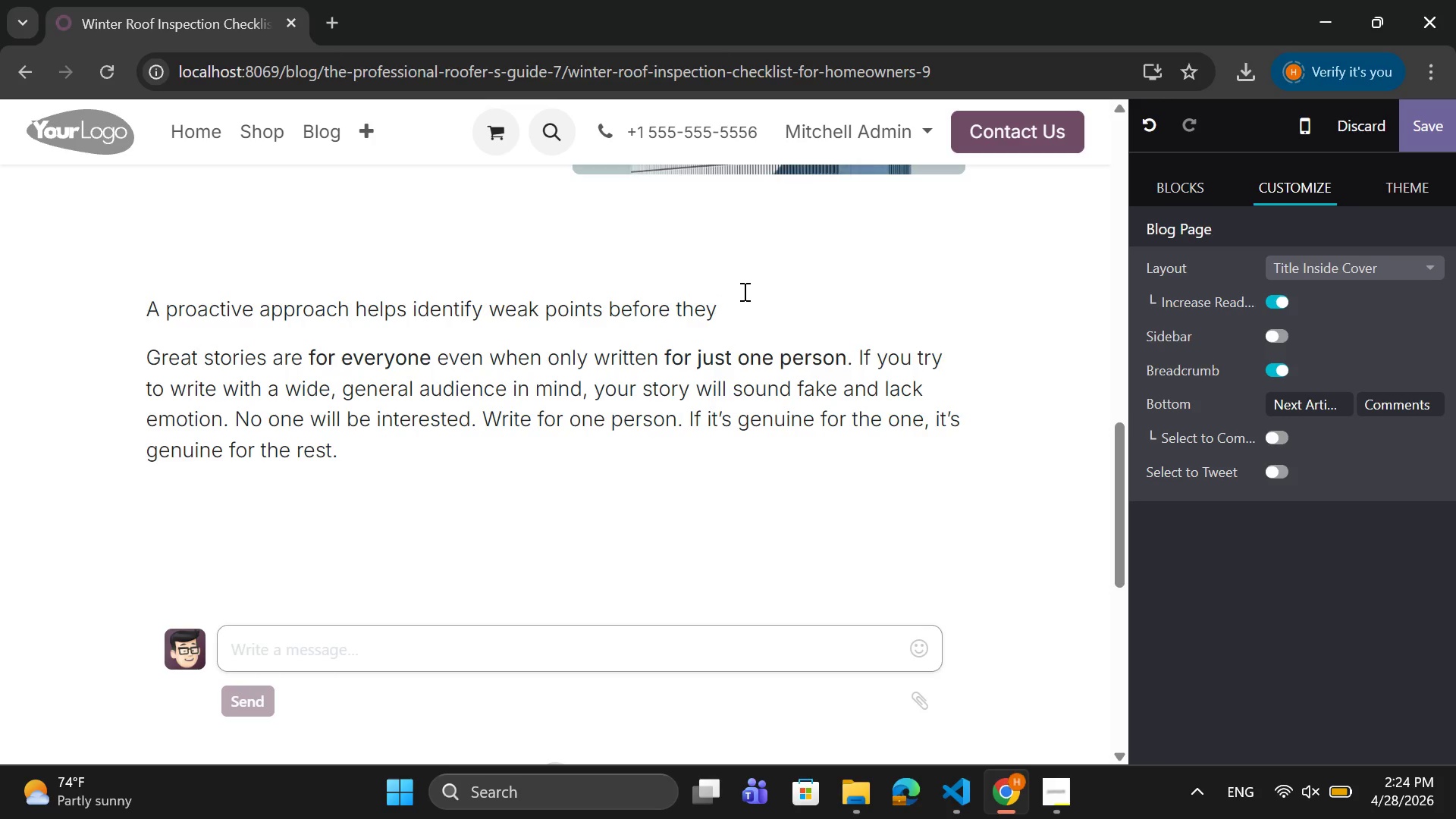 
wait(52.31)
 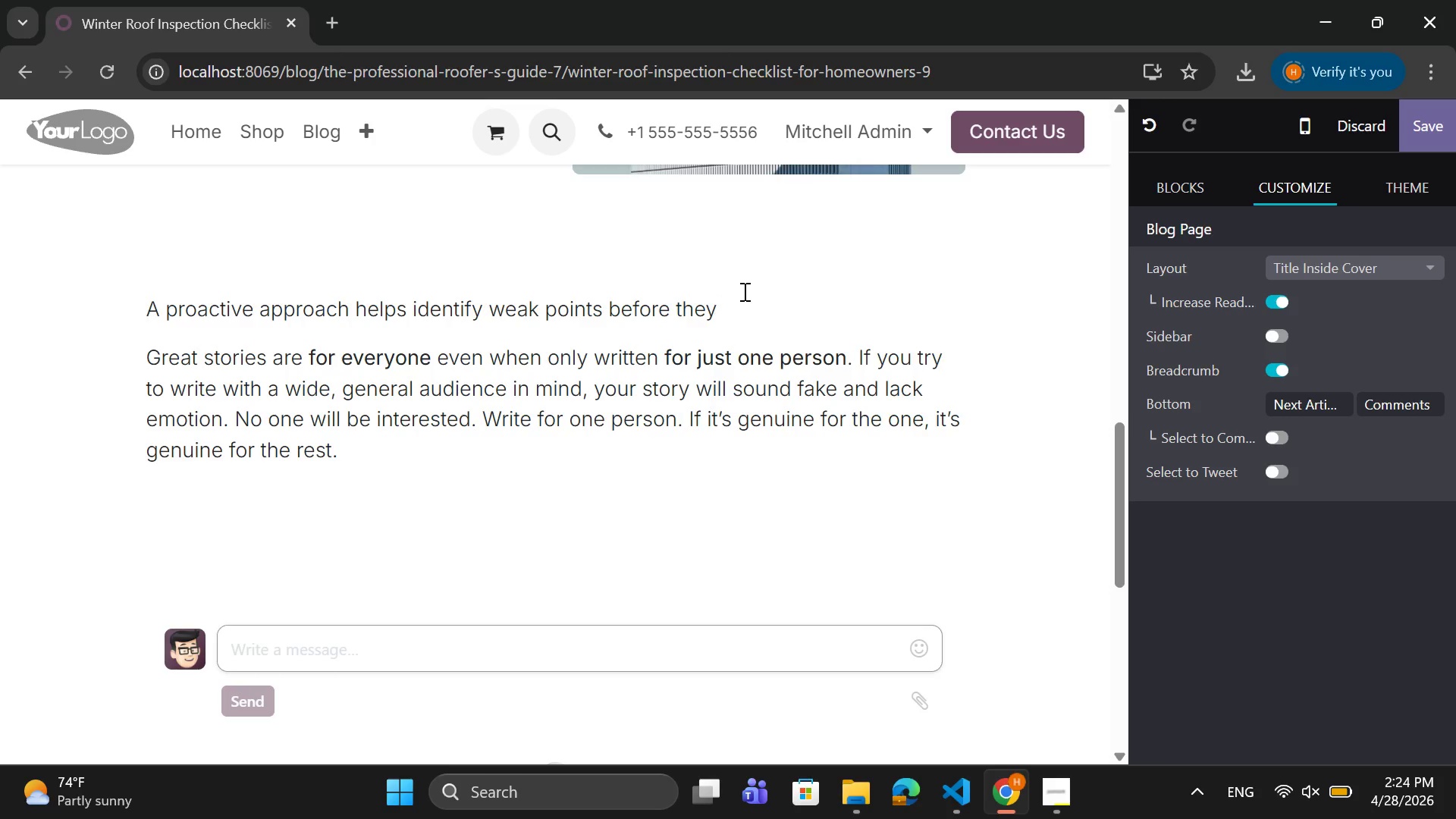 
key(Space)
 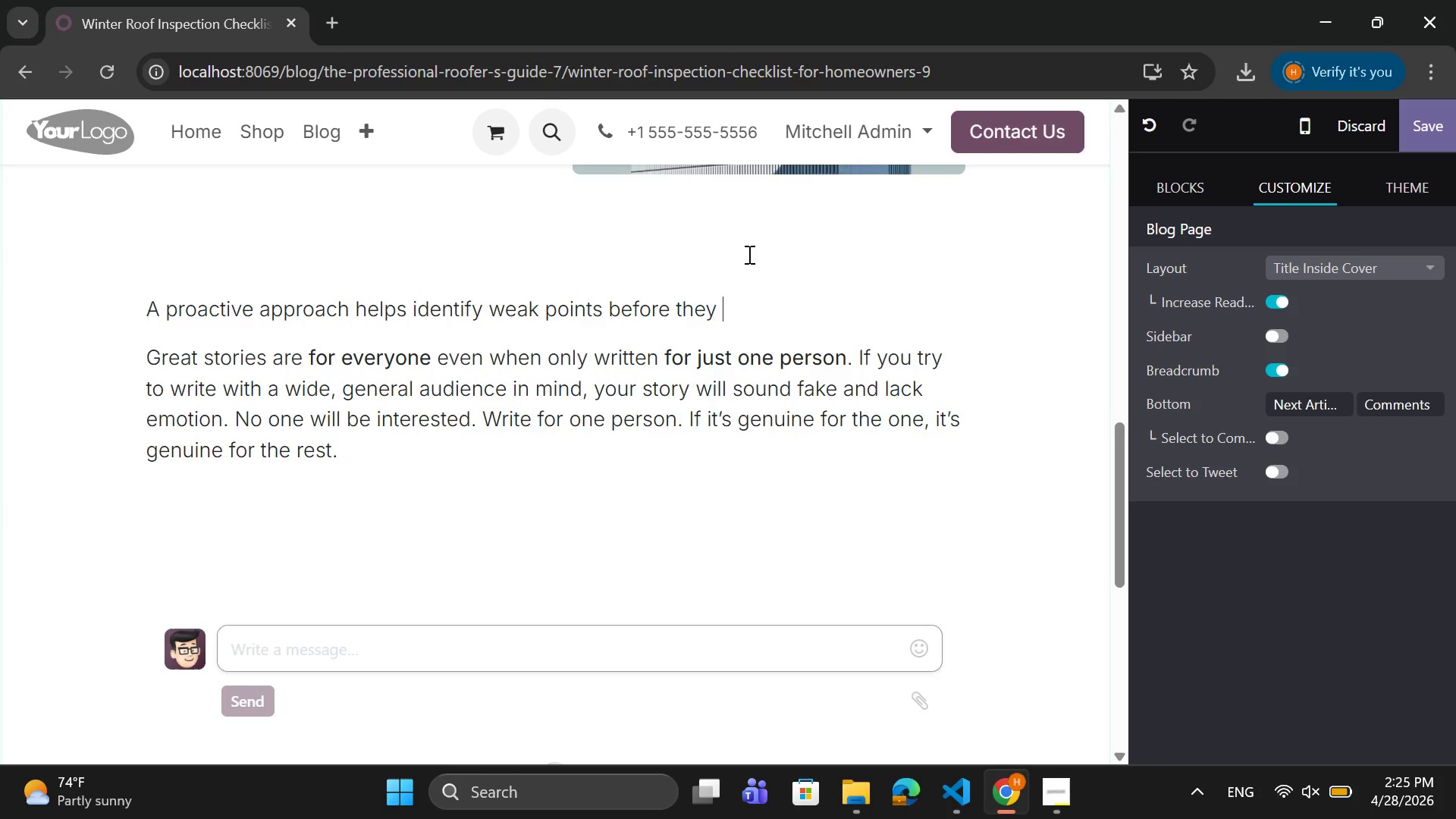 
wait(69.73)
 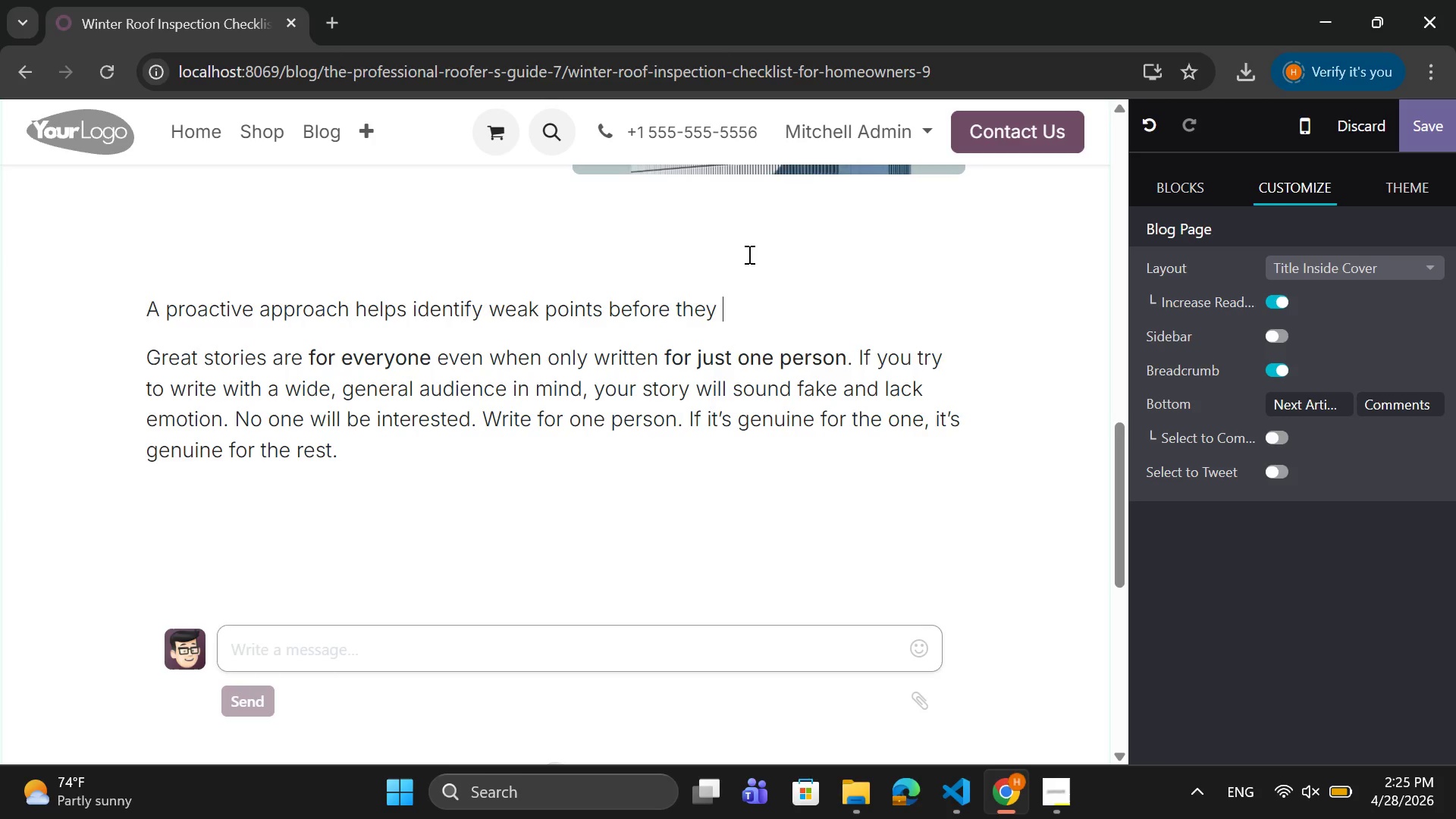 
type(wo)
 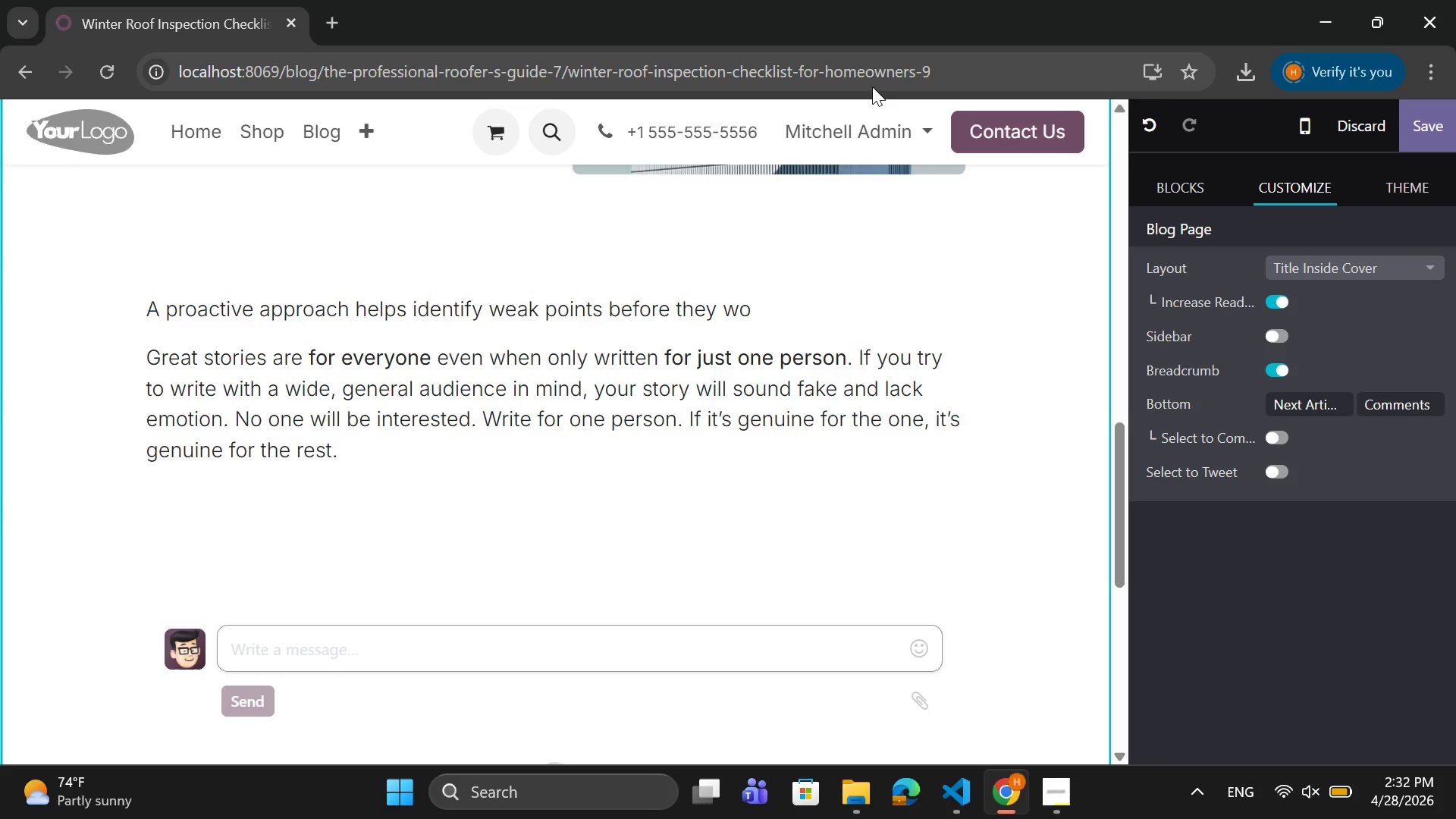 
wait(417.12)
 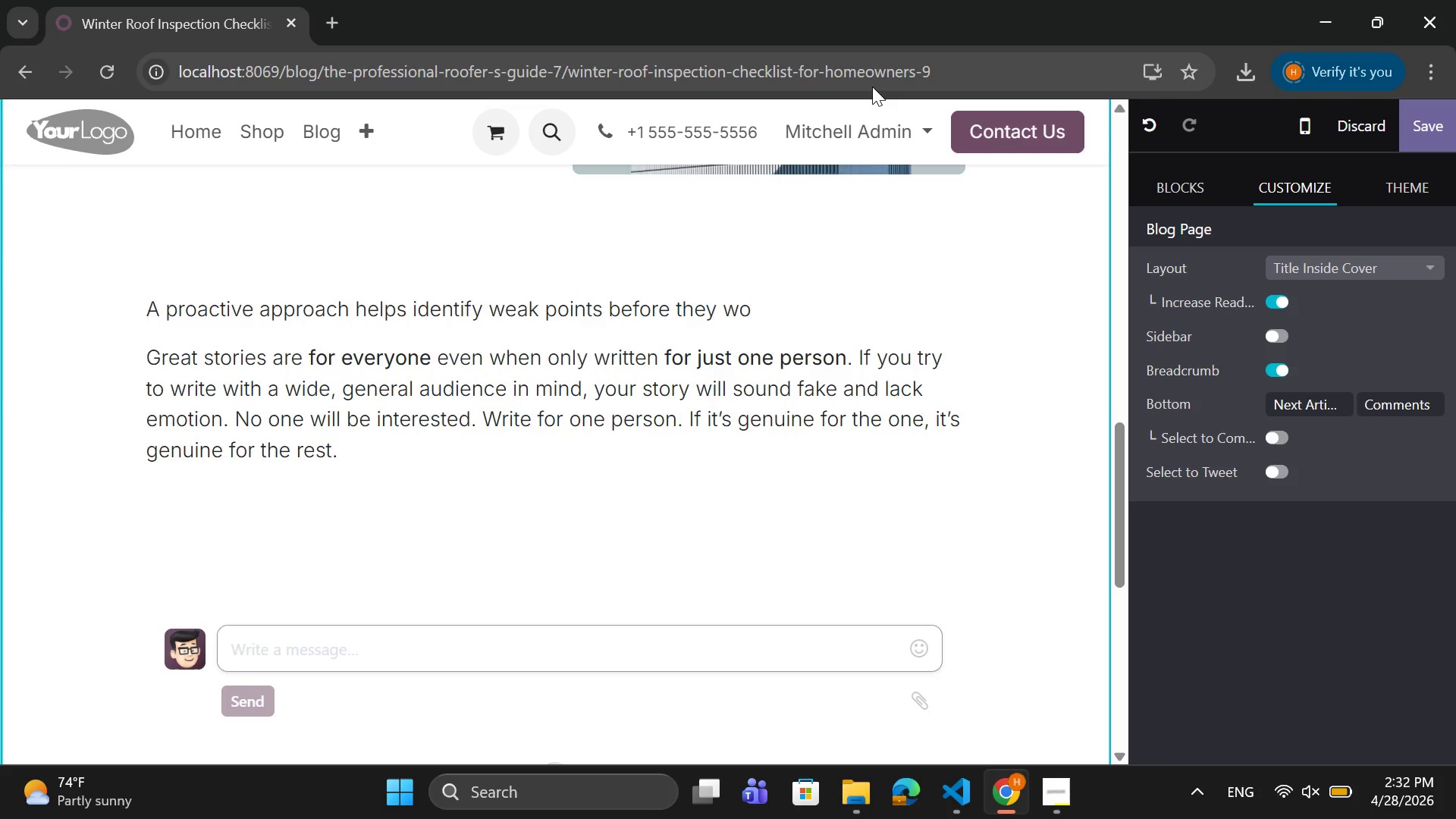 
key(Shift+ShiftLeft)
 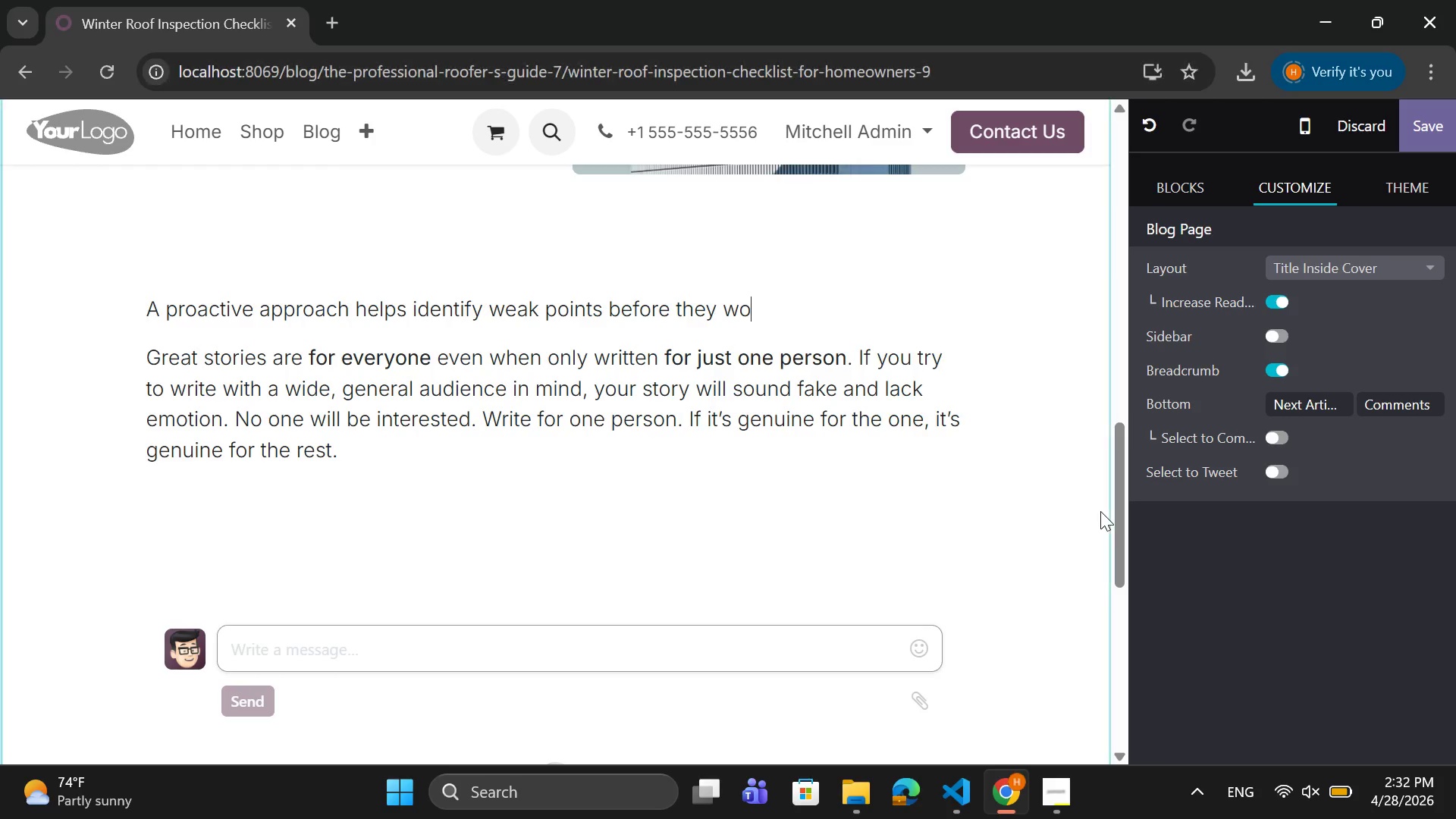 
left_click([1288, 793])
 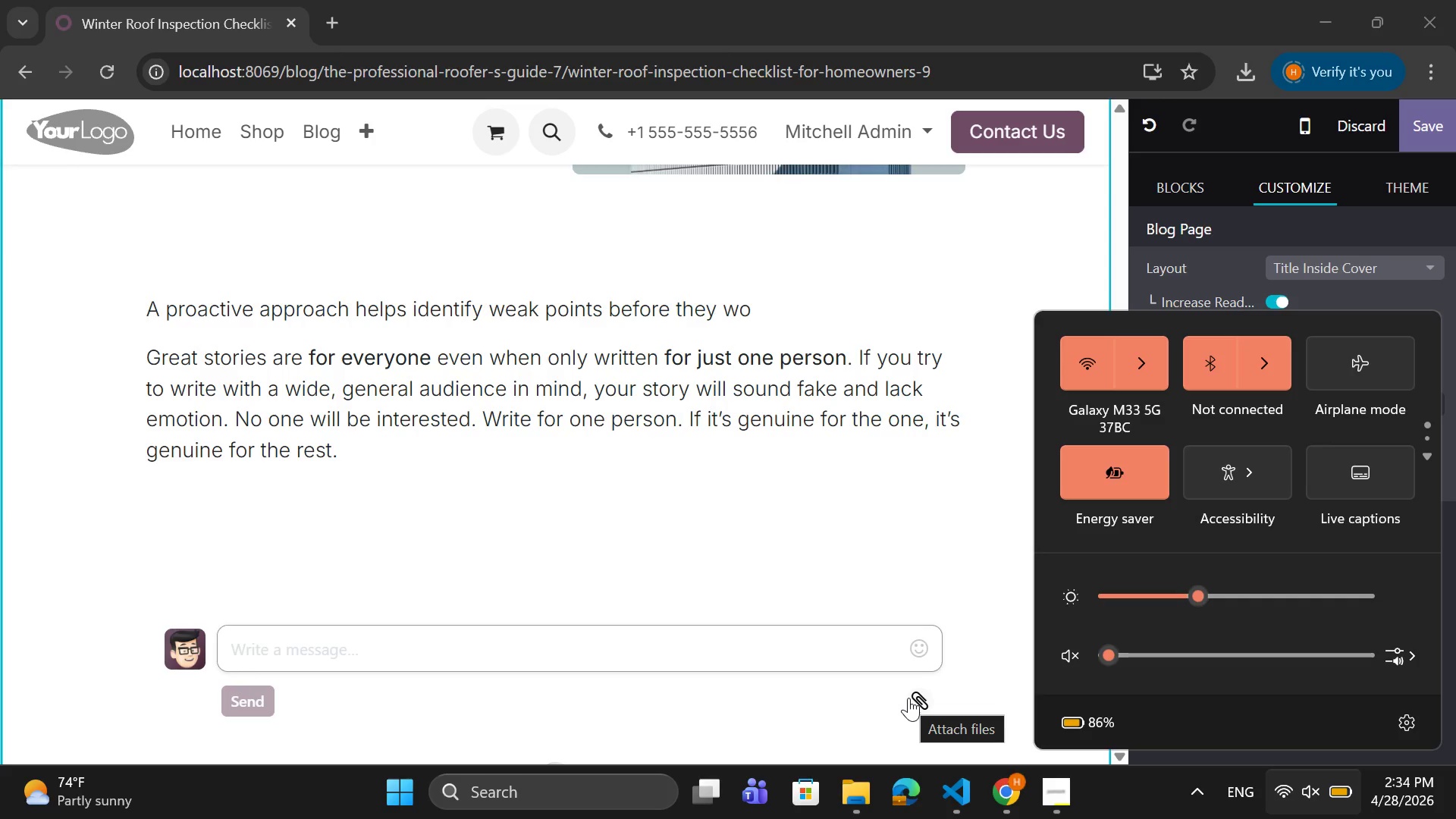 
wait(89.19)
 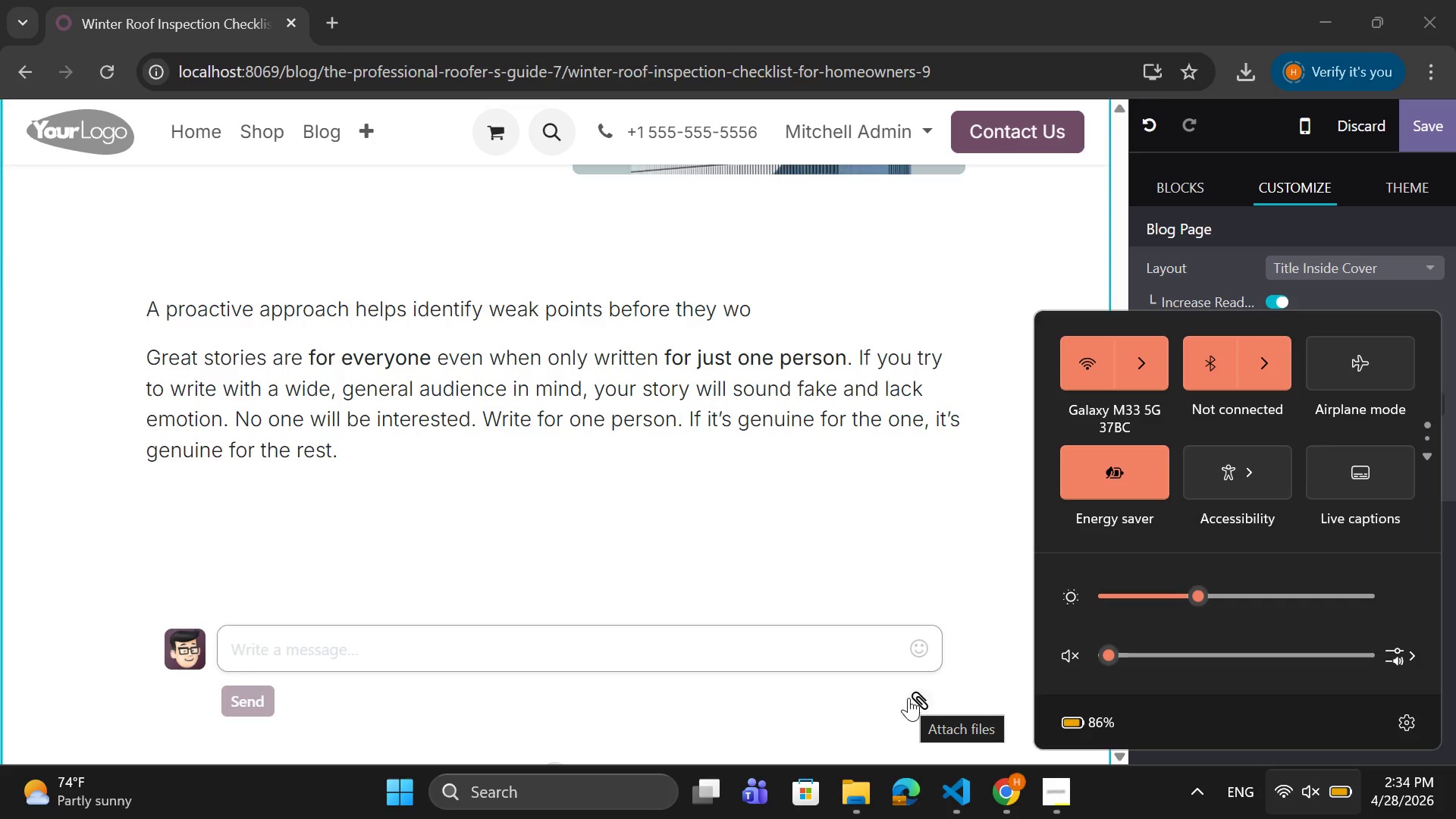 
left_click([785, 328])
 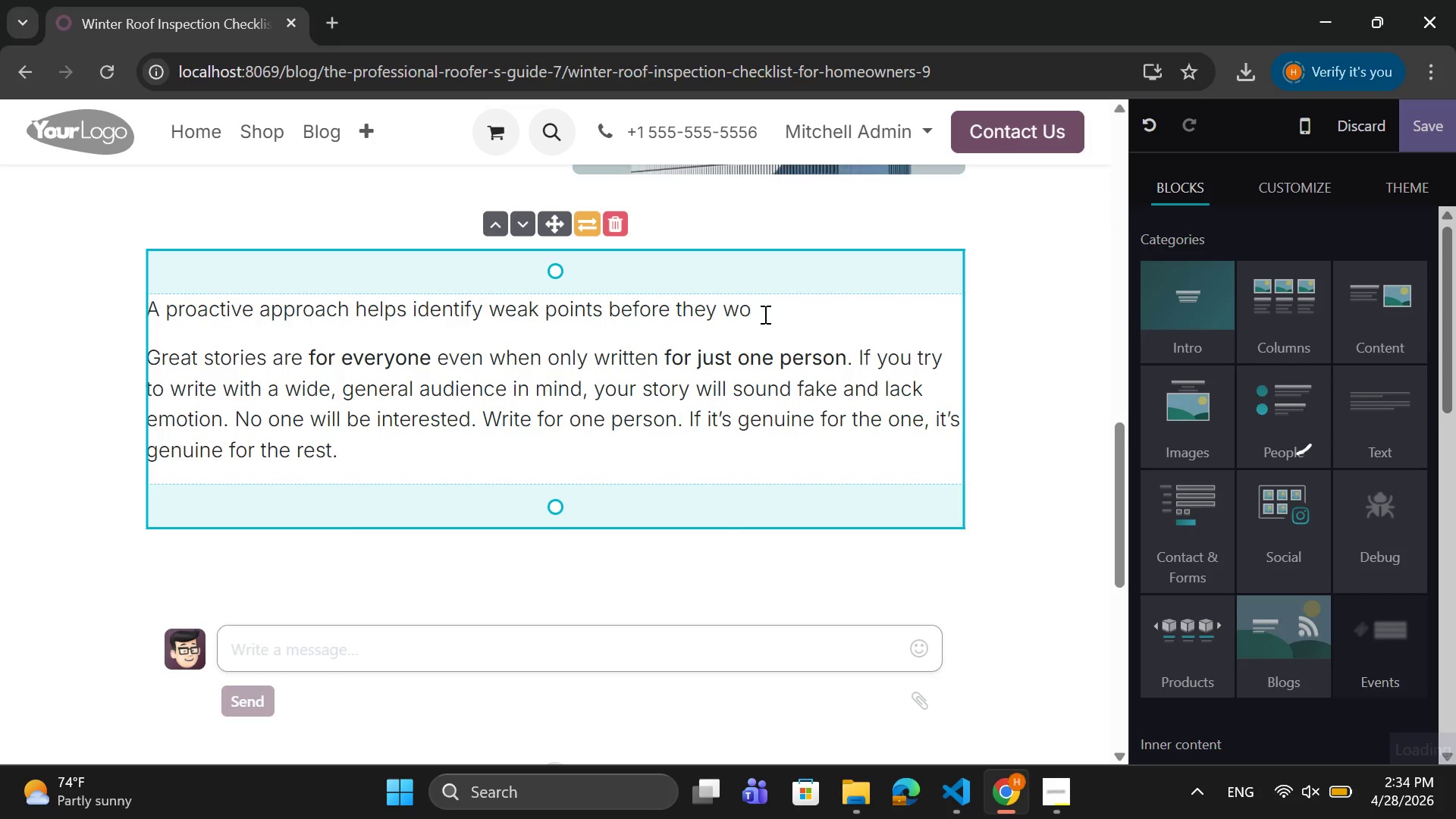 
left_click([758, 309])
 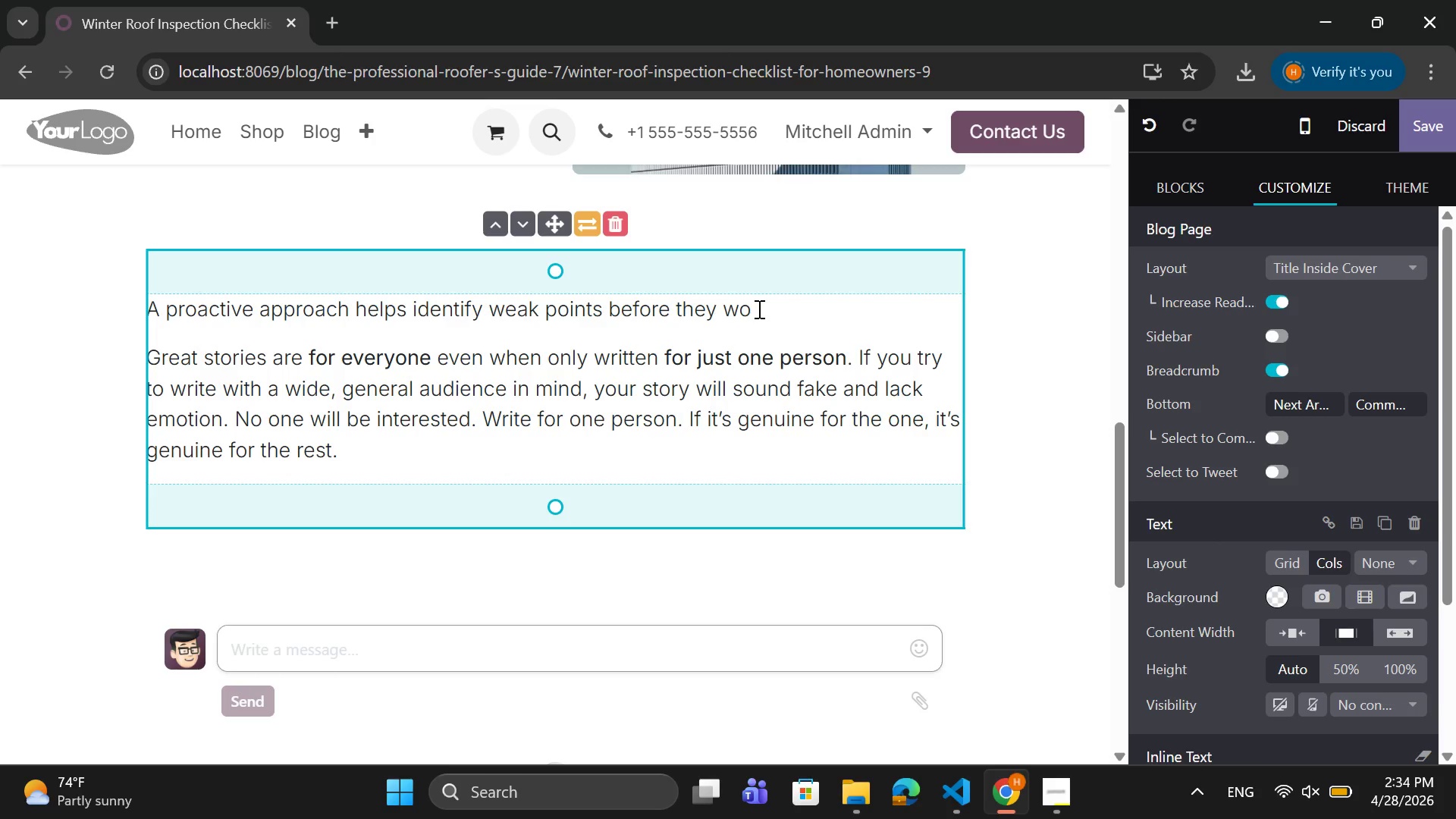 
wait(17.49)
 